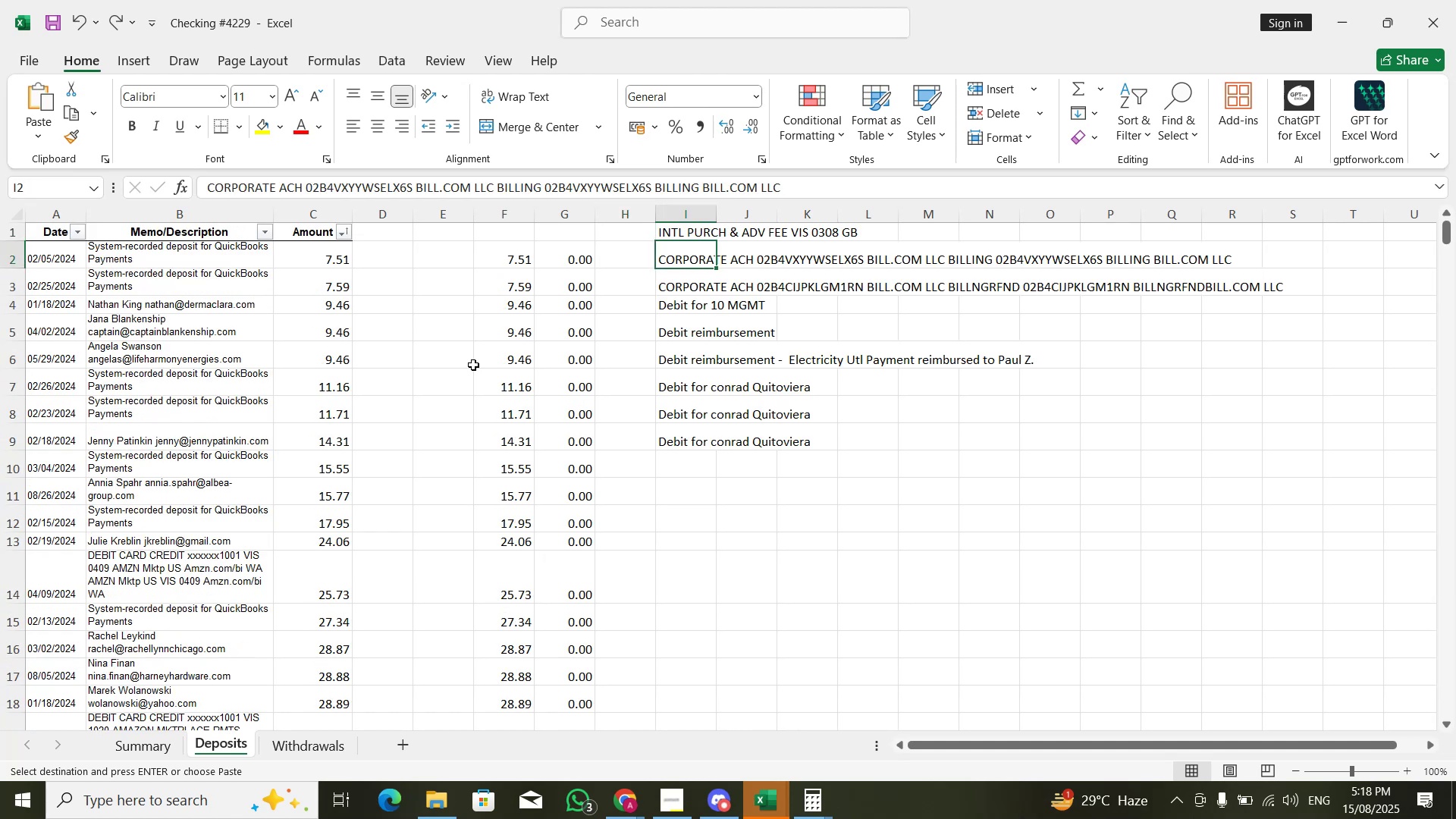 
key(Control+ControlLeft)
 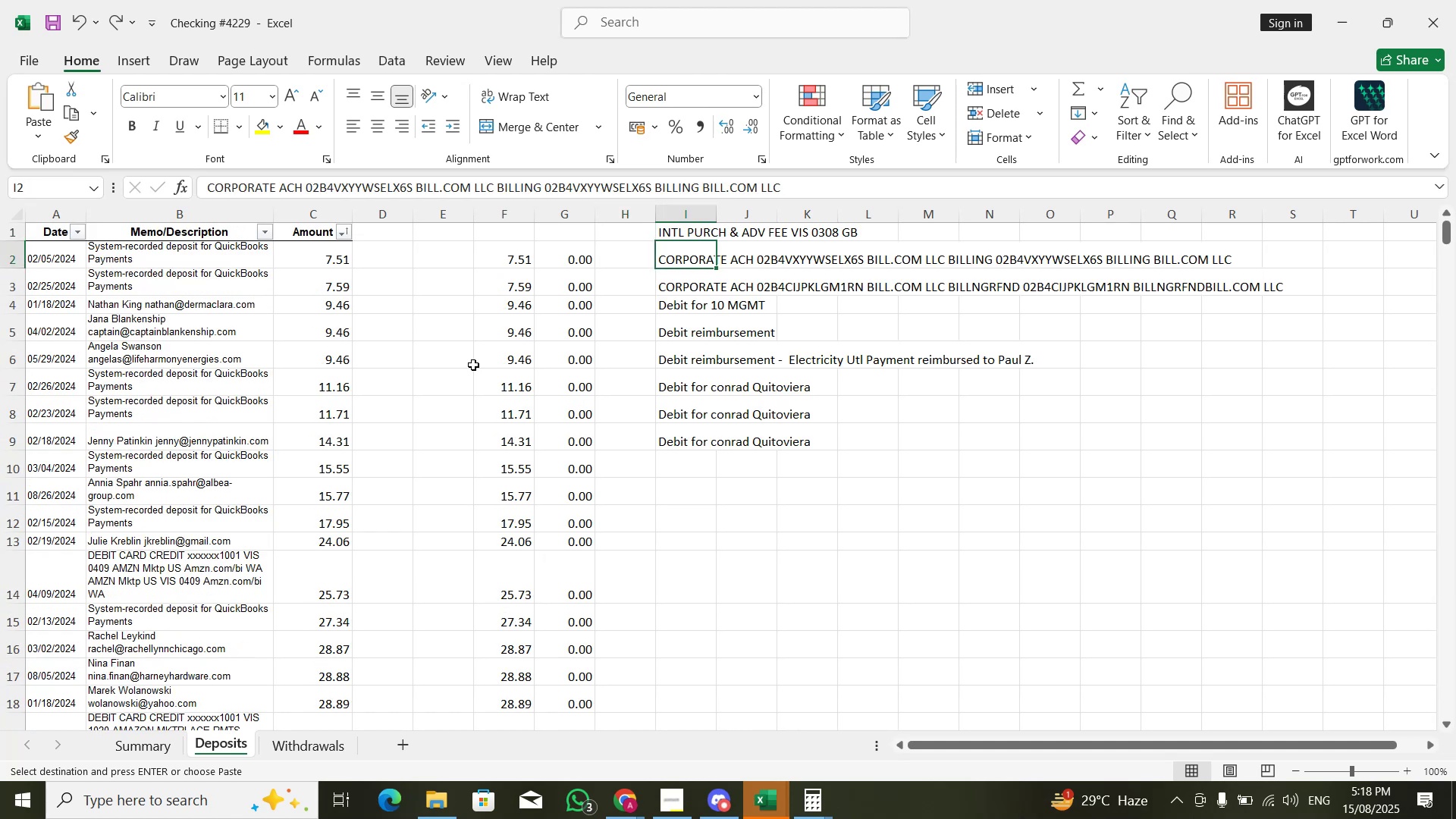 
key(Control+ArrowDown)
 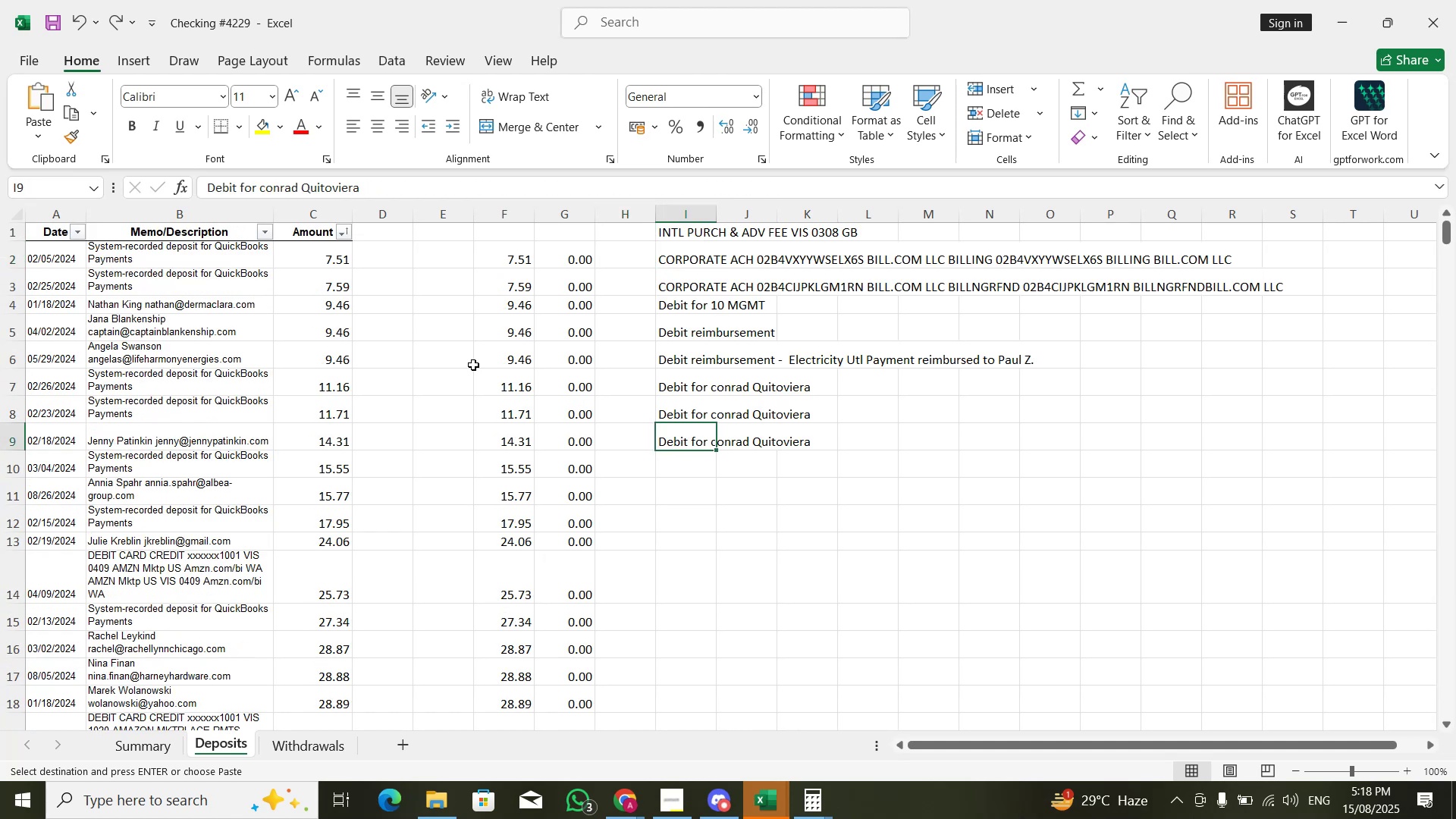 
key(ArrowDown)
 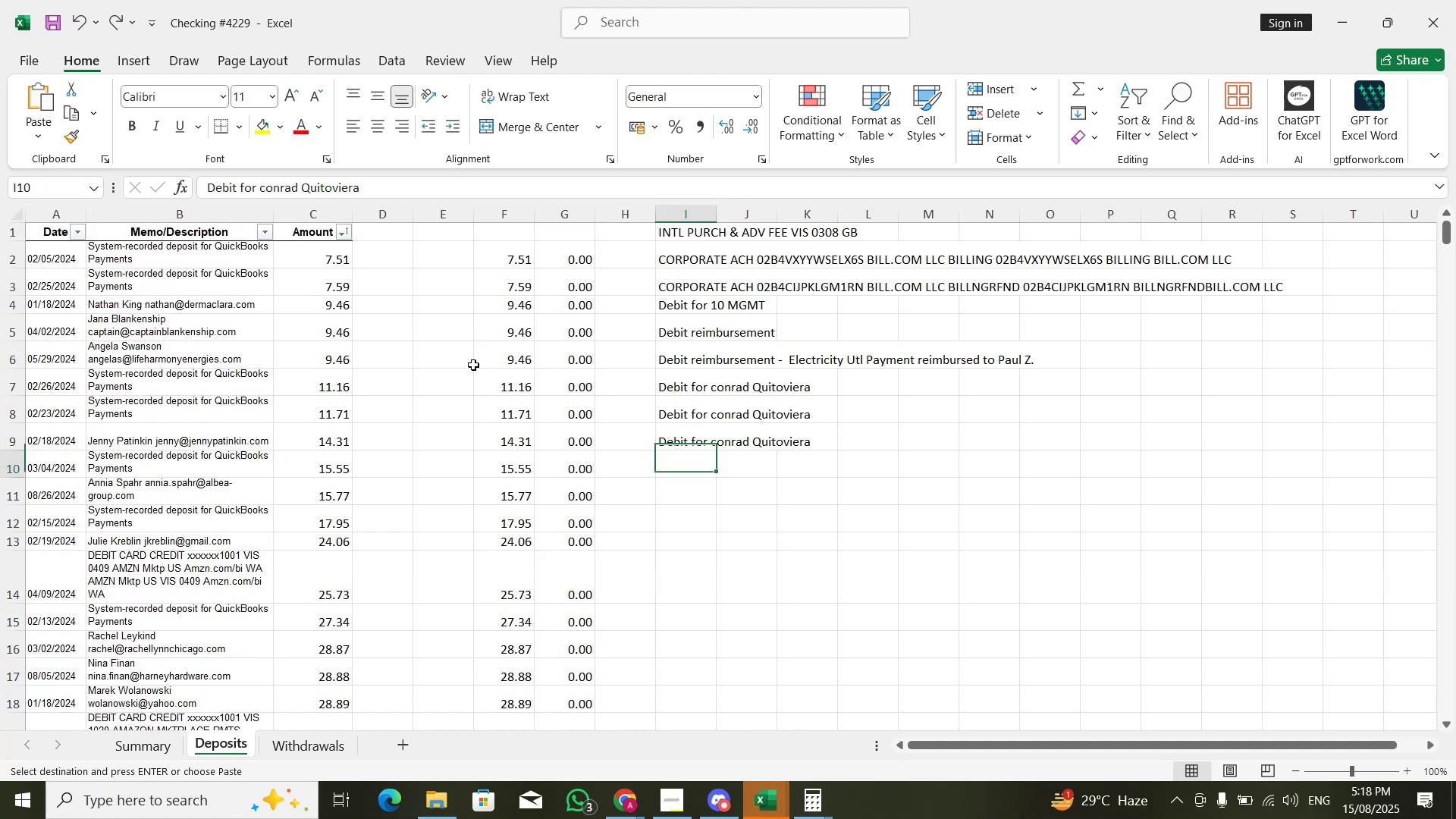 
key(Control+V)
 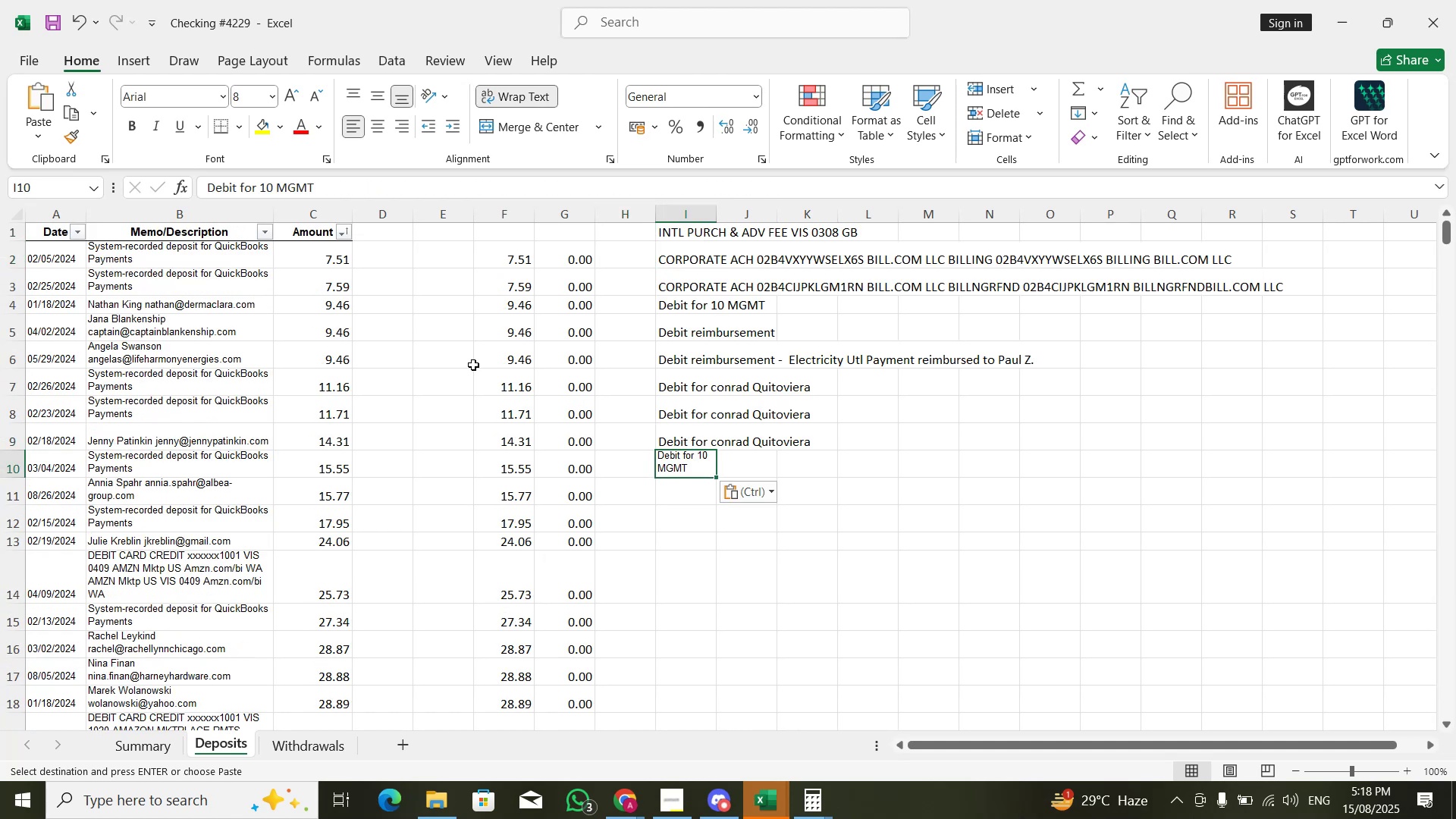 
key(Control+ControlLeft)
 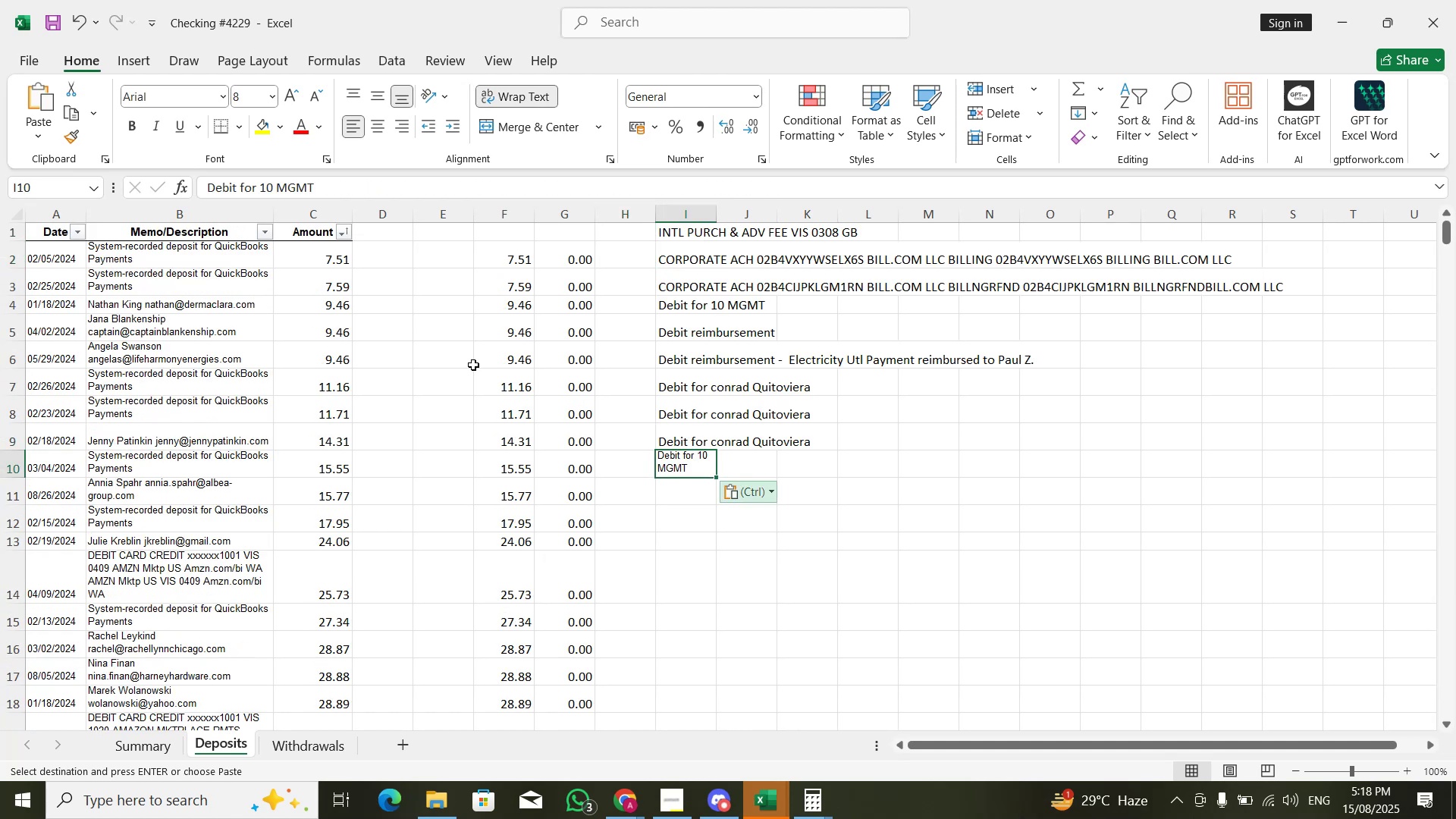 
key(ArrowDown)
 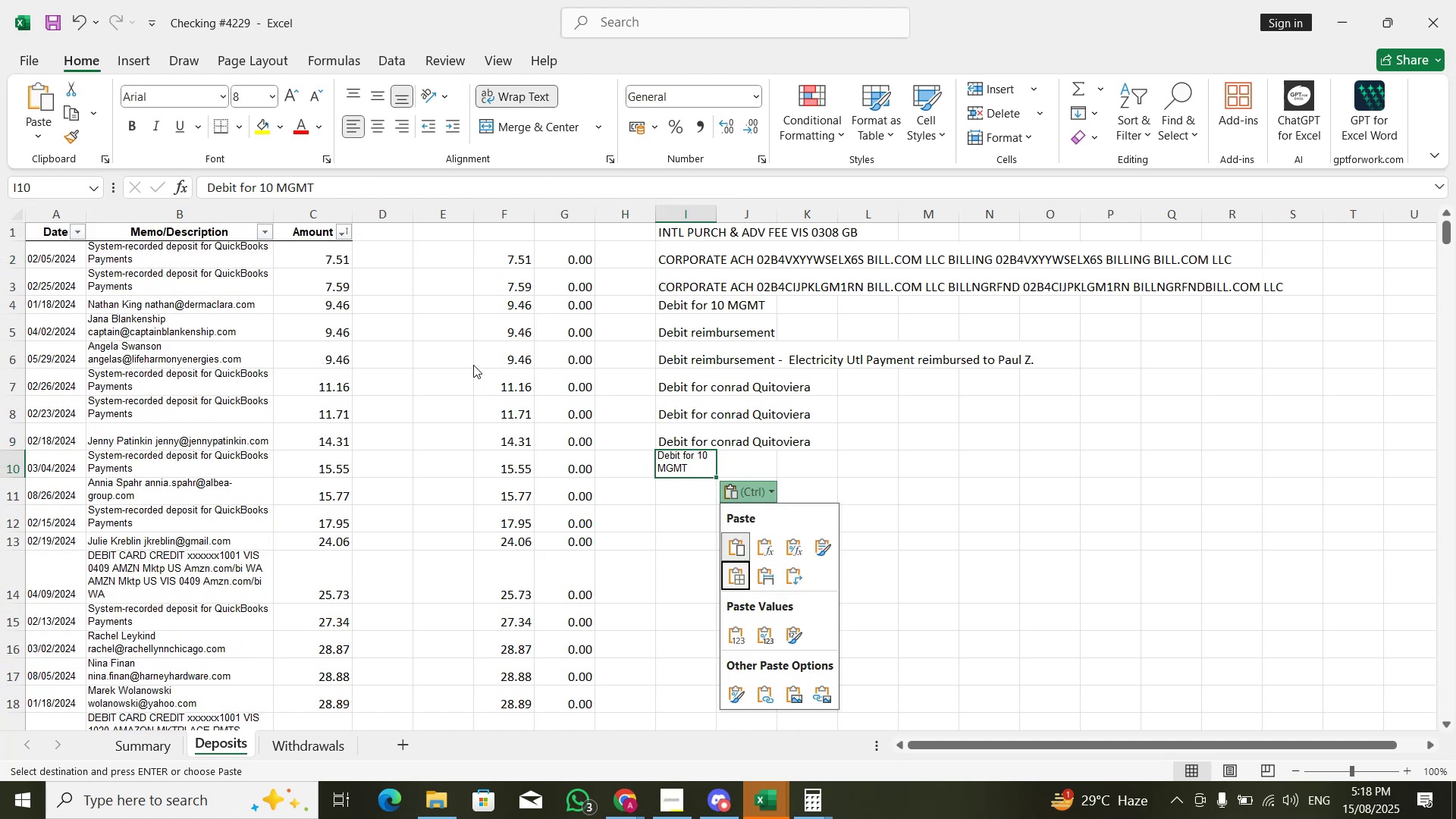 
key(ArrowDown)
 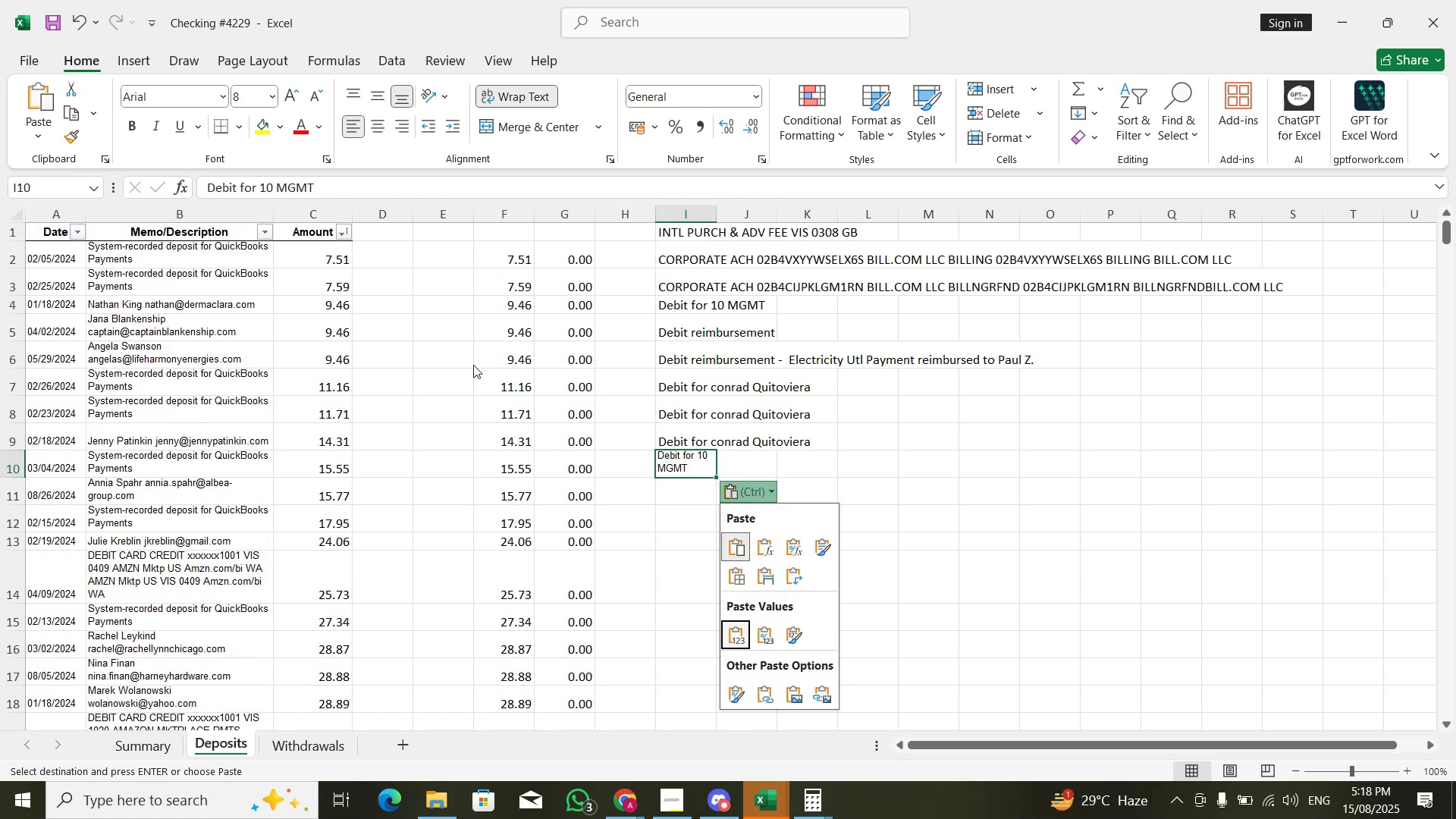 
key(Enter)
 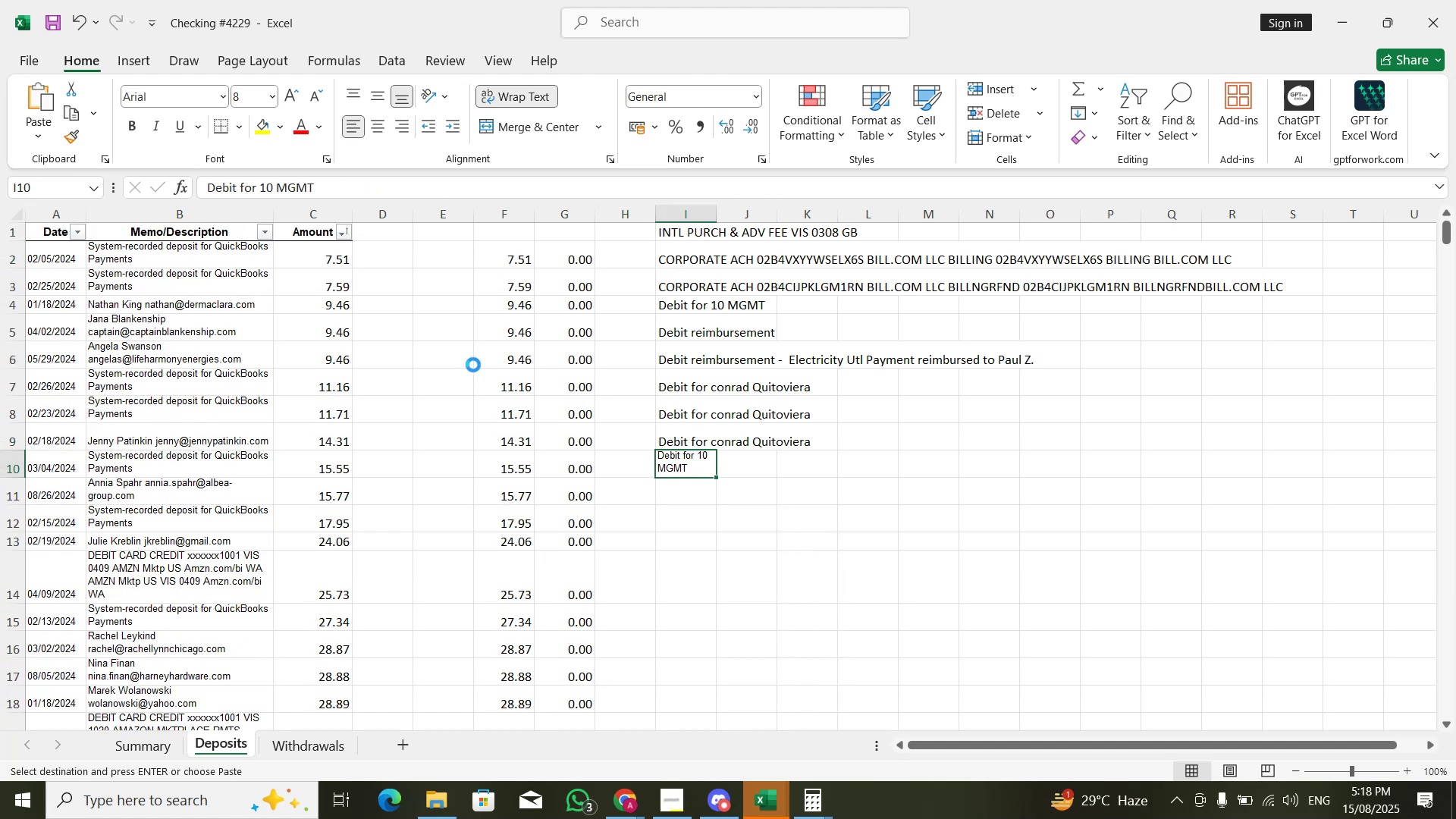 
key(ArrowLeft)
 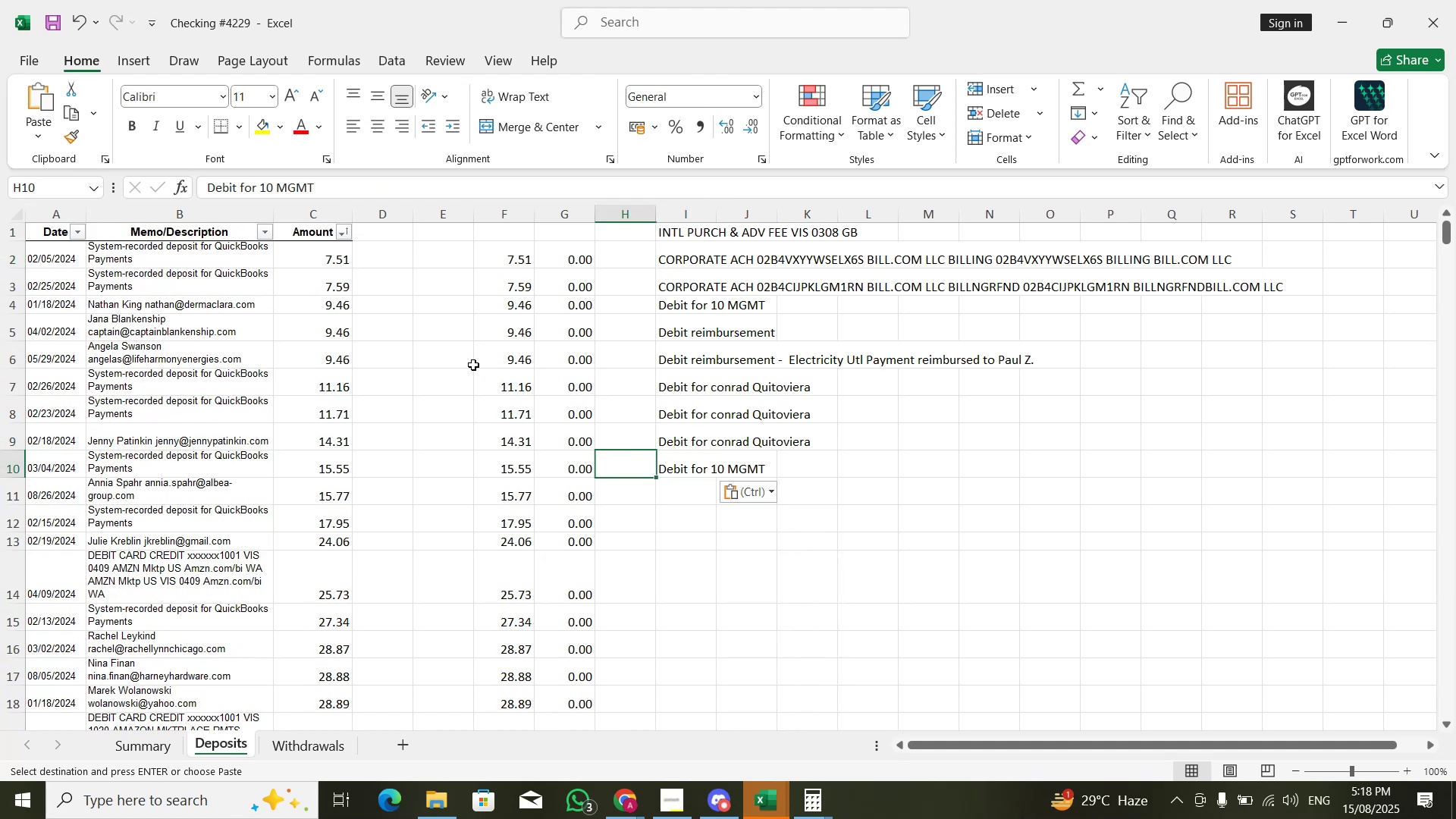 
key(ArrowLeft)
 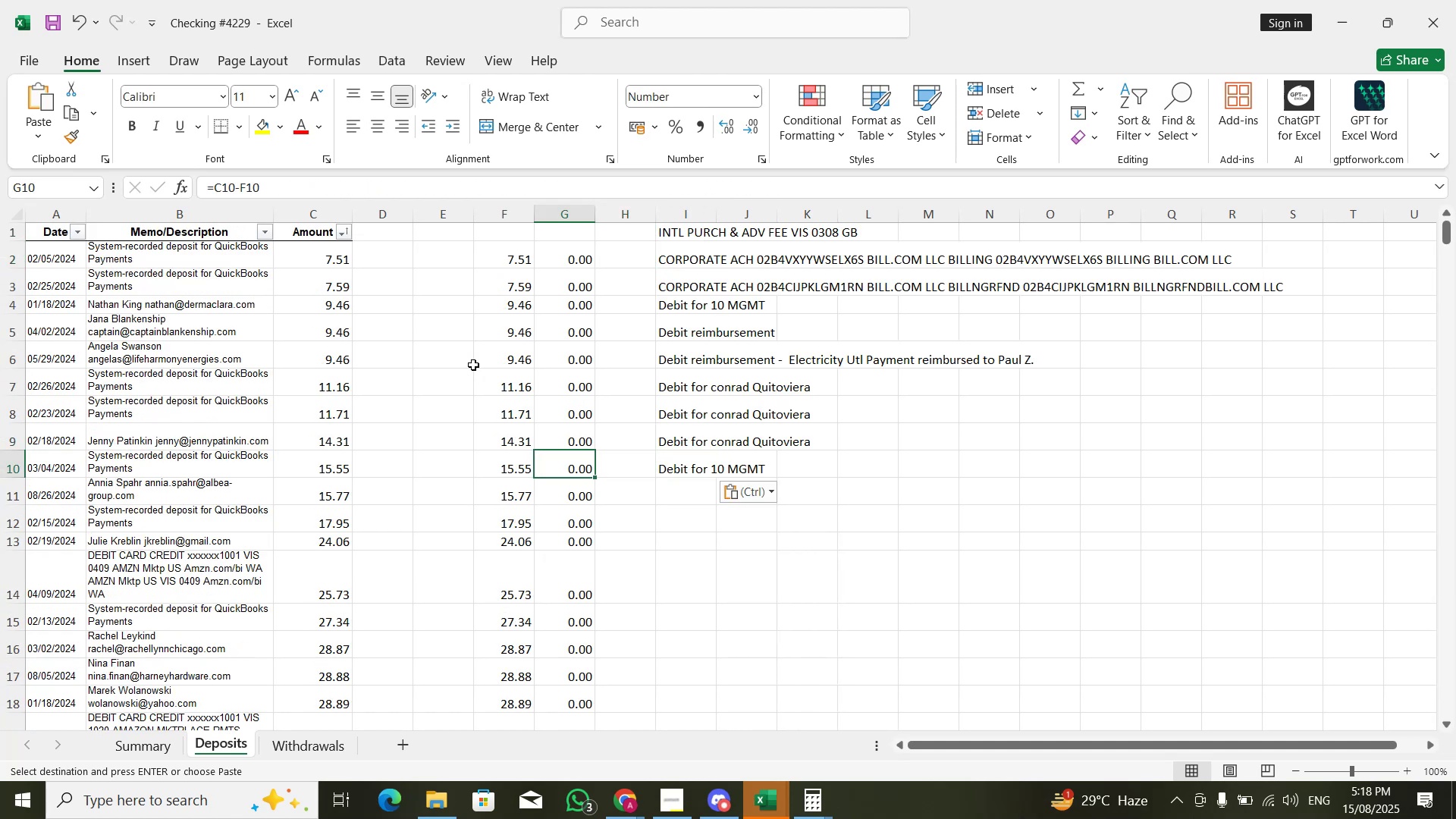 
key(Control+ControlLeft)
 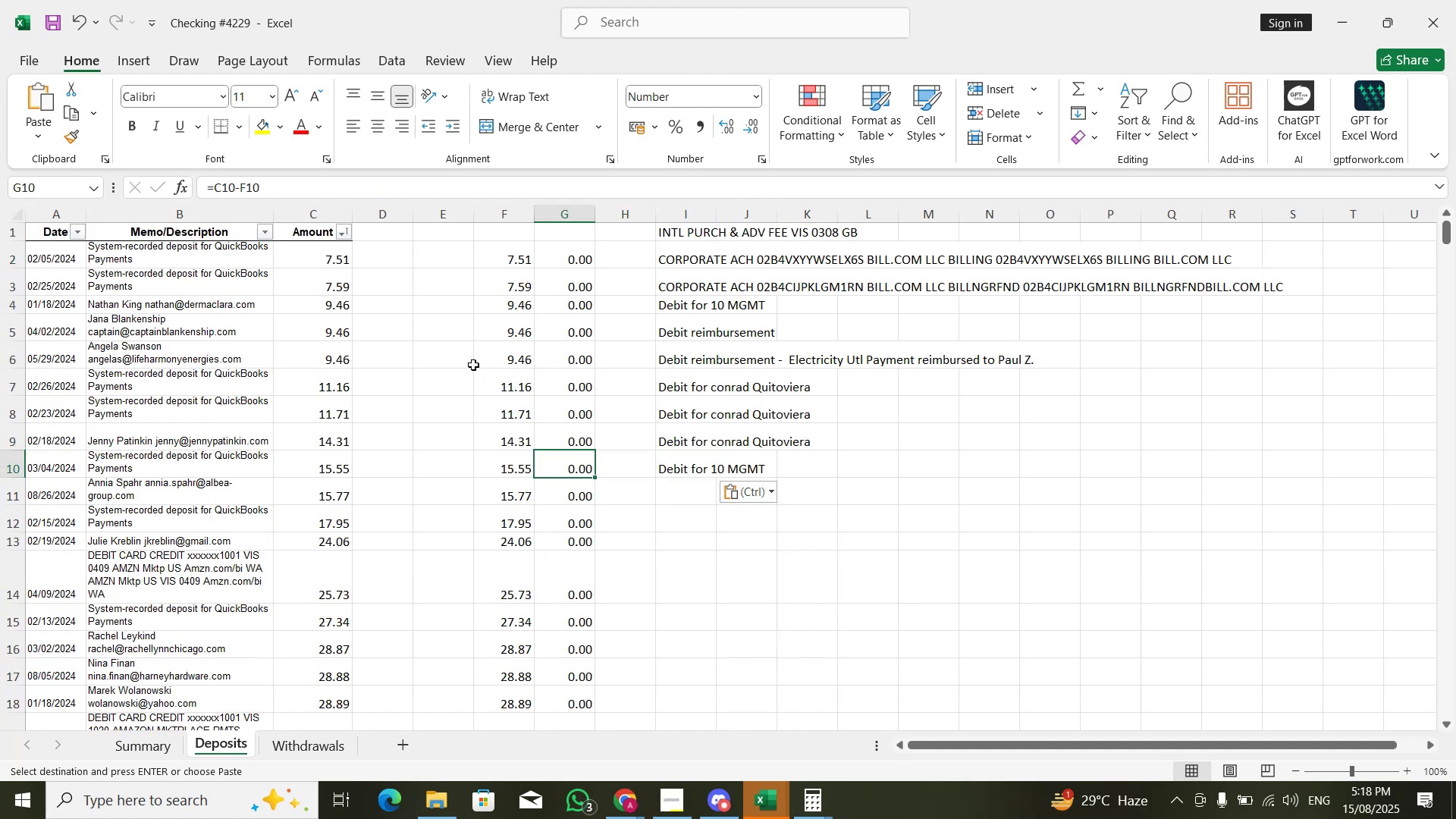 
key(Control+ArrowDown)
 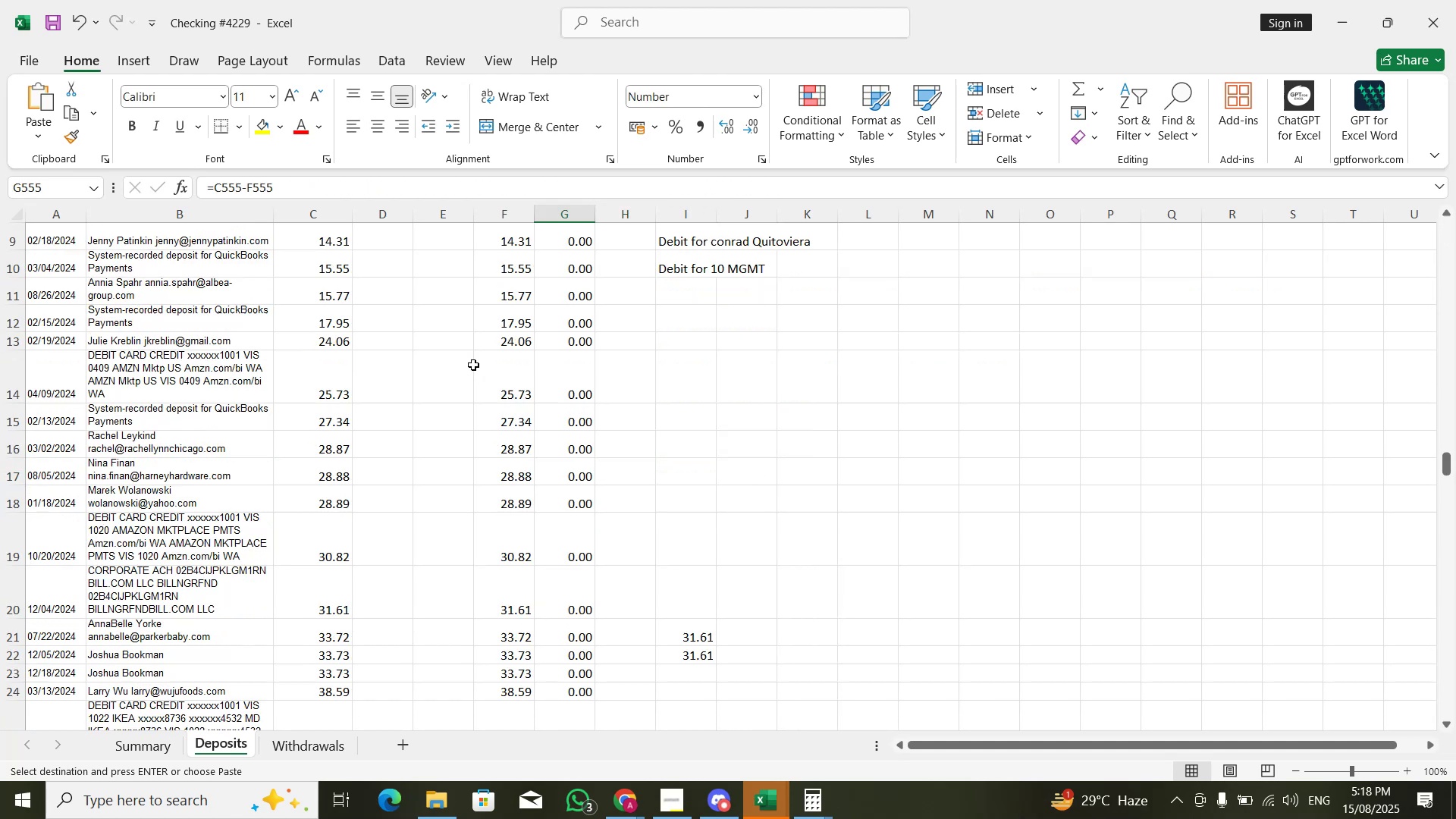 
key(ArrowRight)
 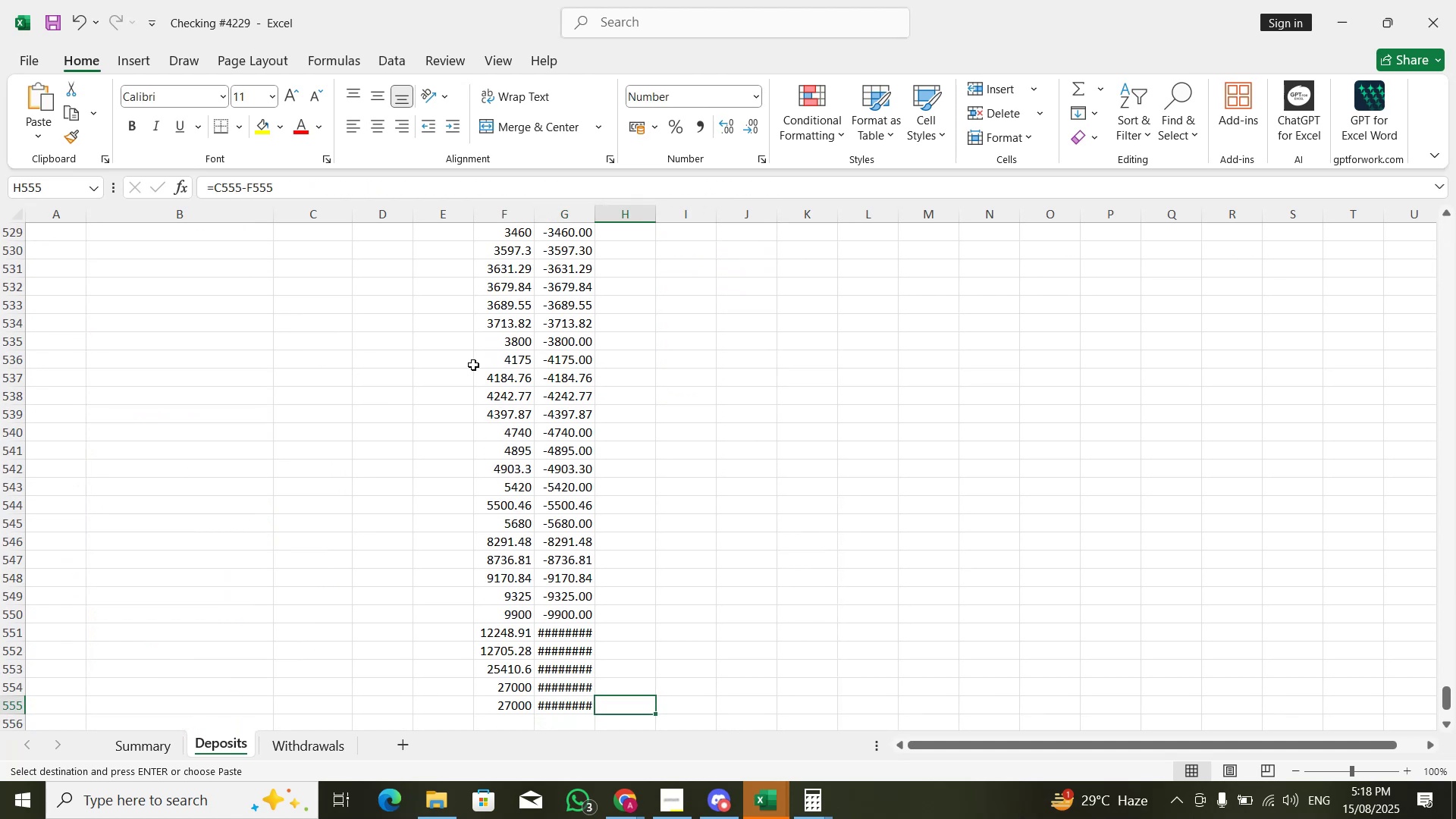 
key(ArrowRight)
 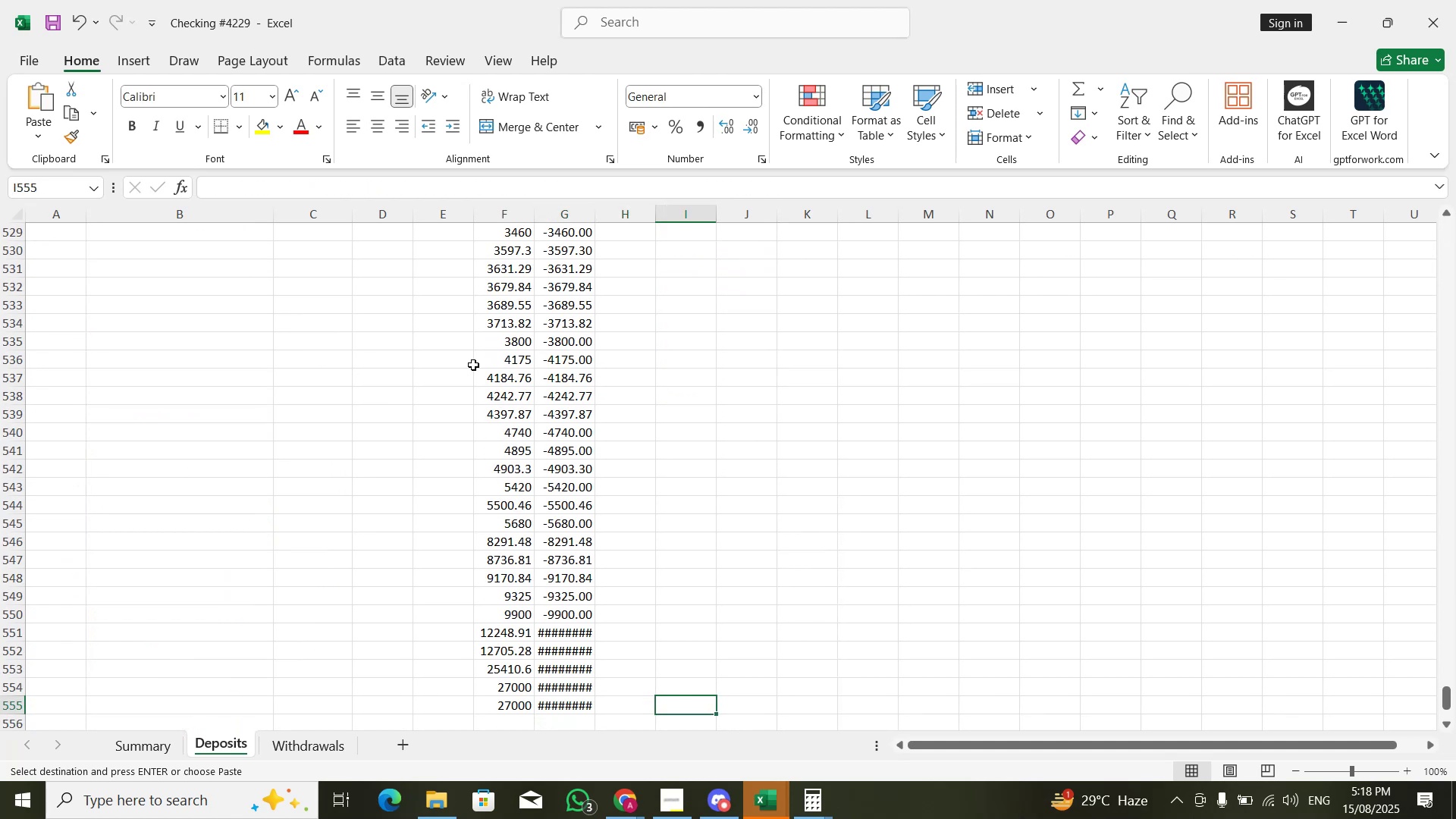 
key(Control+ControlLeft)
 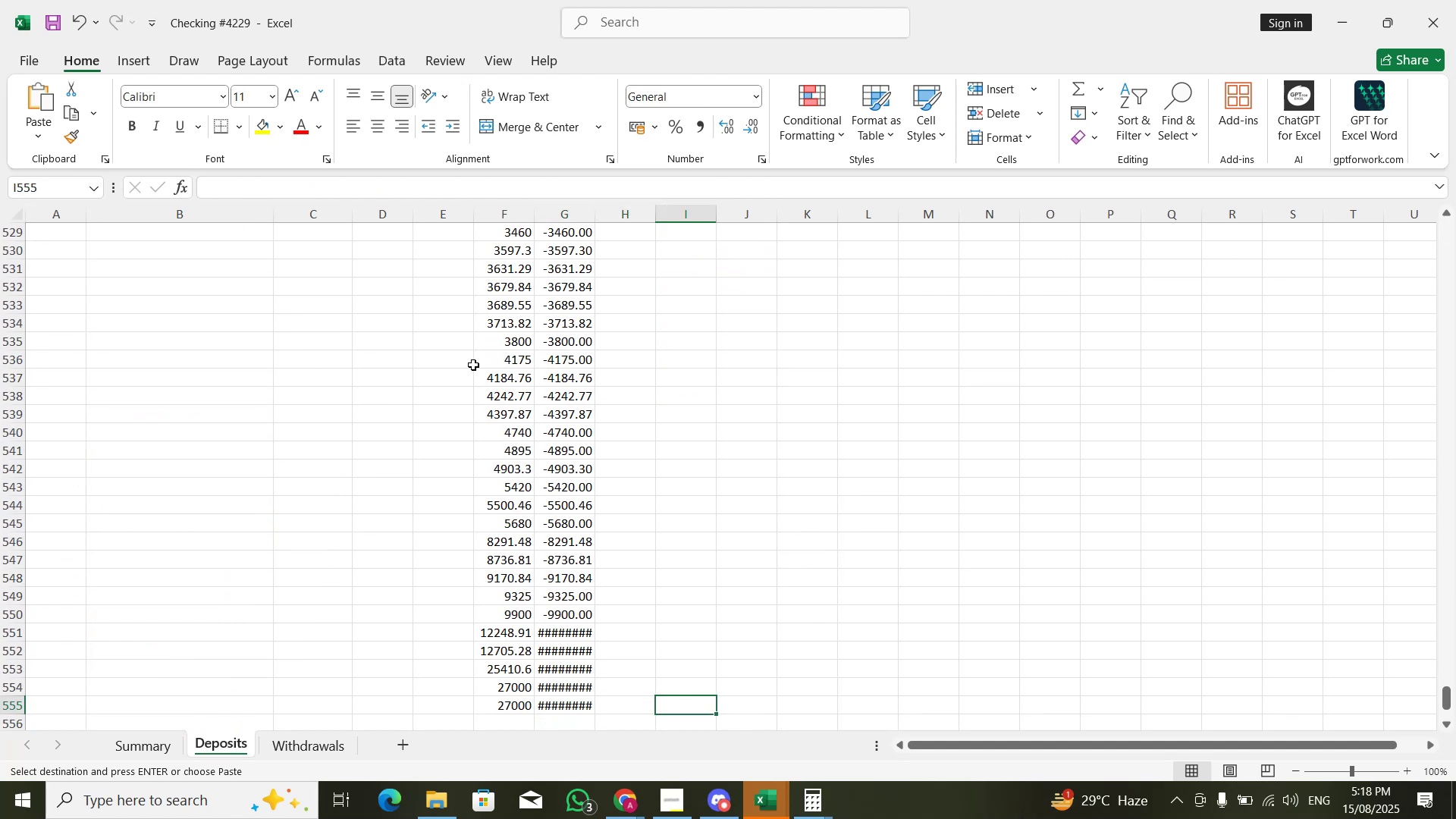 
key(Control+ArrowUp)
 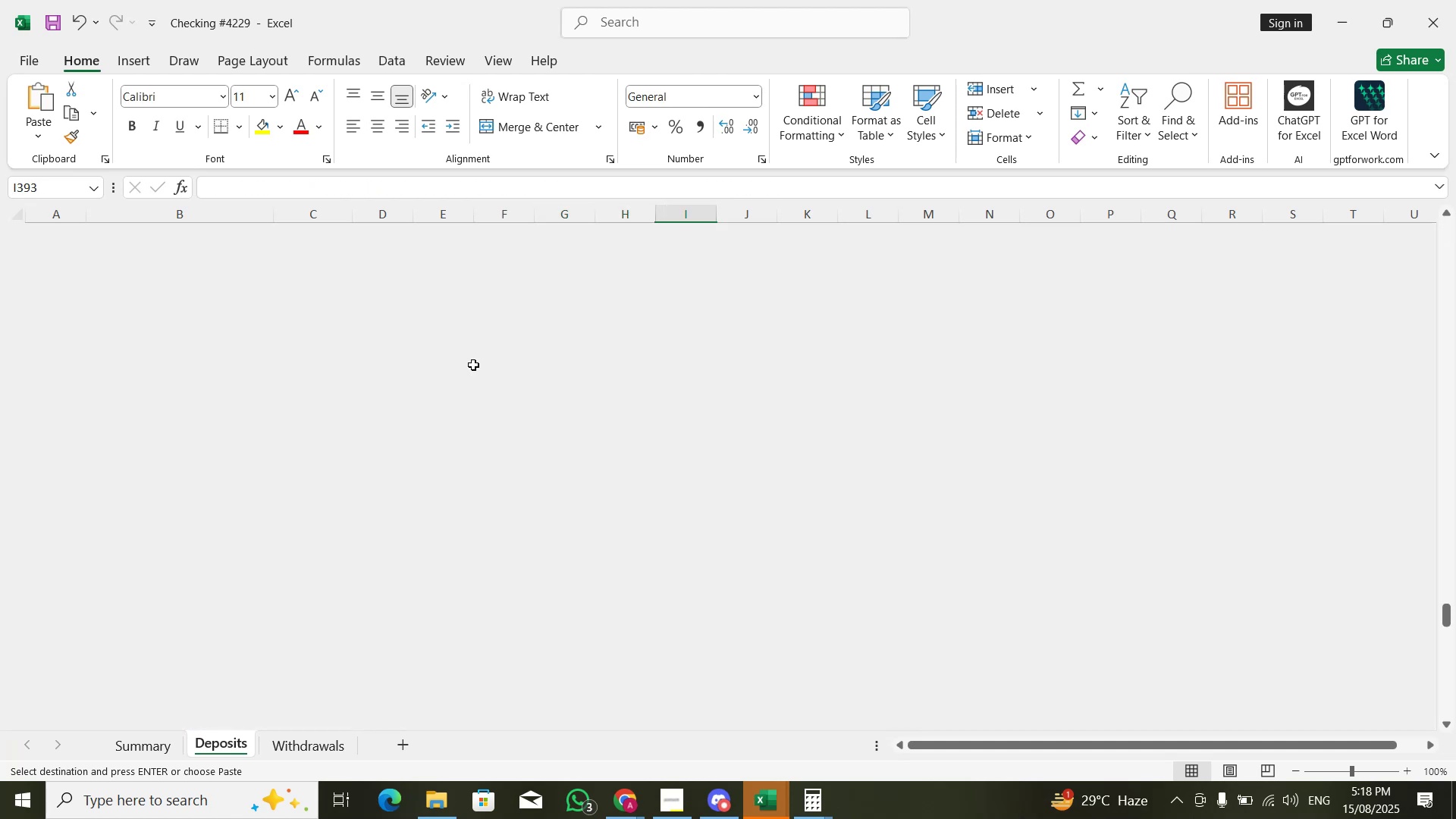 
hold_key(key=ArrowDown, duration=0.82)
 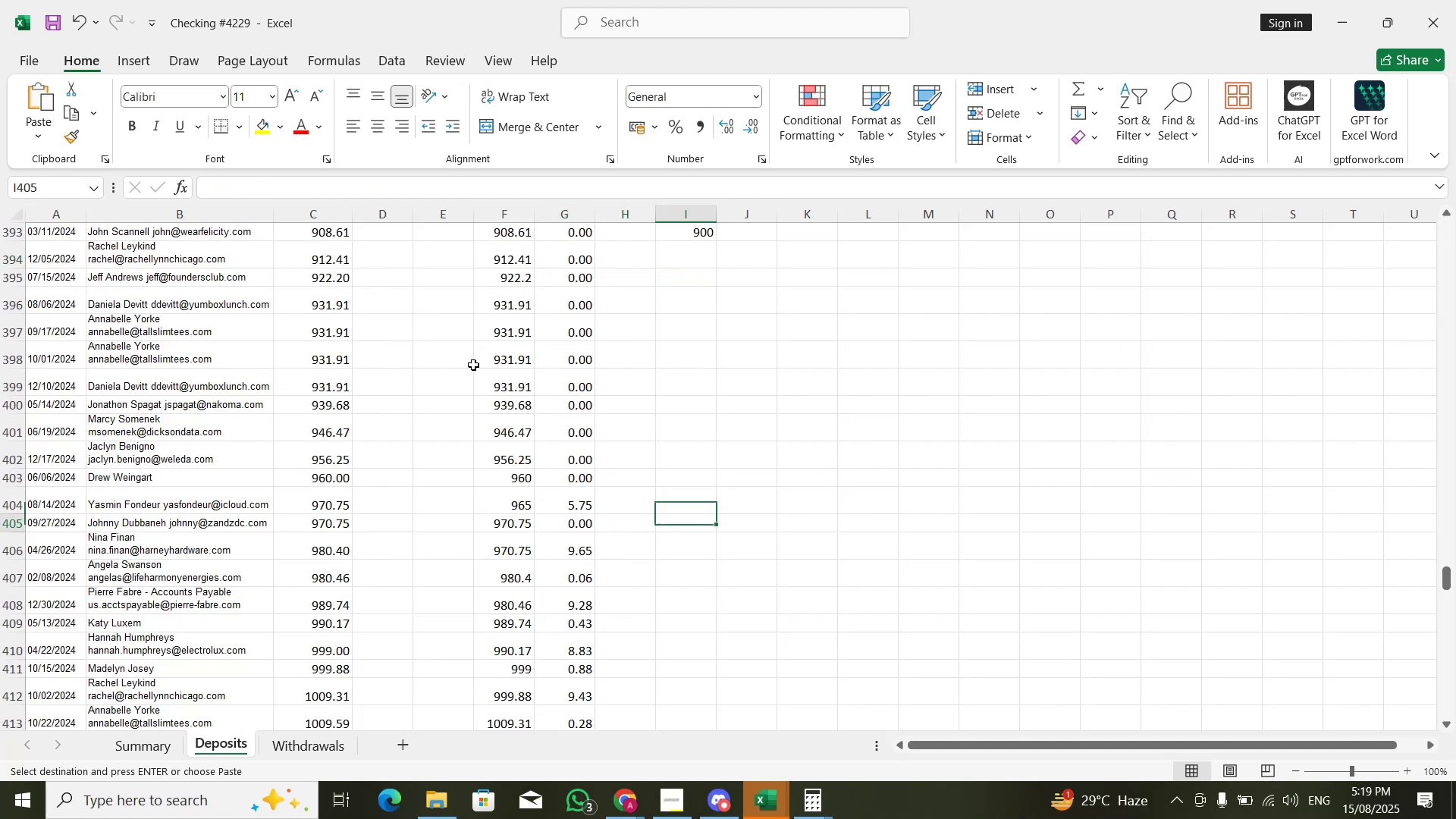 
key(ArrowLeft)
 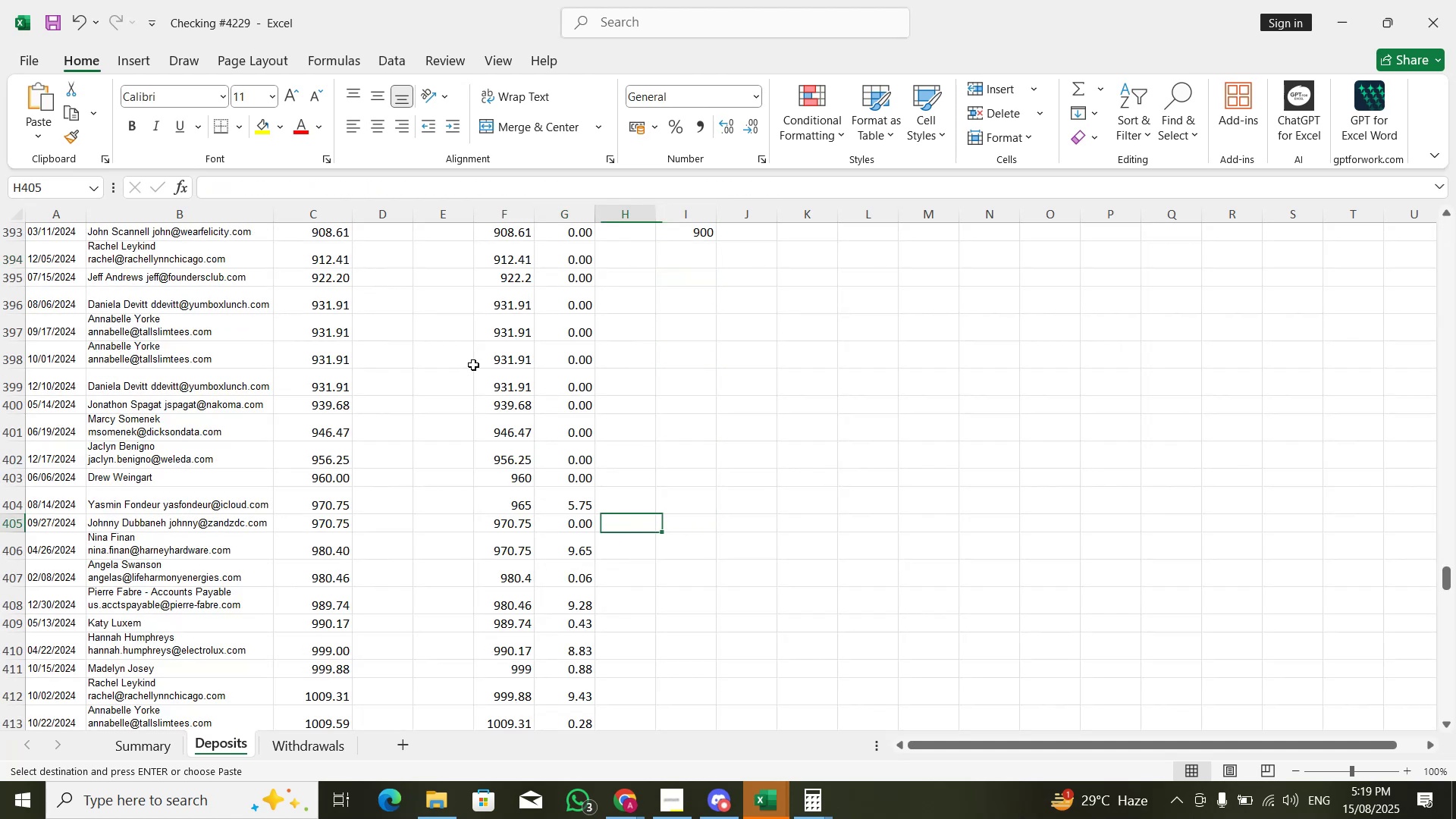 
key(ArrowLeft)
 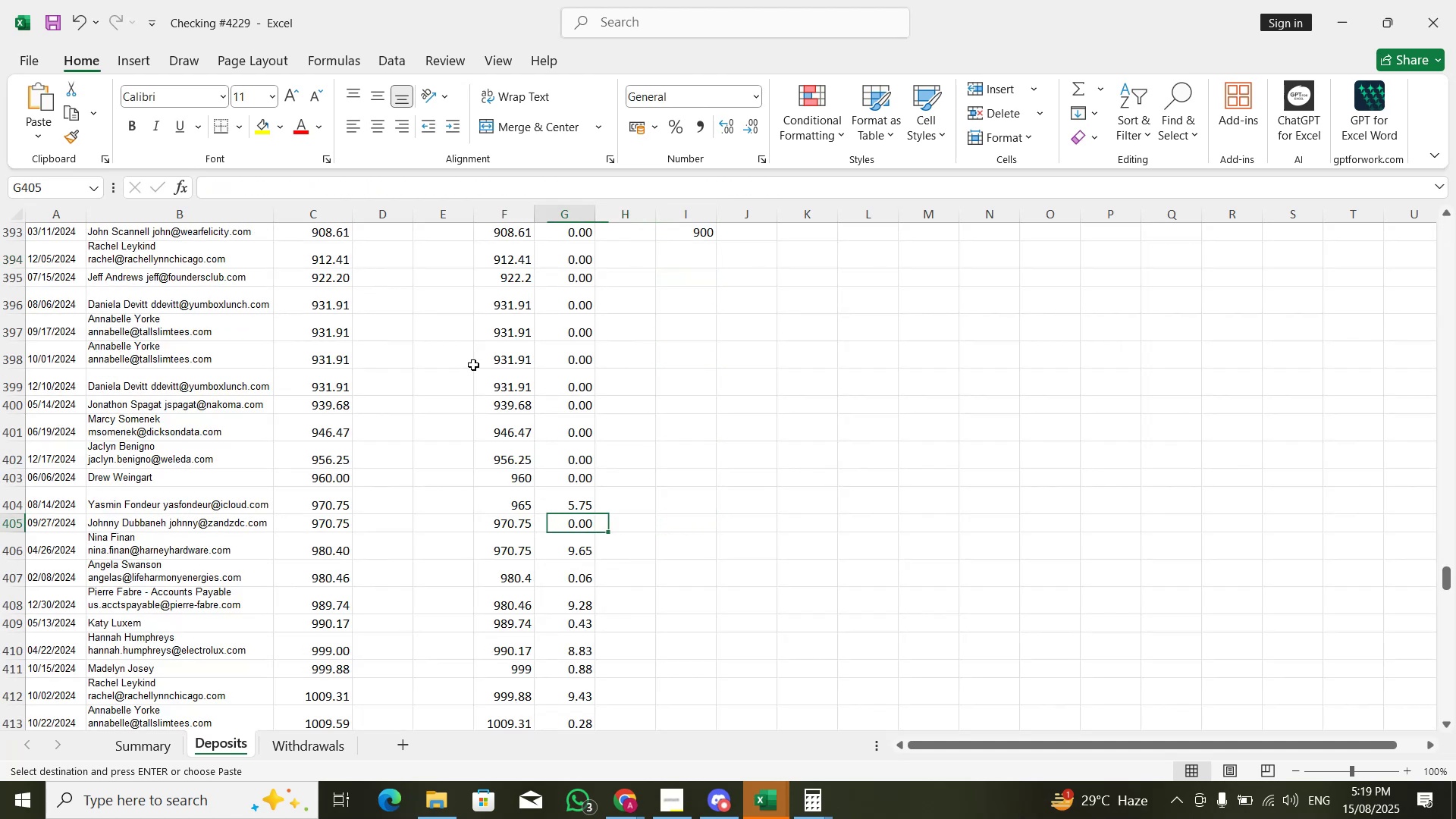 
key(ArrowUp)
 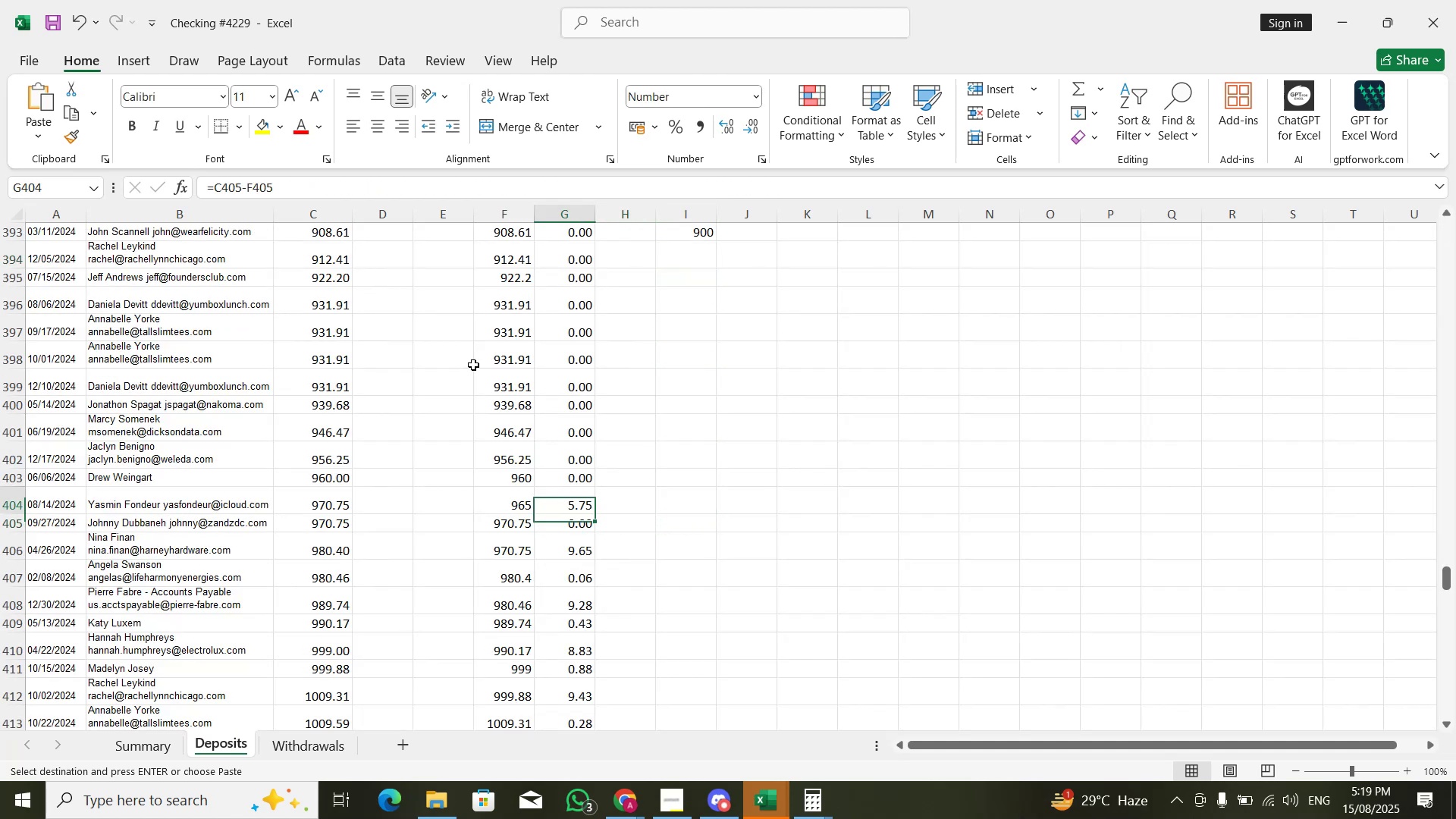 
key(ArrowLeft)
 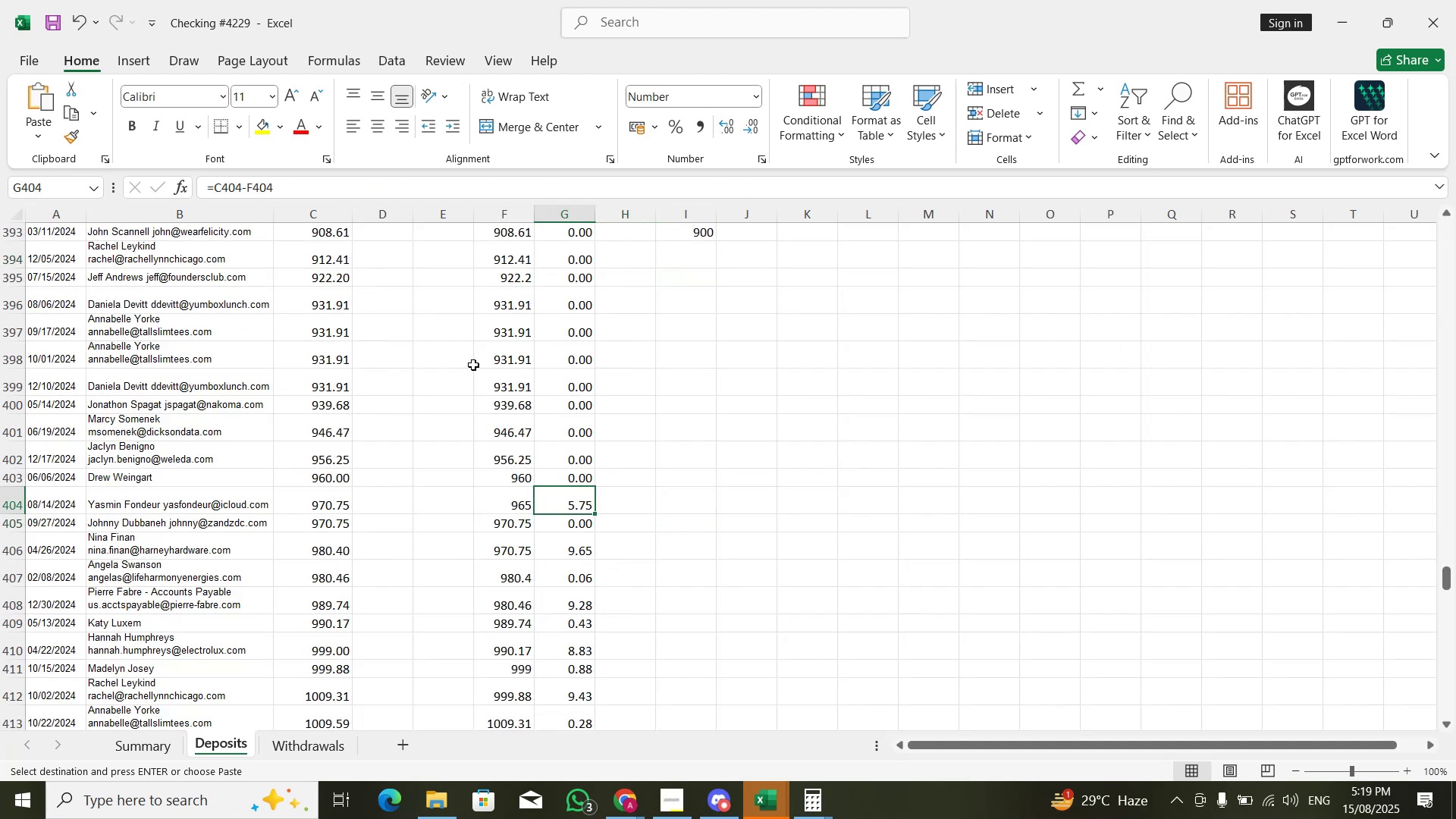 
key(Control+C)
 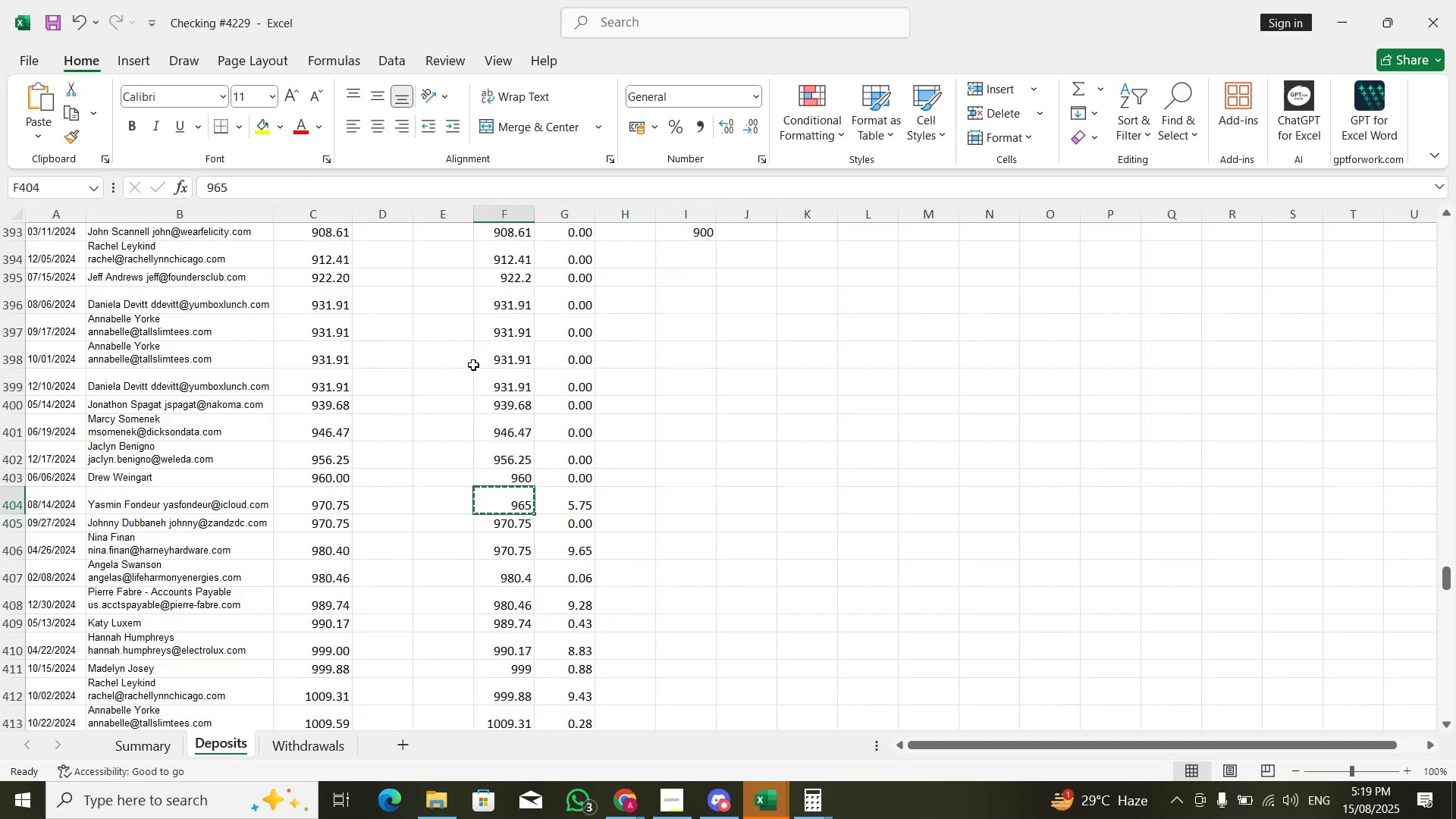 
key(ArrowRight)
 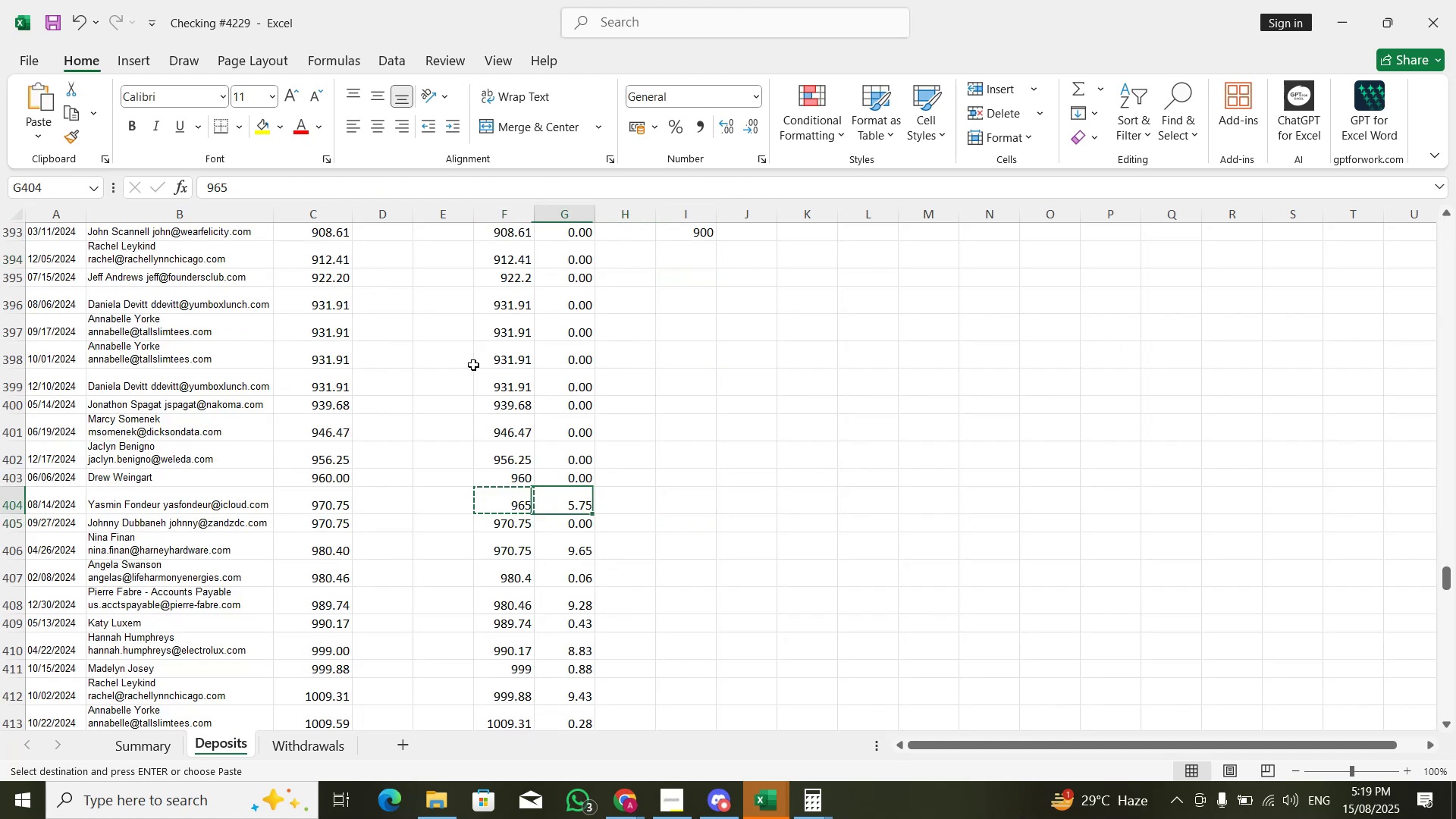 
key(ArrowRight)
 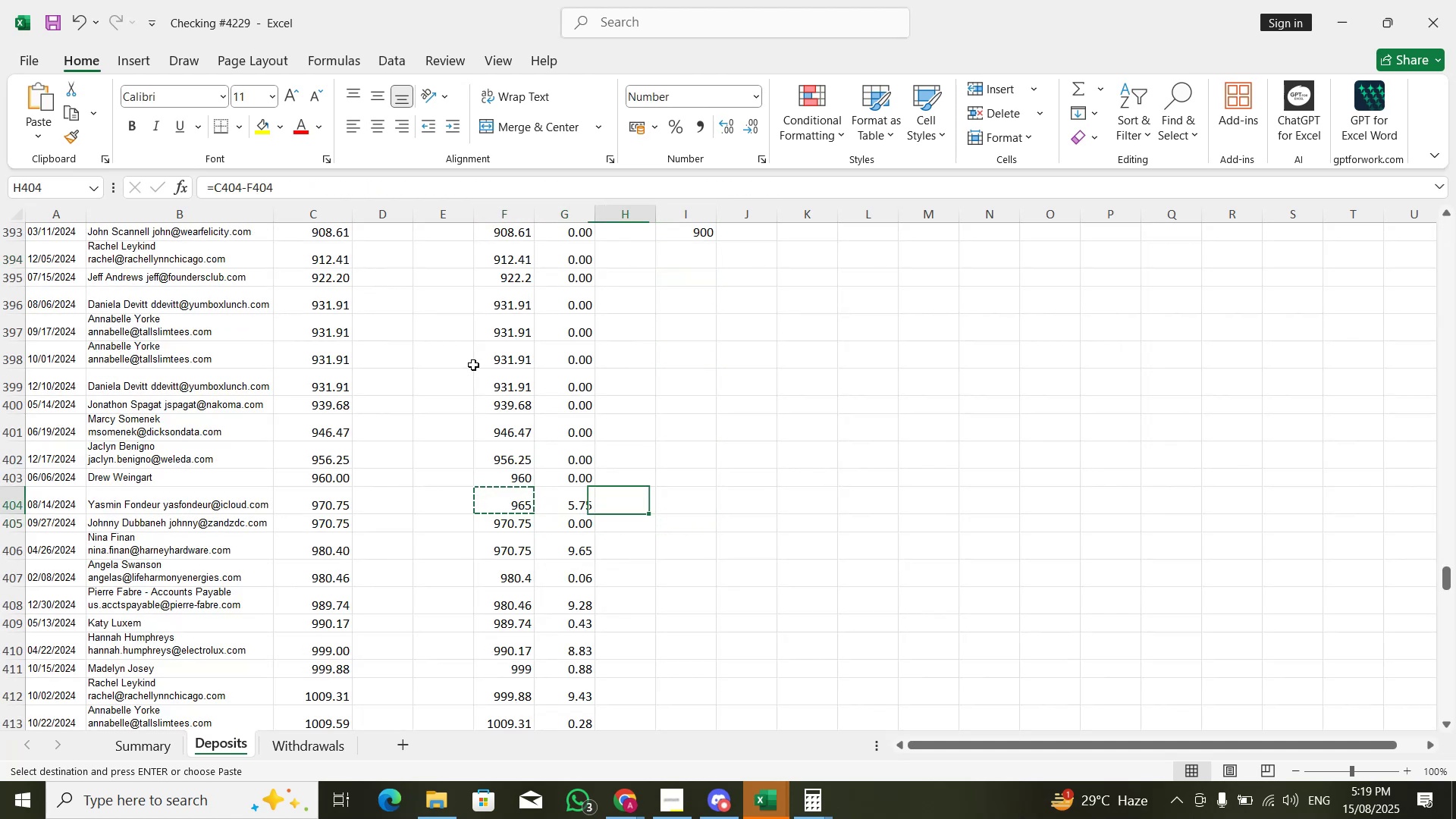 
key(ArrowRight)
 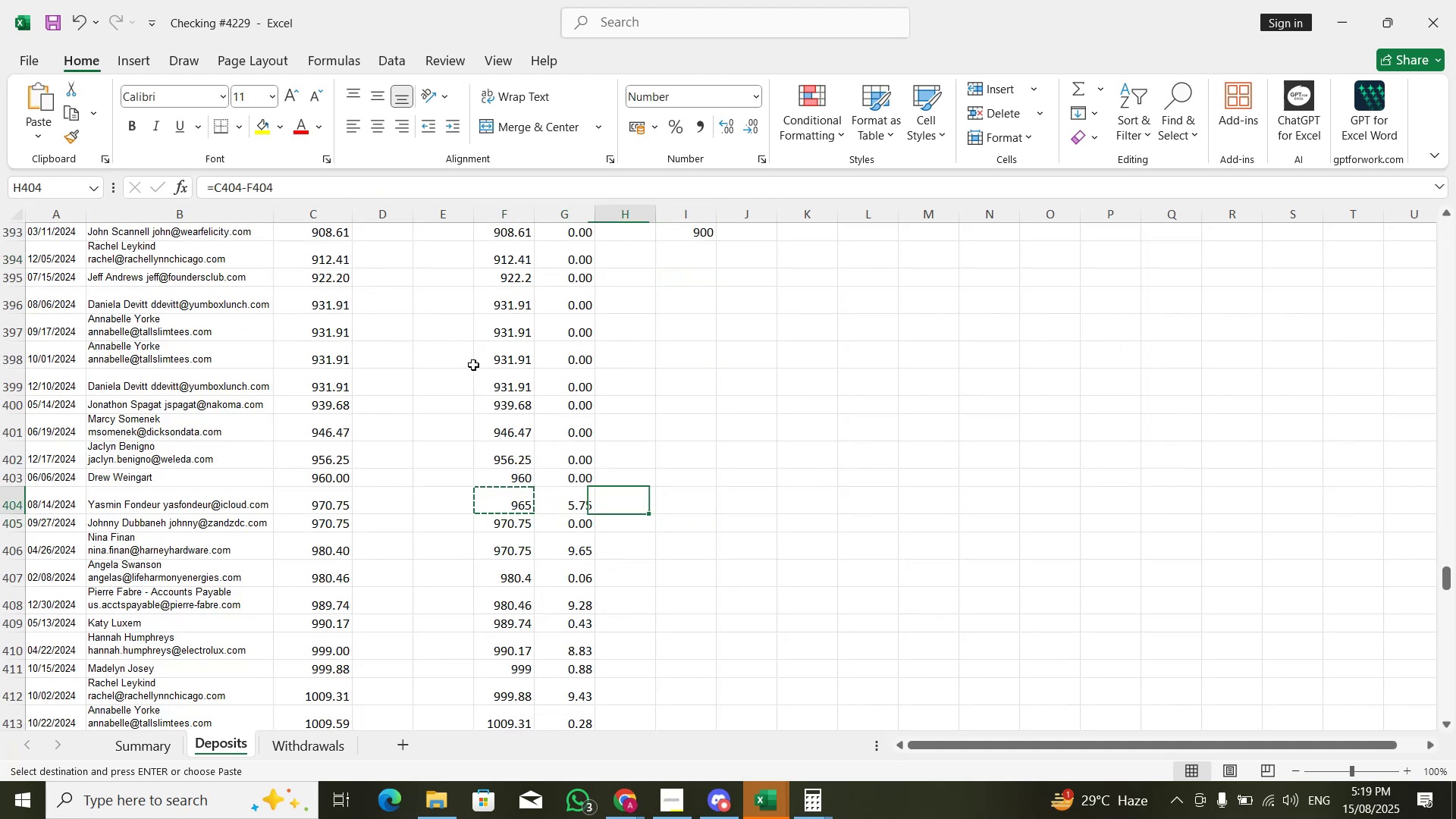 
key(Control+V)
 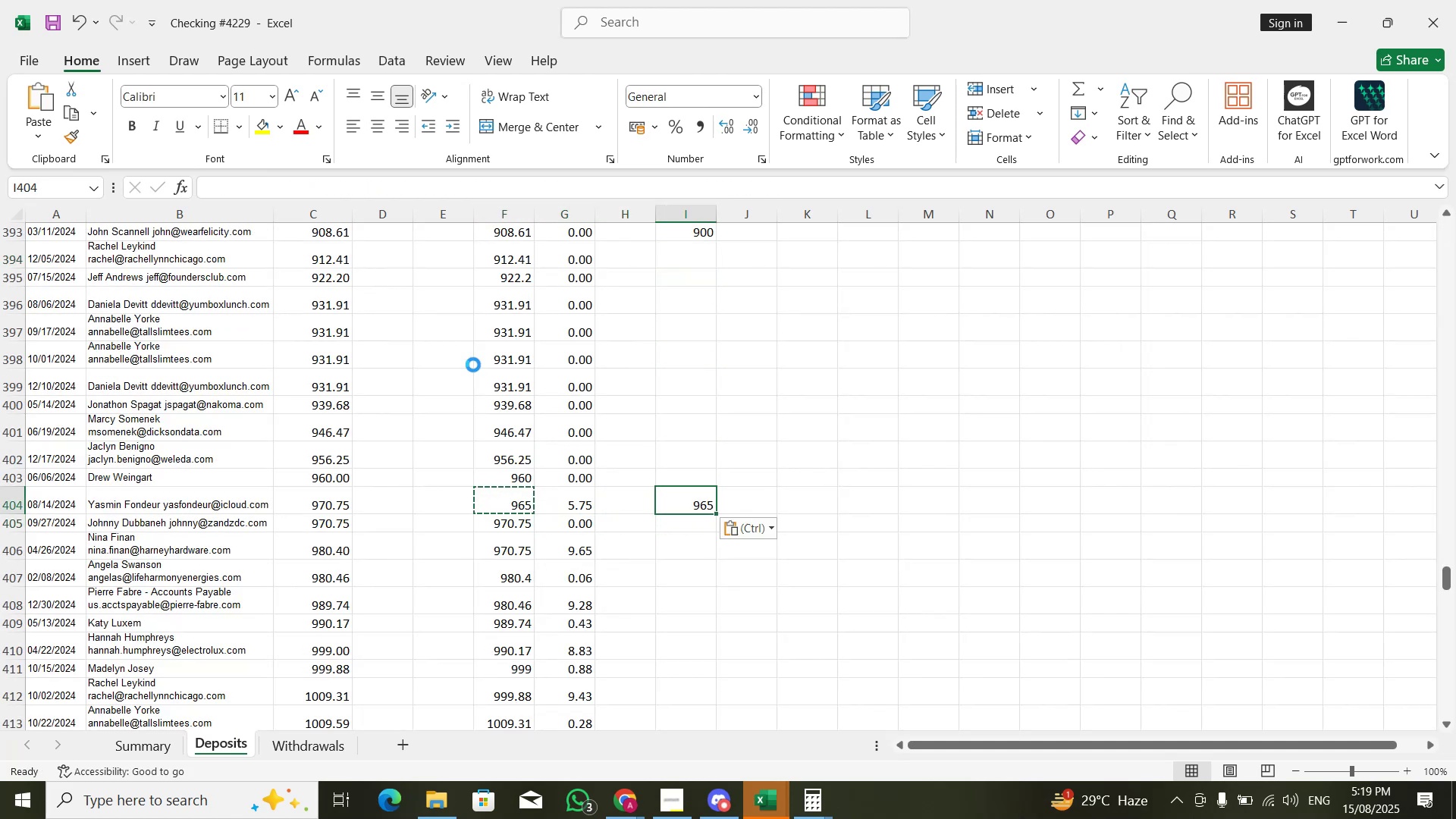 
key(Control+ArrowLeft)
 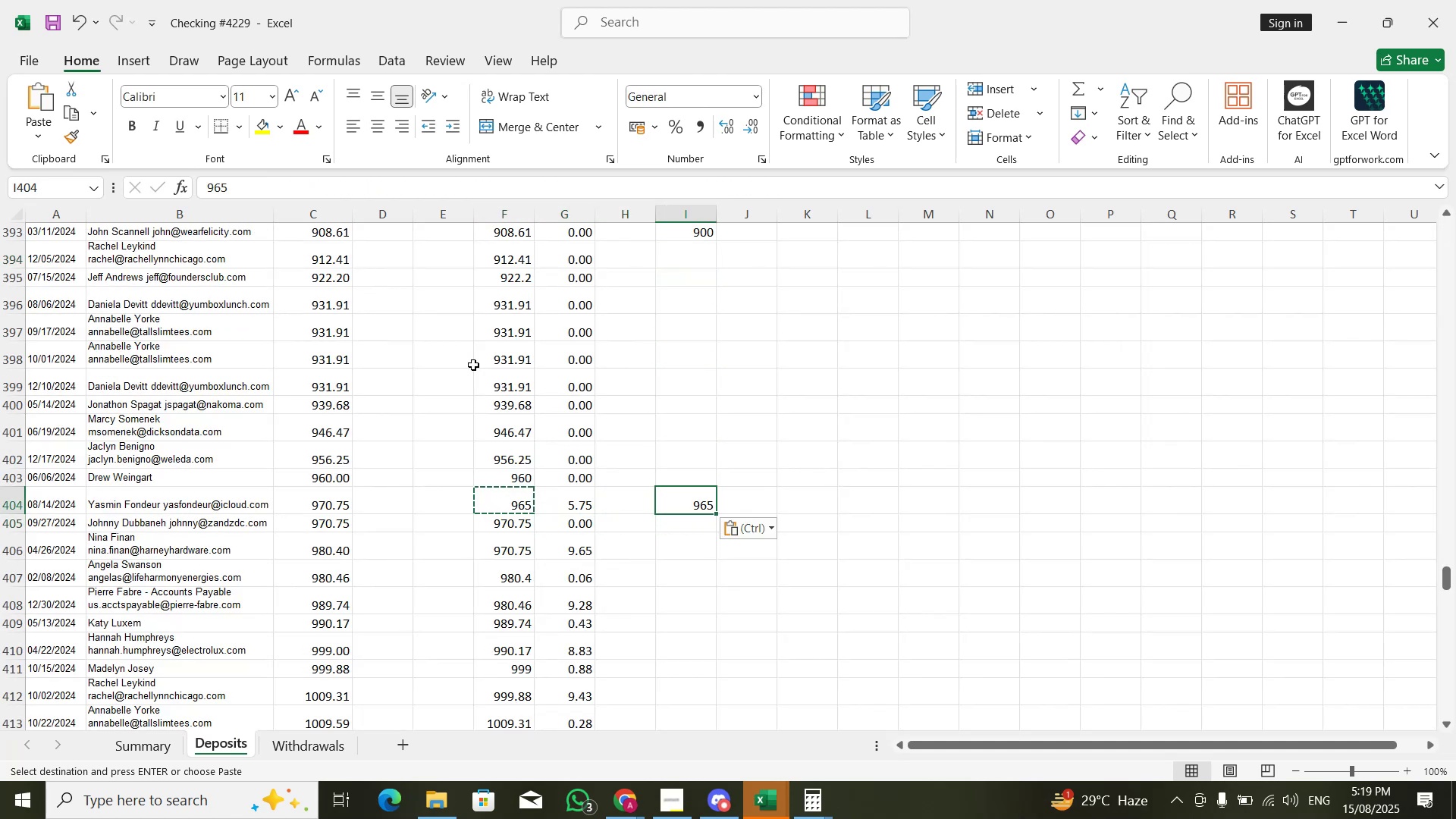 
key(ArrowLeft)
 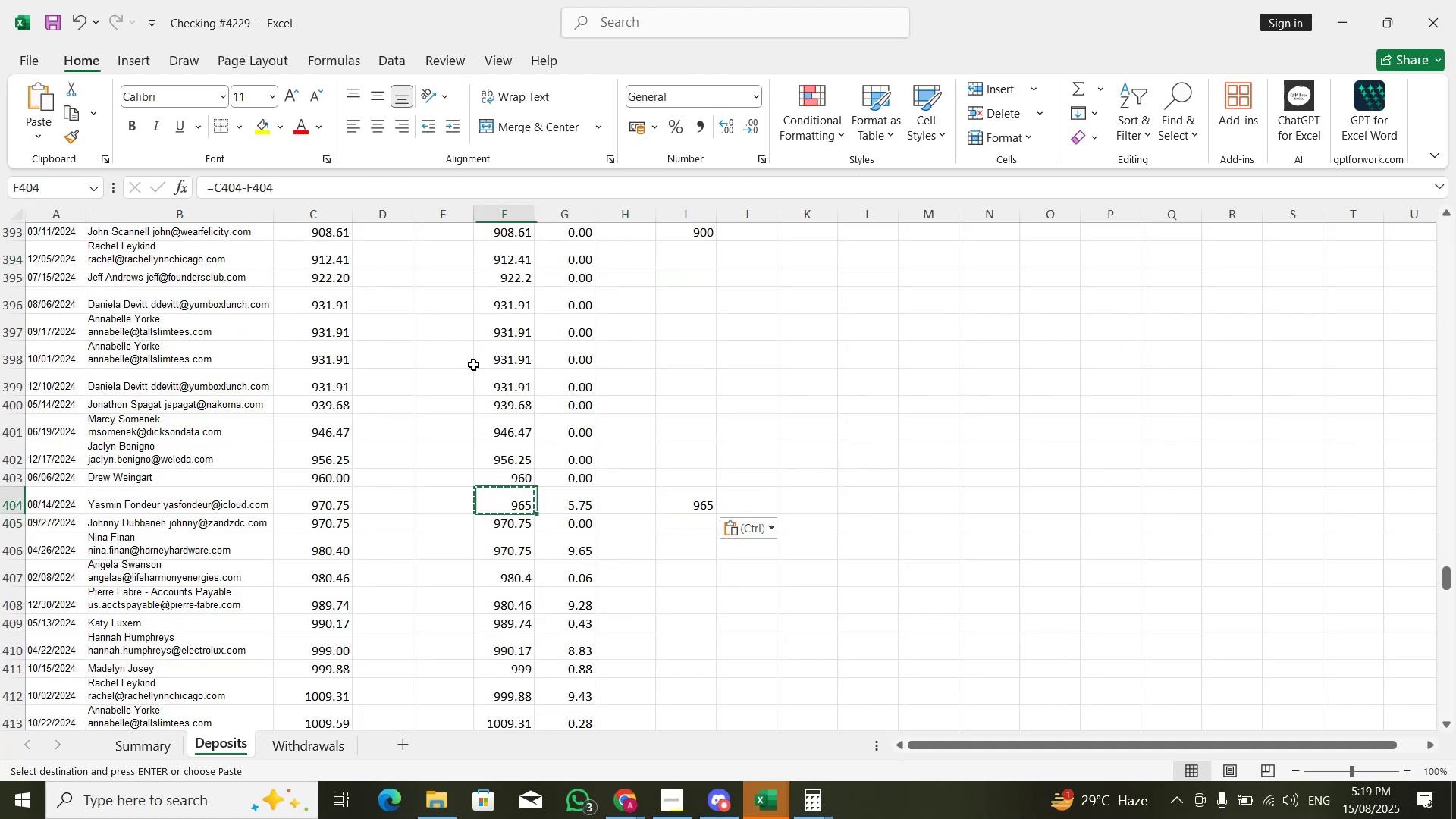 
key(ArrowDown)
 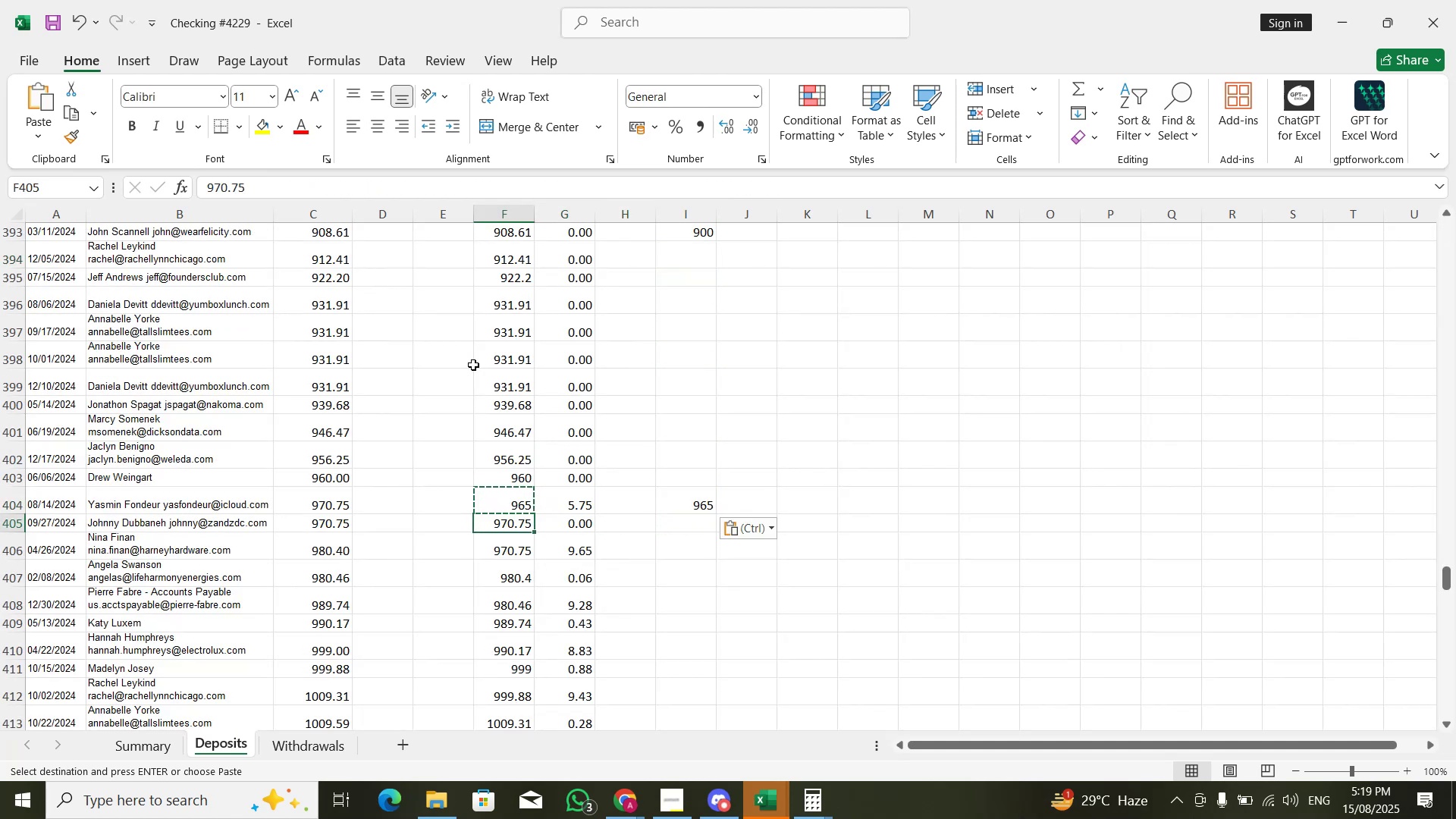 
key(Control+Shift+ArrowRight)
 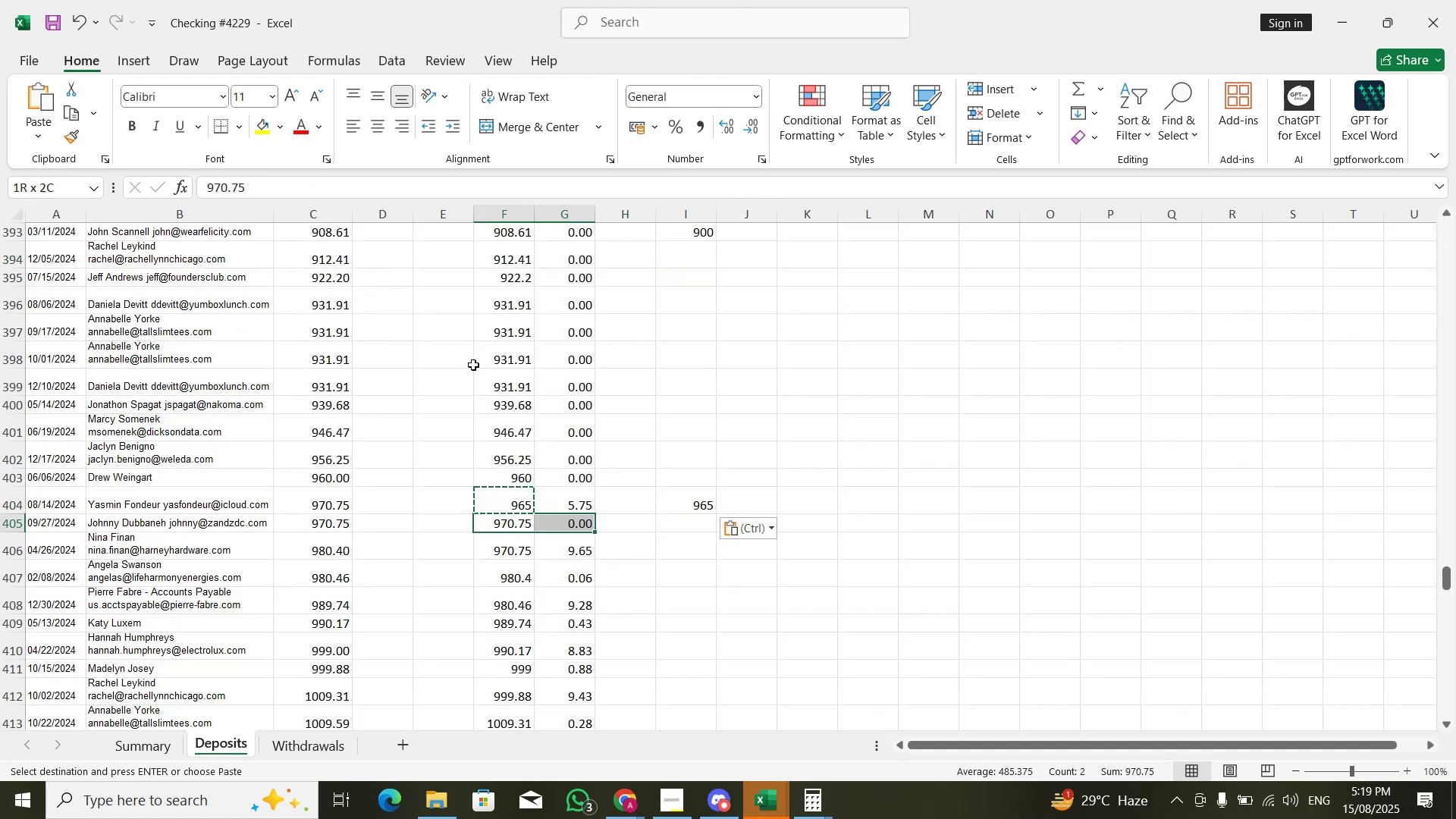 
key(Control+Shift+ArrowDown)
 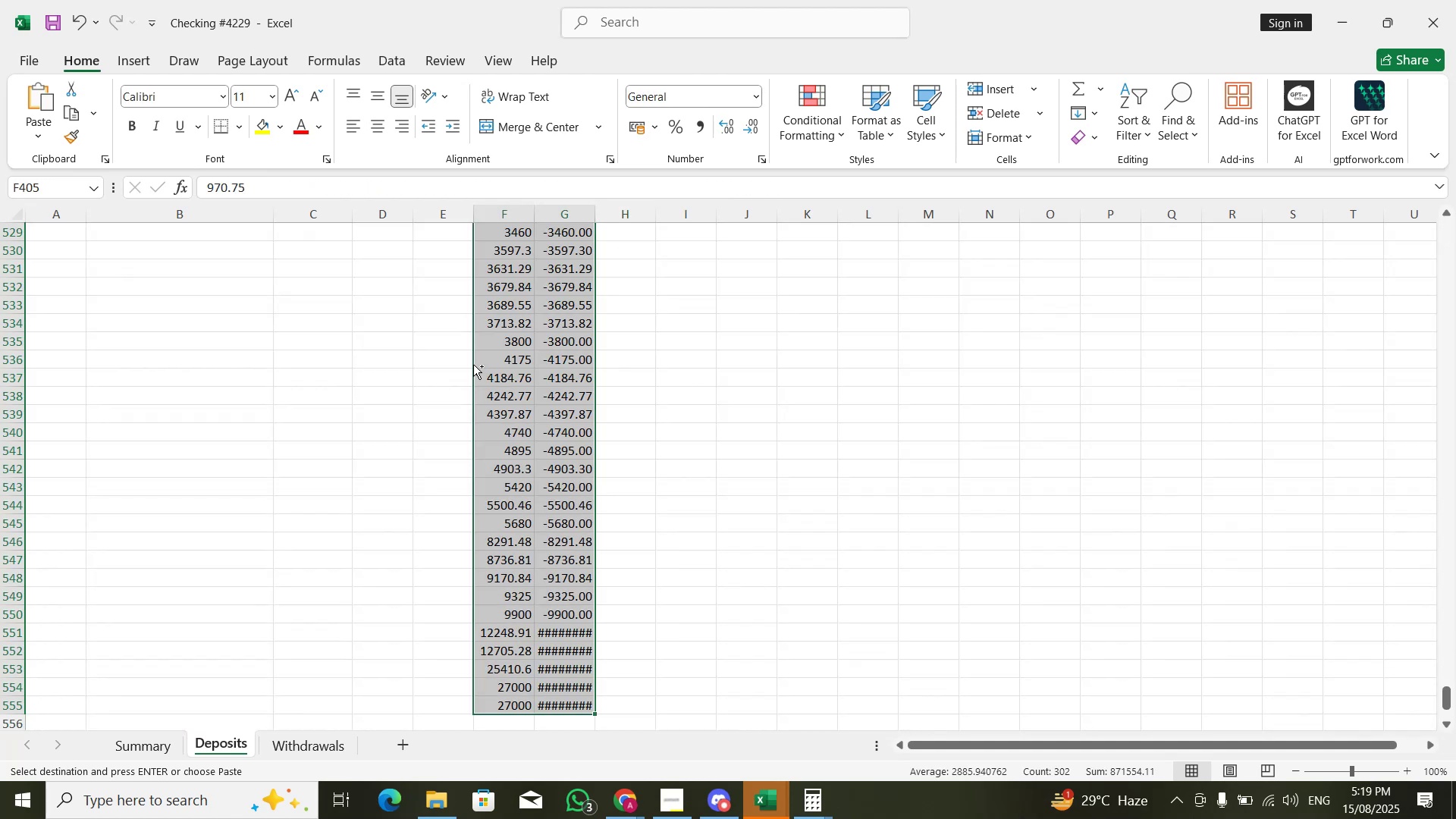 
key(Control+X)
 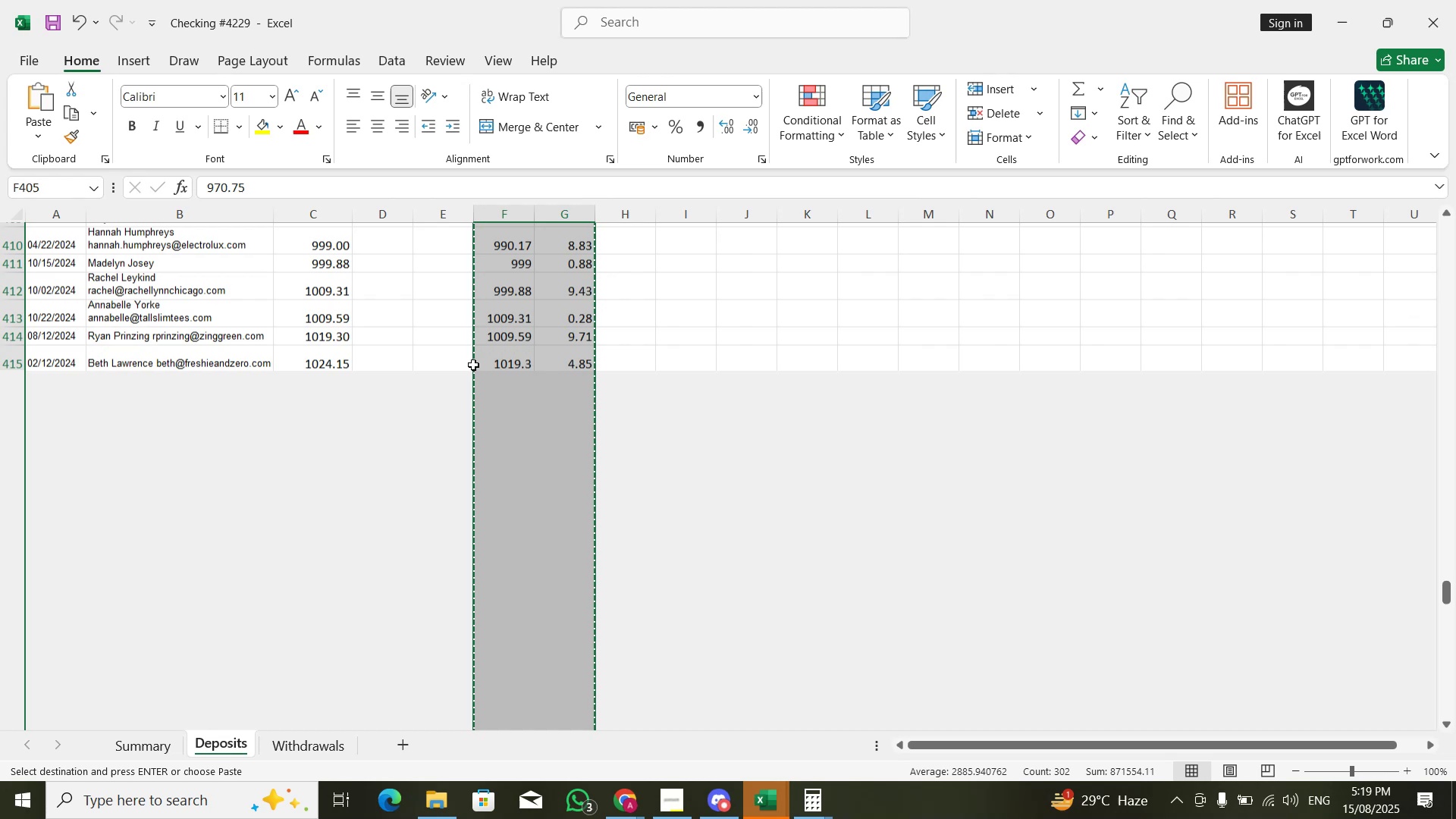 
key(ArrowUp)
 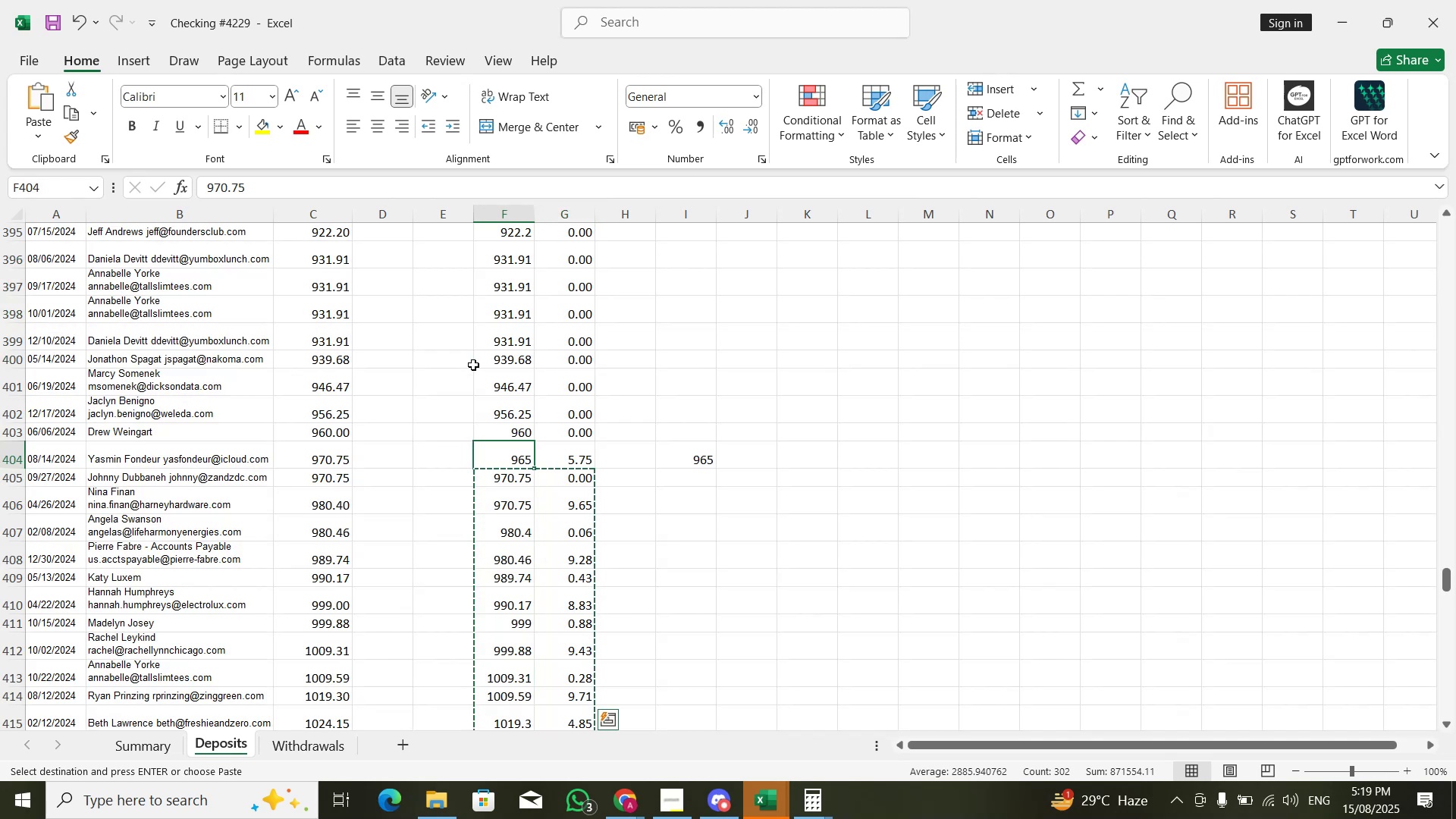 
key(Control+V)
 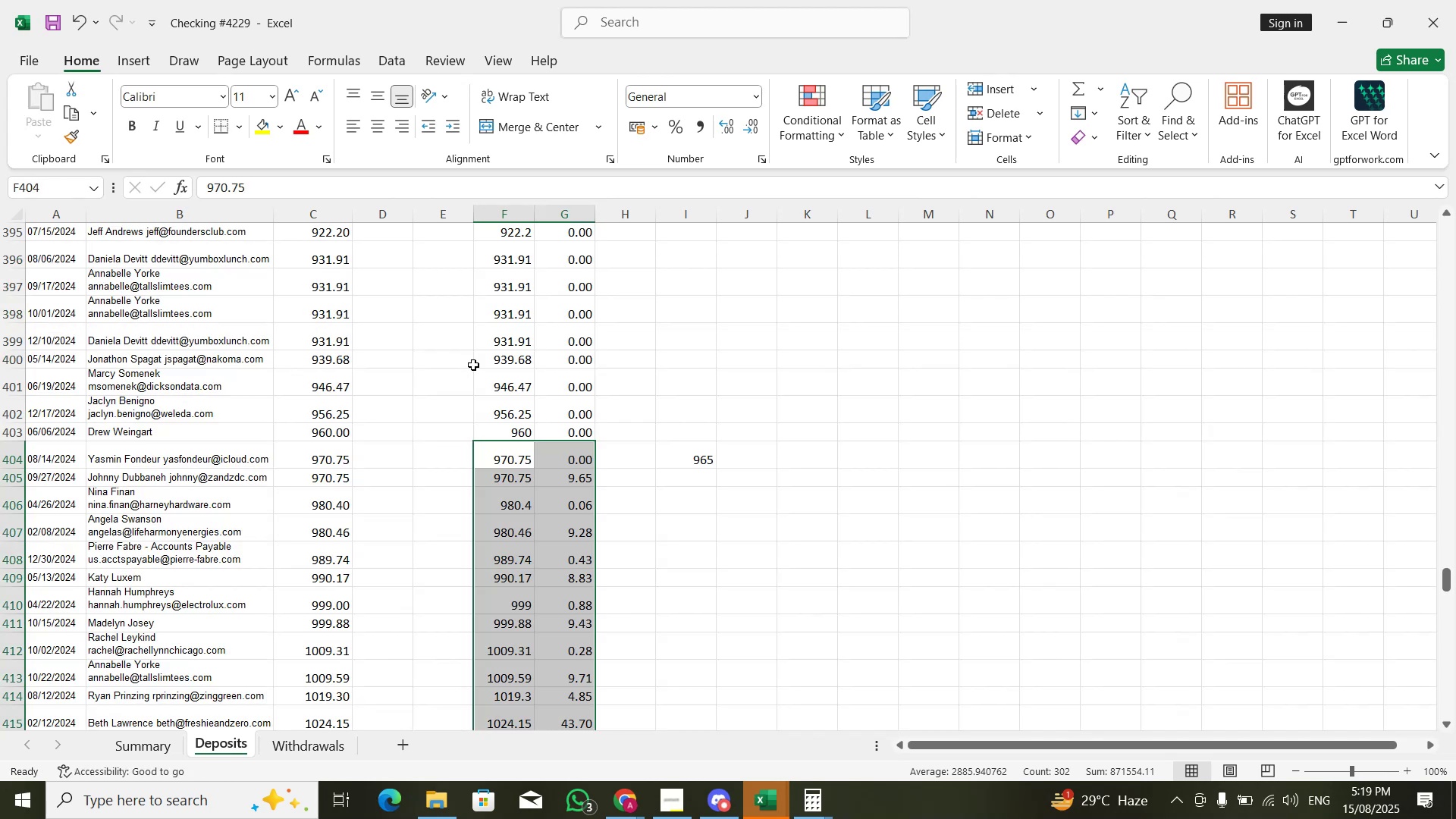 
key(ArrowRight)
 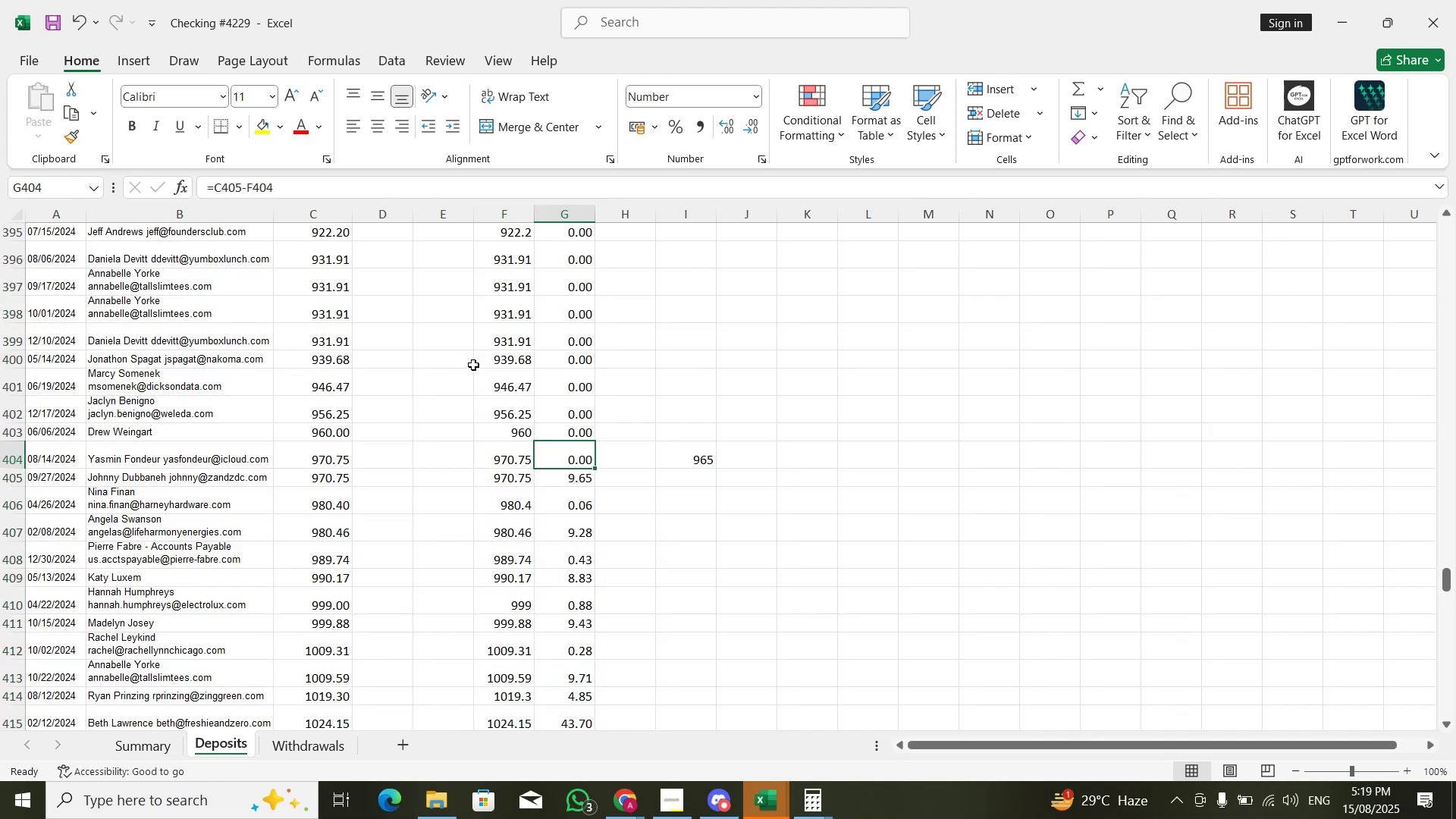 
key(Control+ControlLeft)
 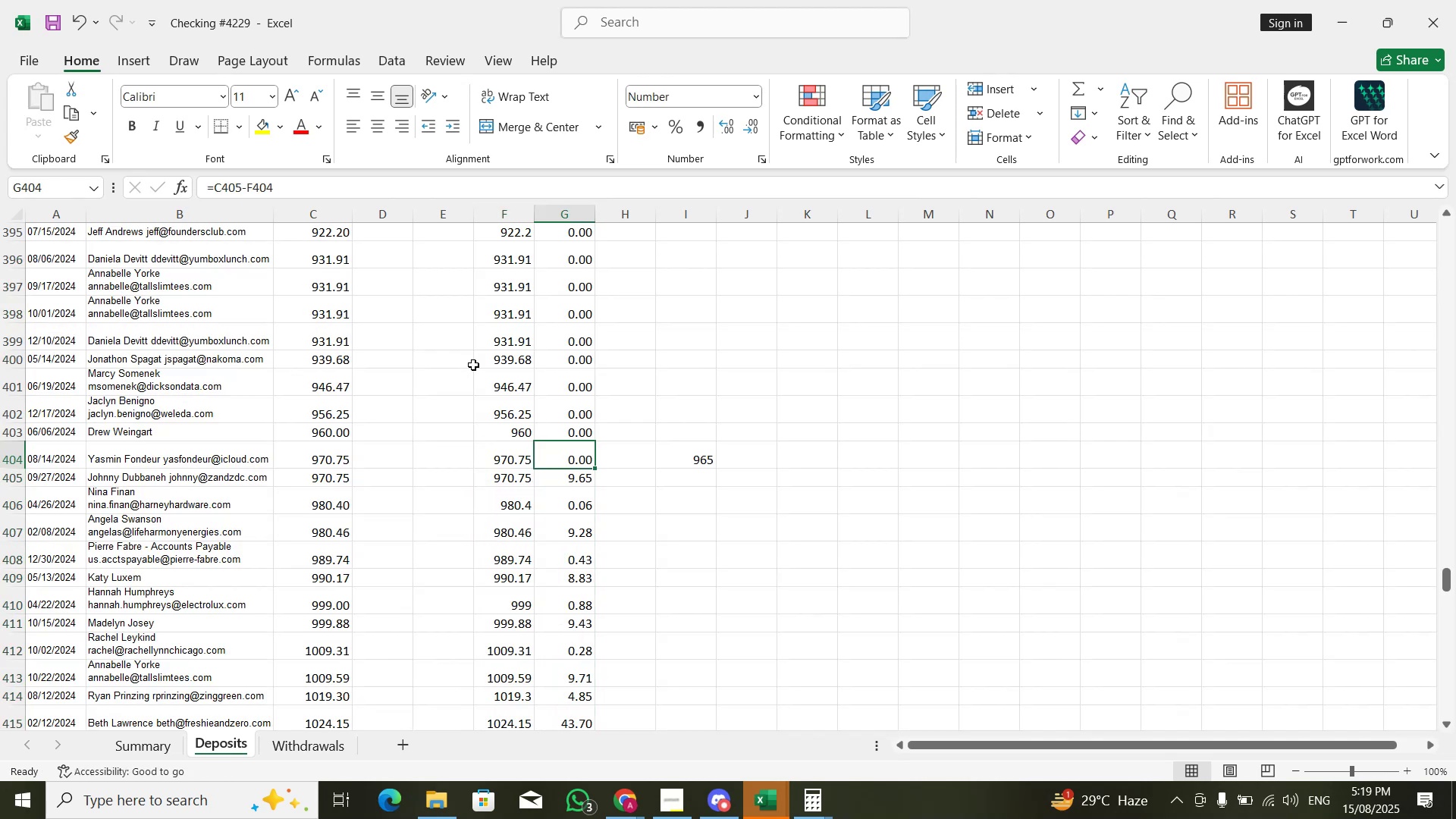 
key(Control+Shift+ShiftLeft)
 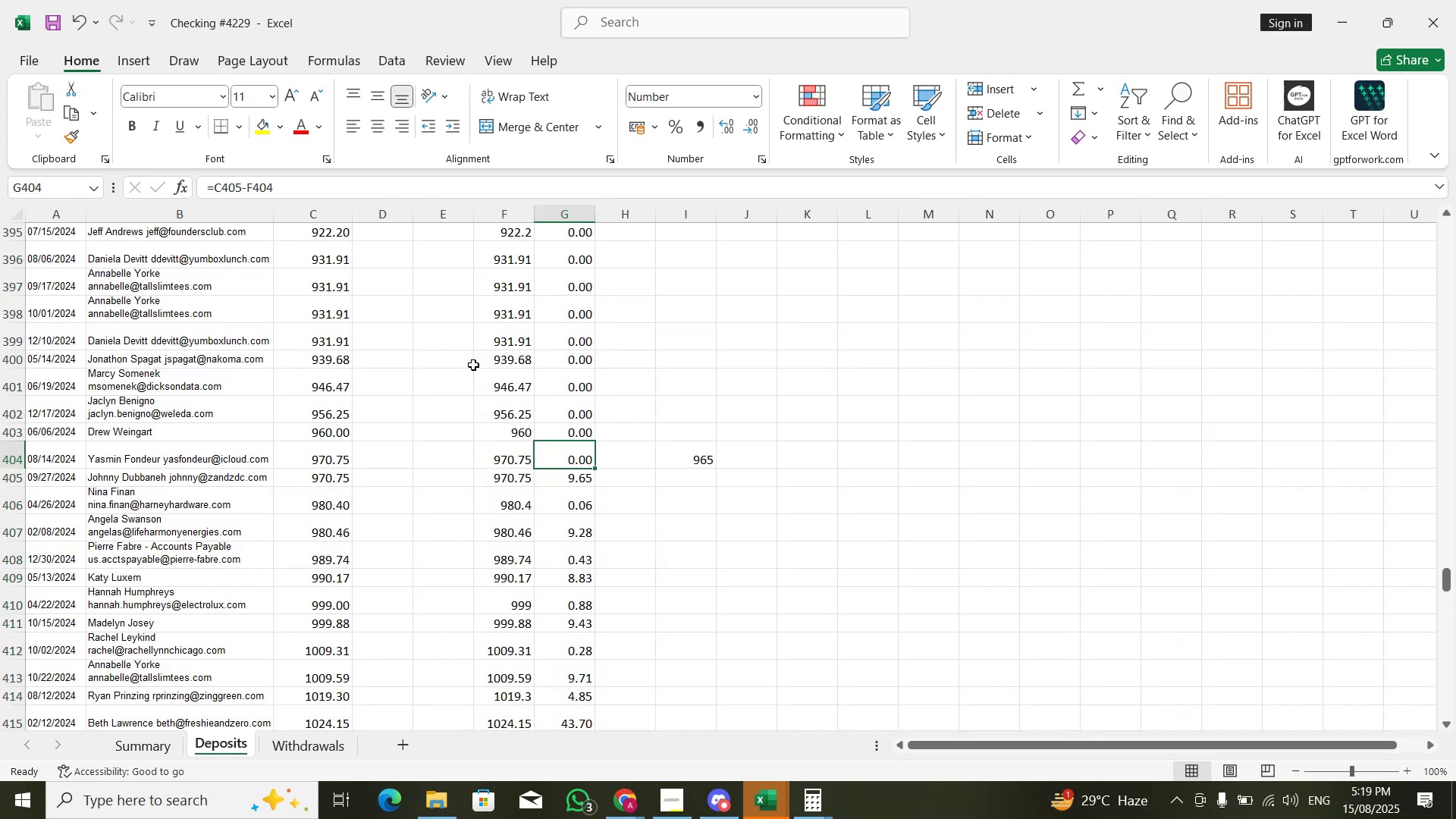 
key(ArrowUp)
 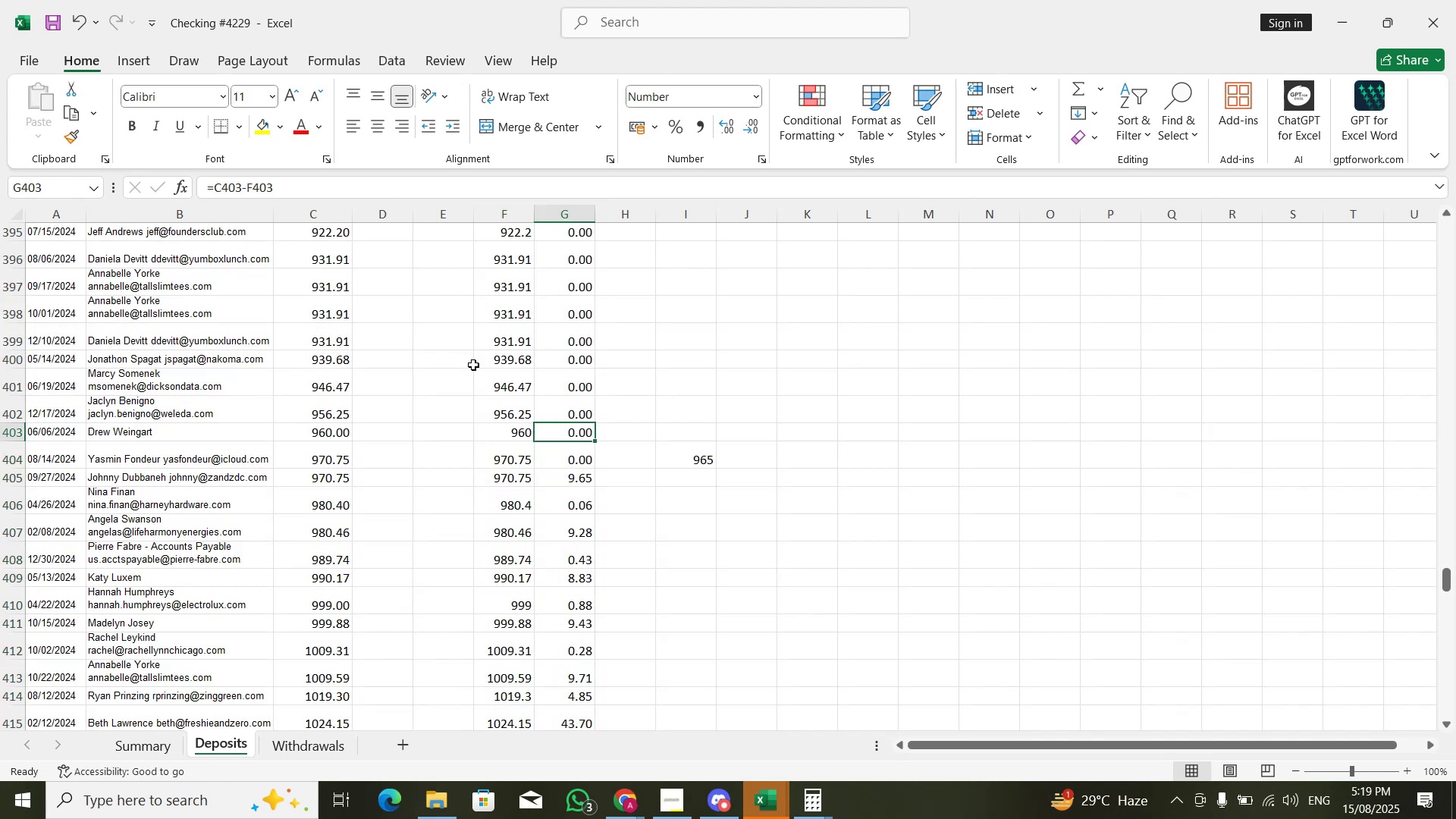 
key(ArrowUp)
 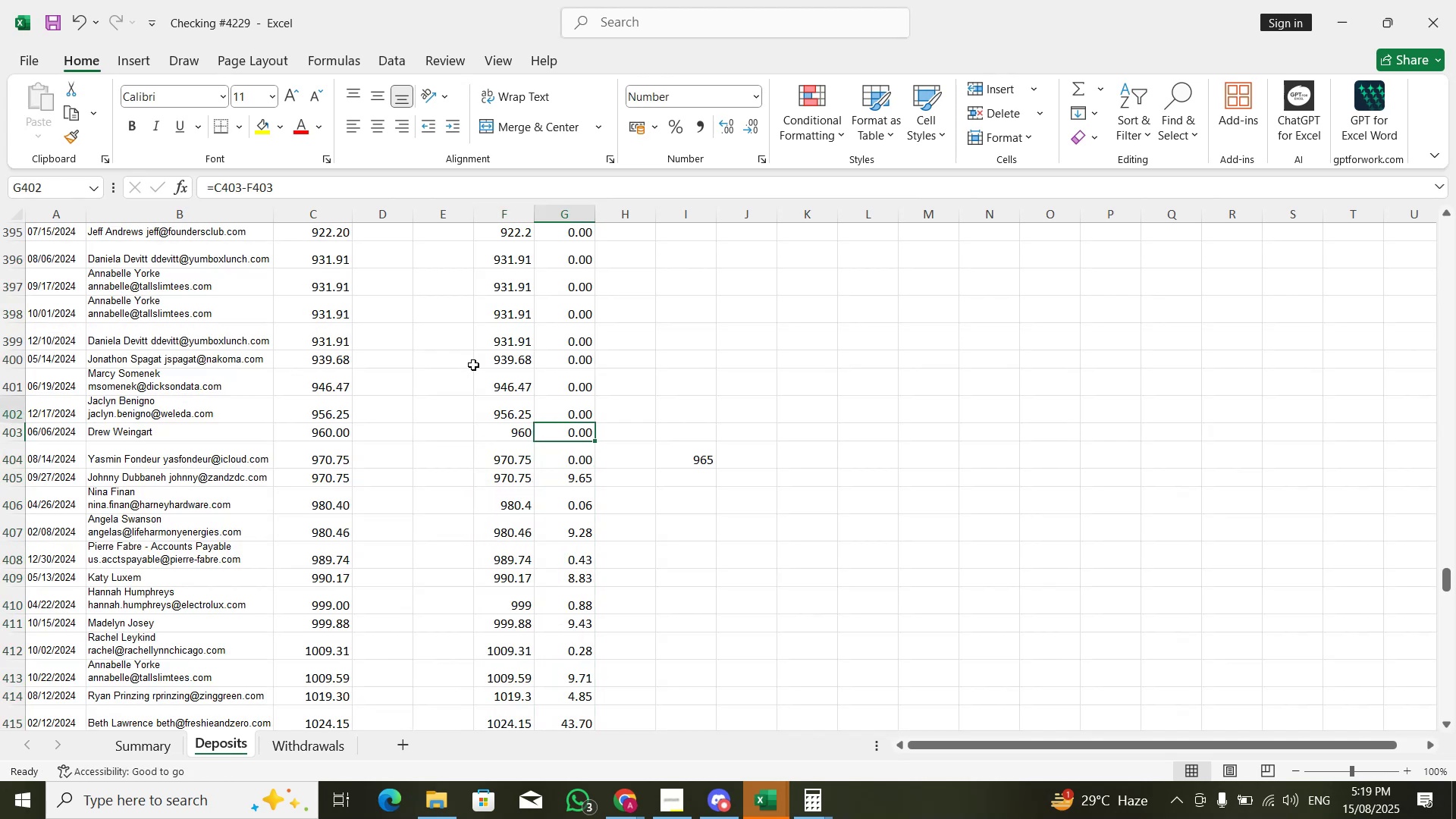 
key(Control+Shift+ShiftLeft)
 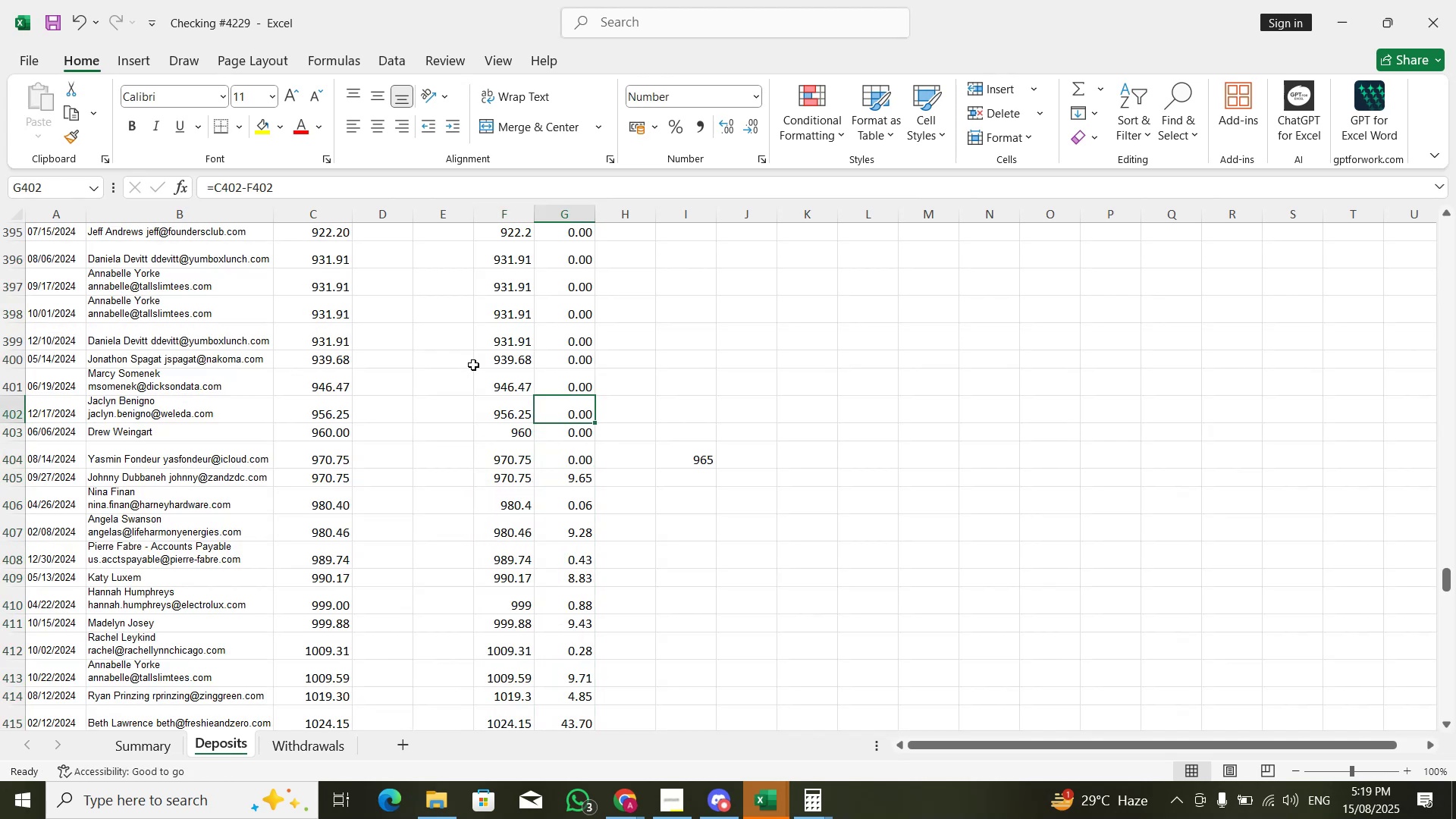 
key(Control+Shift+ArrowDown)
 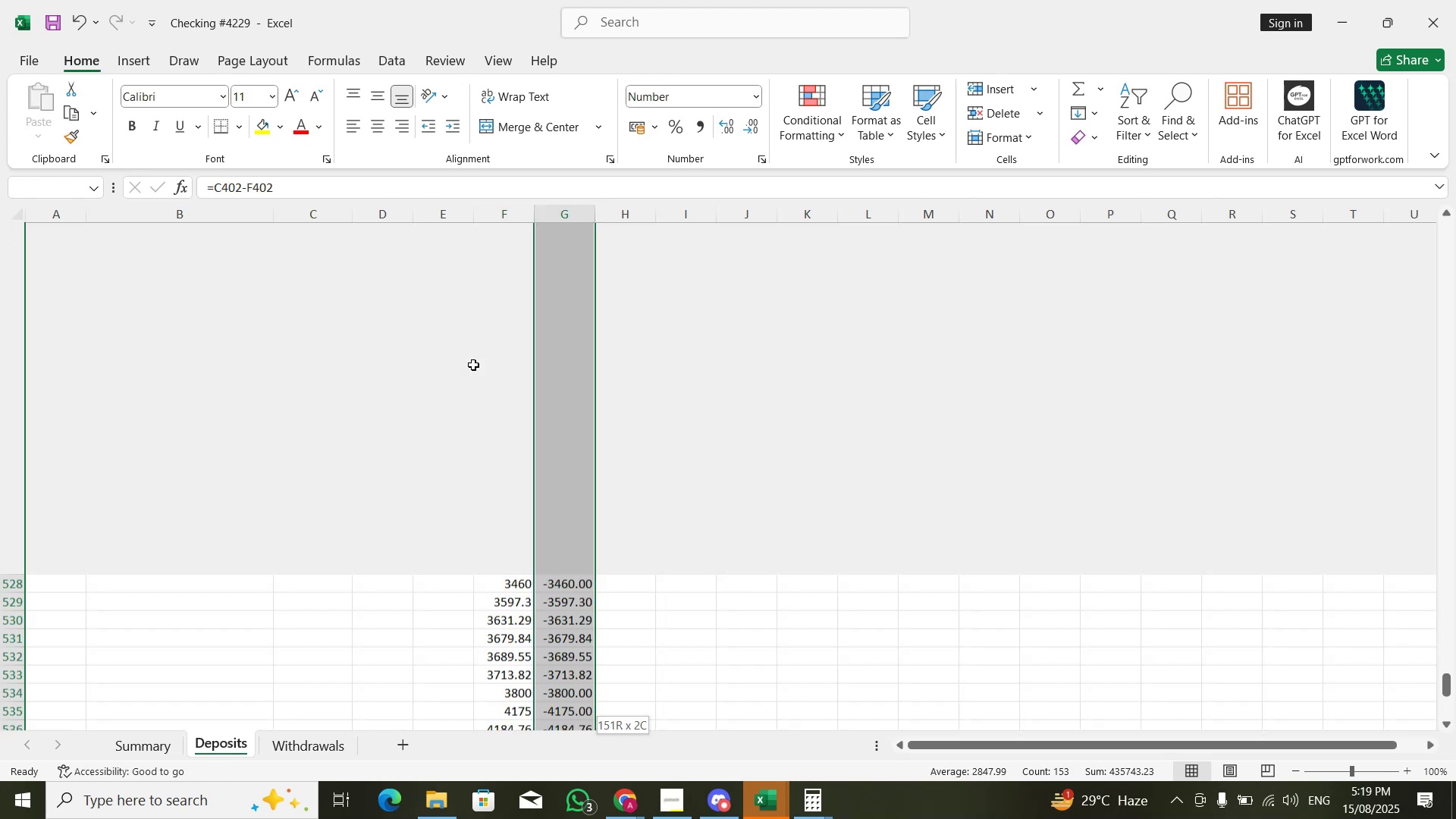 
key(Control+D)
 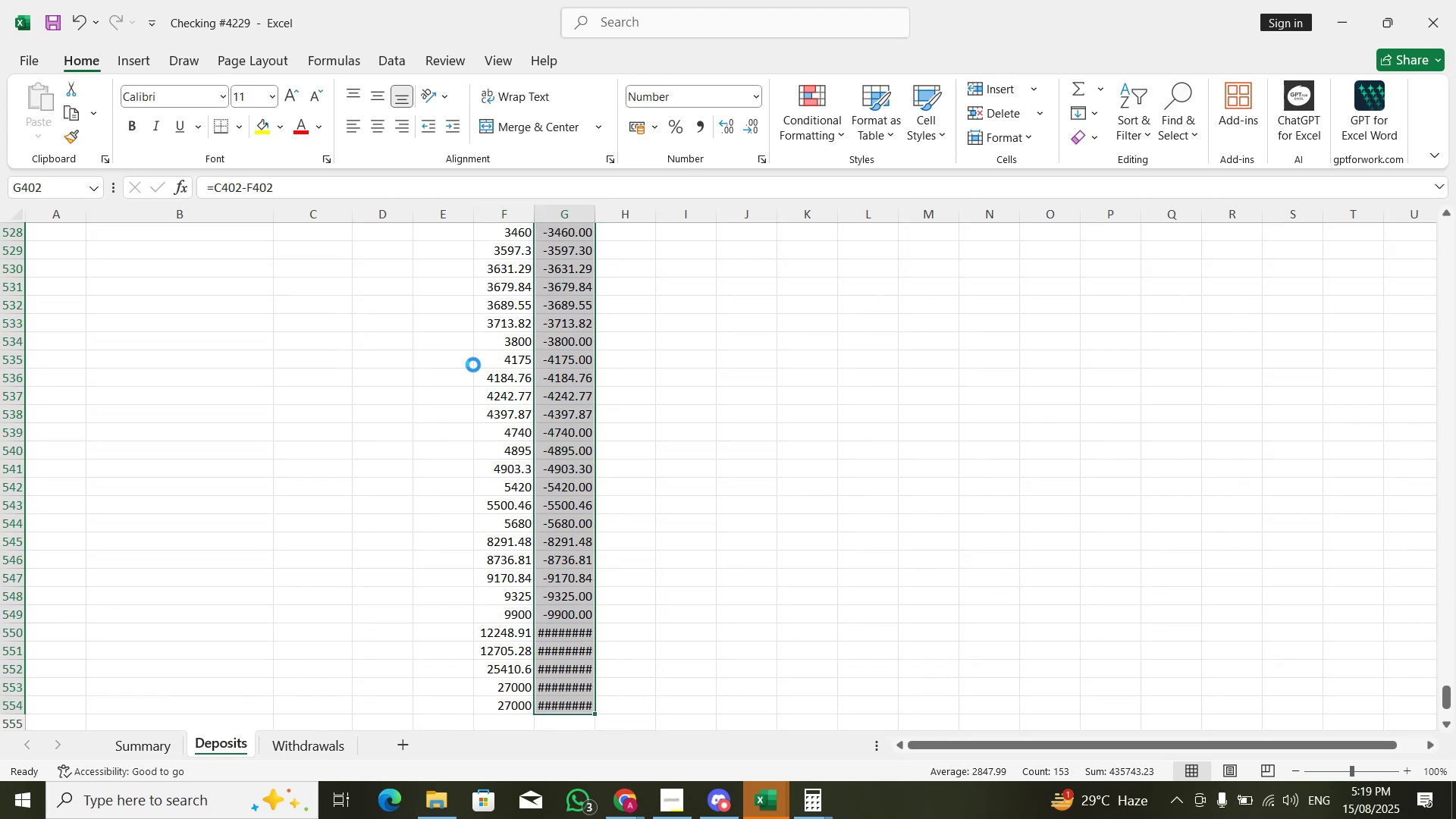 
key(ArrowLeft)
 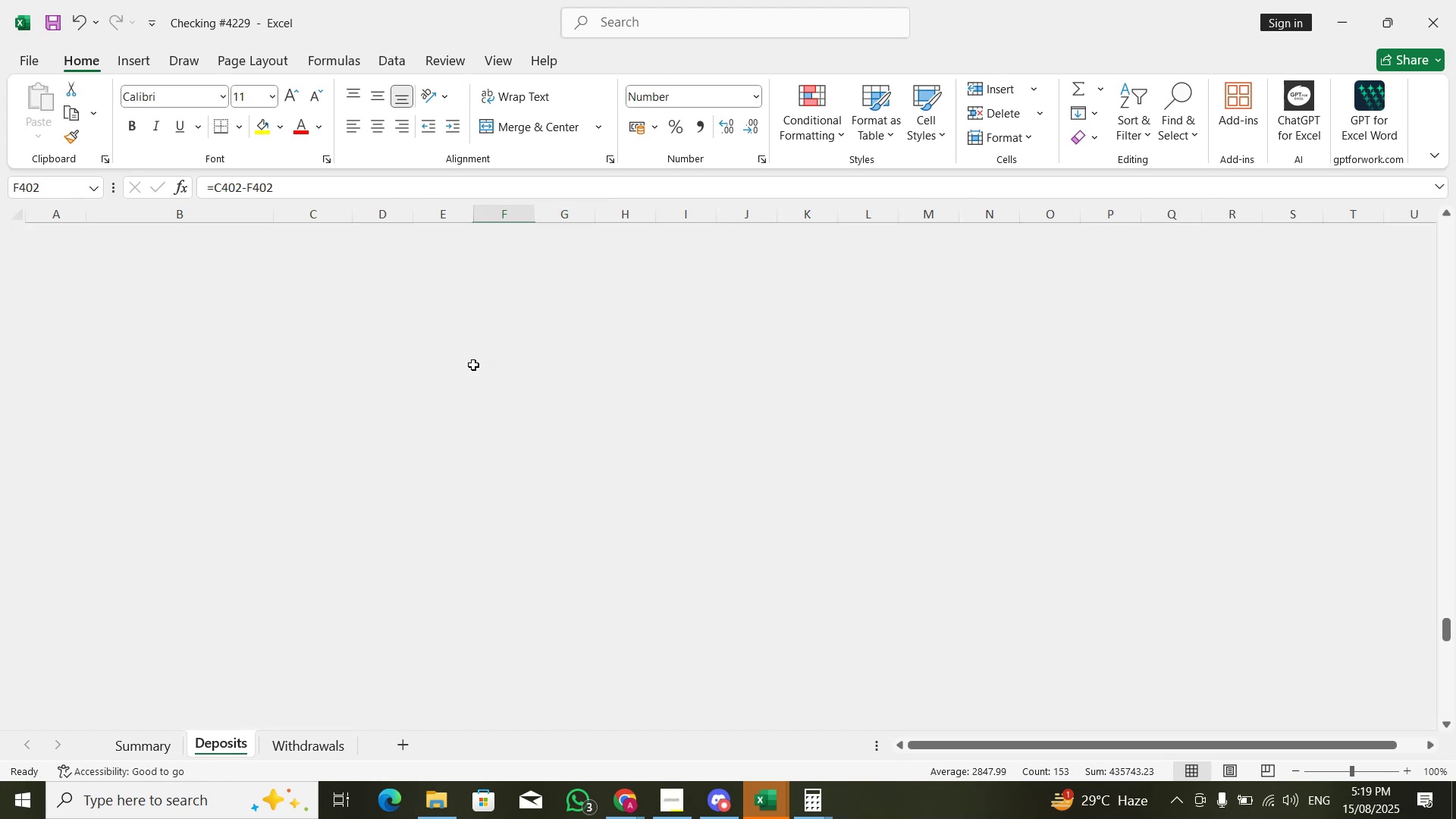 
hold_key(key=ArrowDown, duration=1.51)
 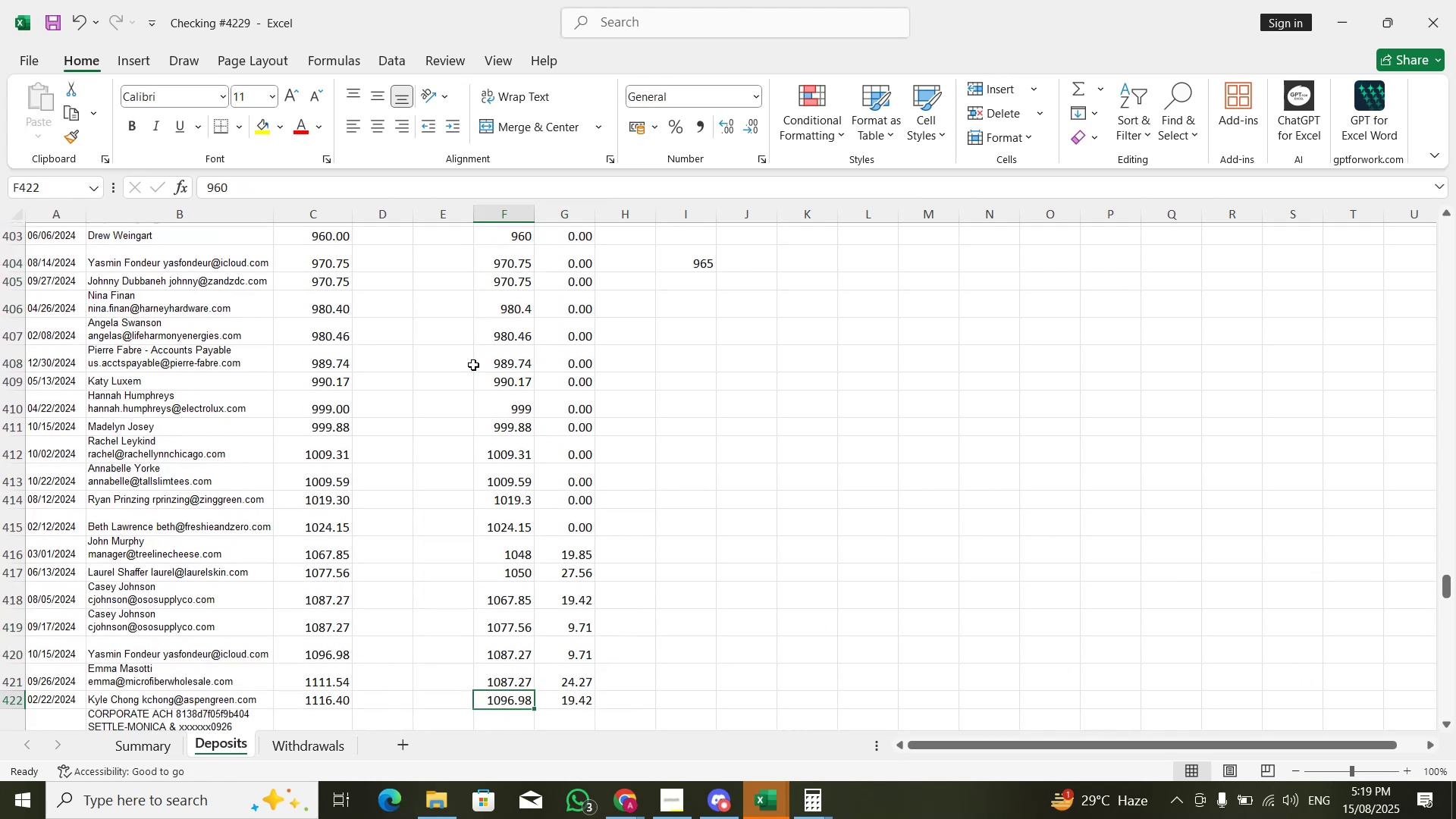 
hold_key(key=ArrowDown, duration=1.52)
 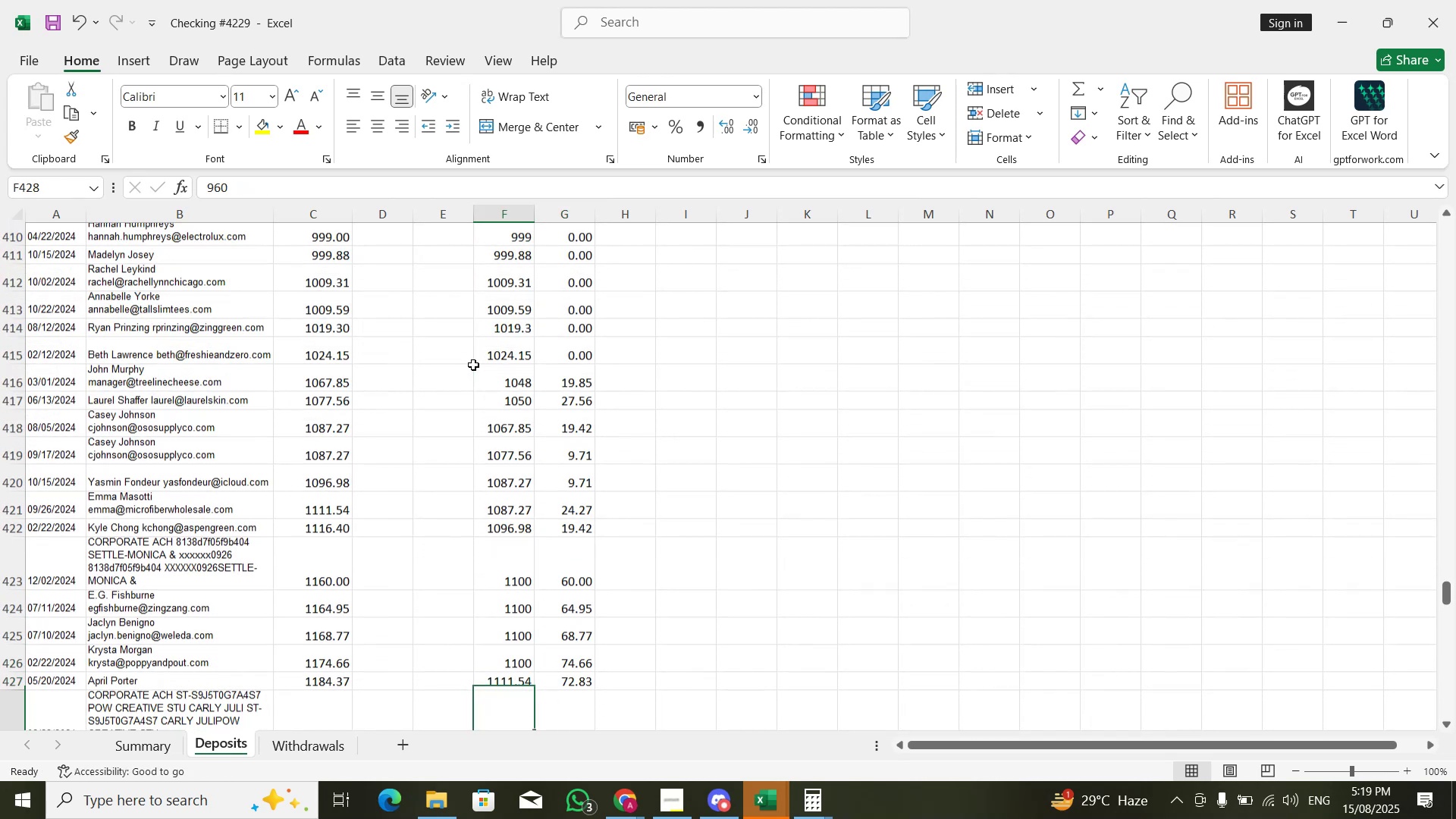 
hold_key(key=ArrowDown, duration=0.47)
 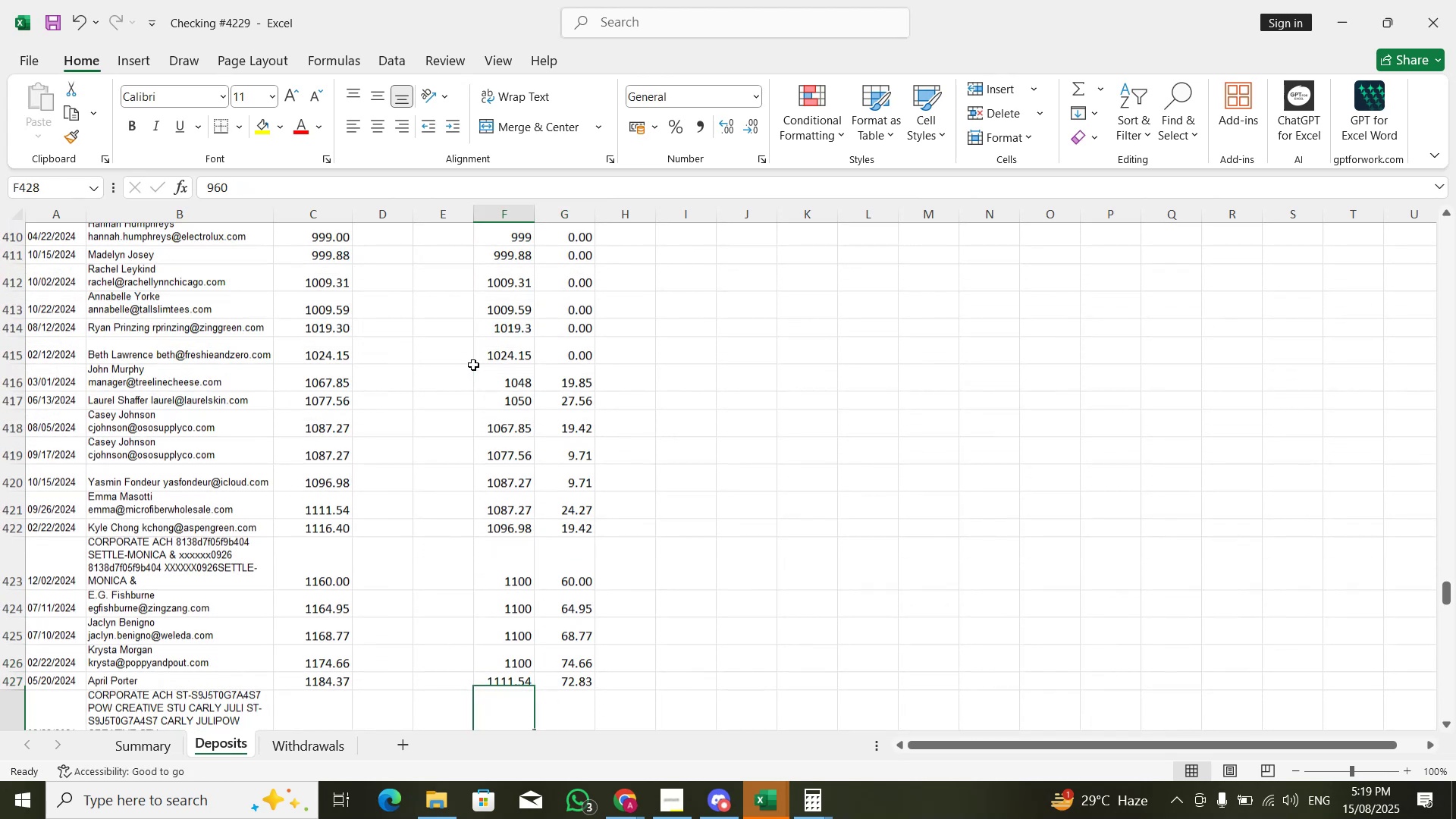 
hold_key(key=ArrowUp, duration=1.39)
 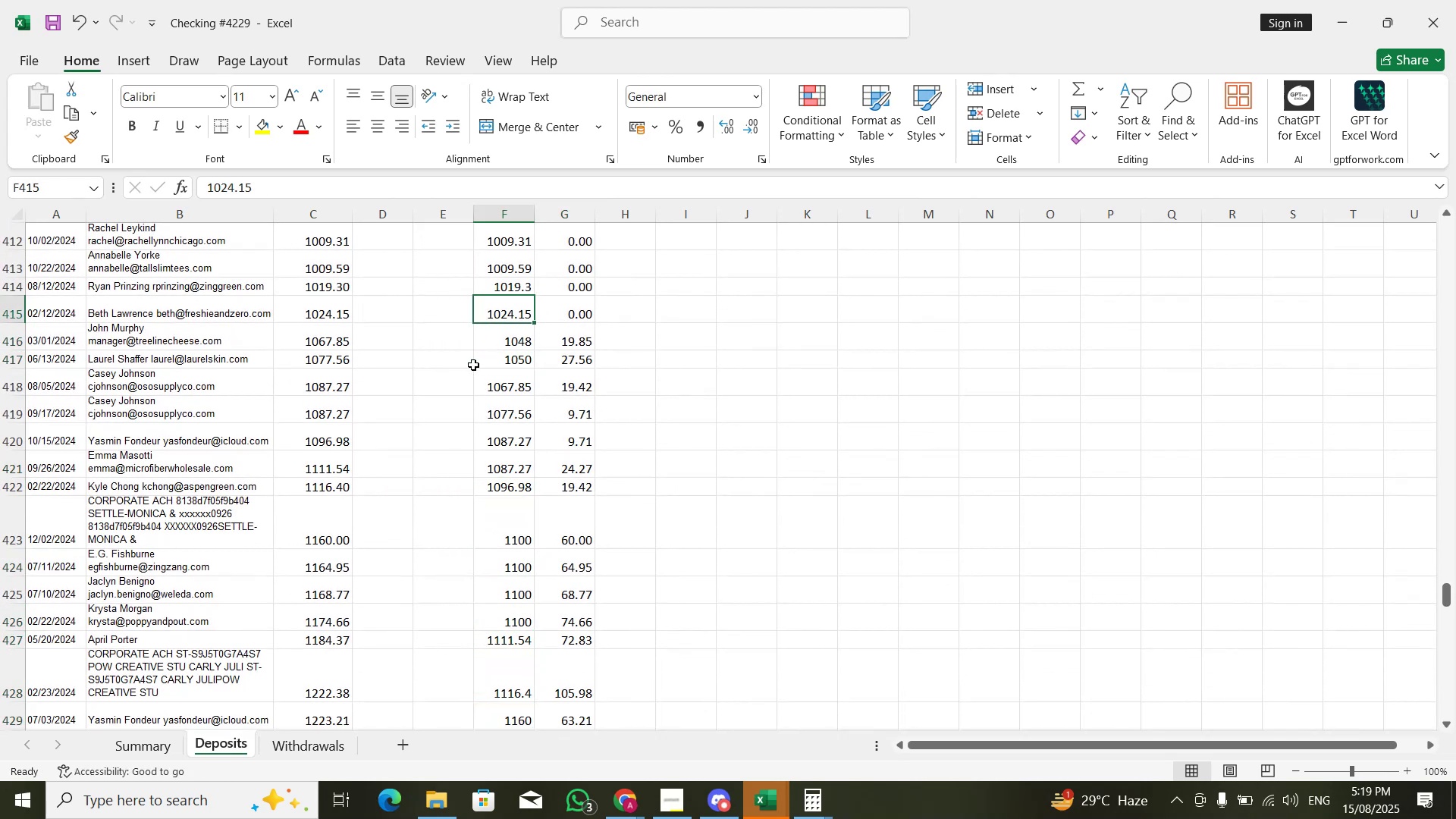 
key(ArrowDown)
 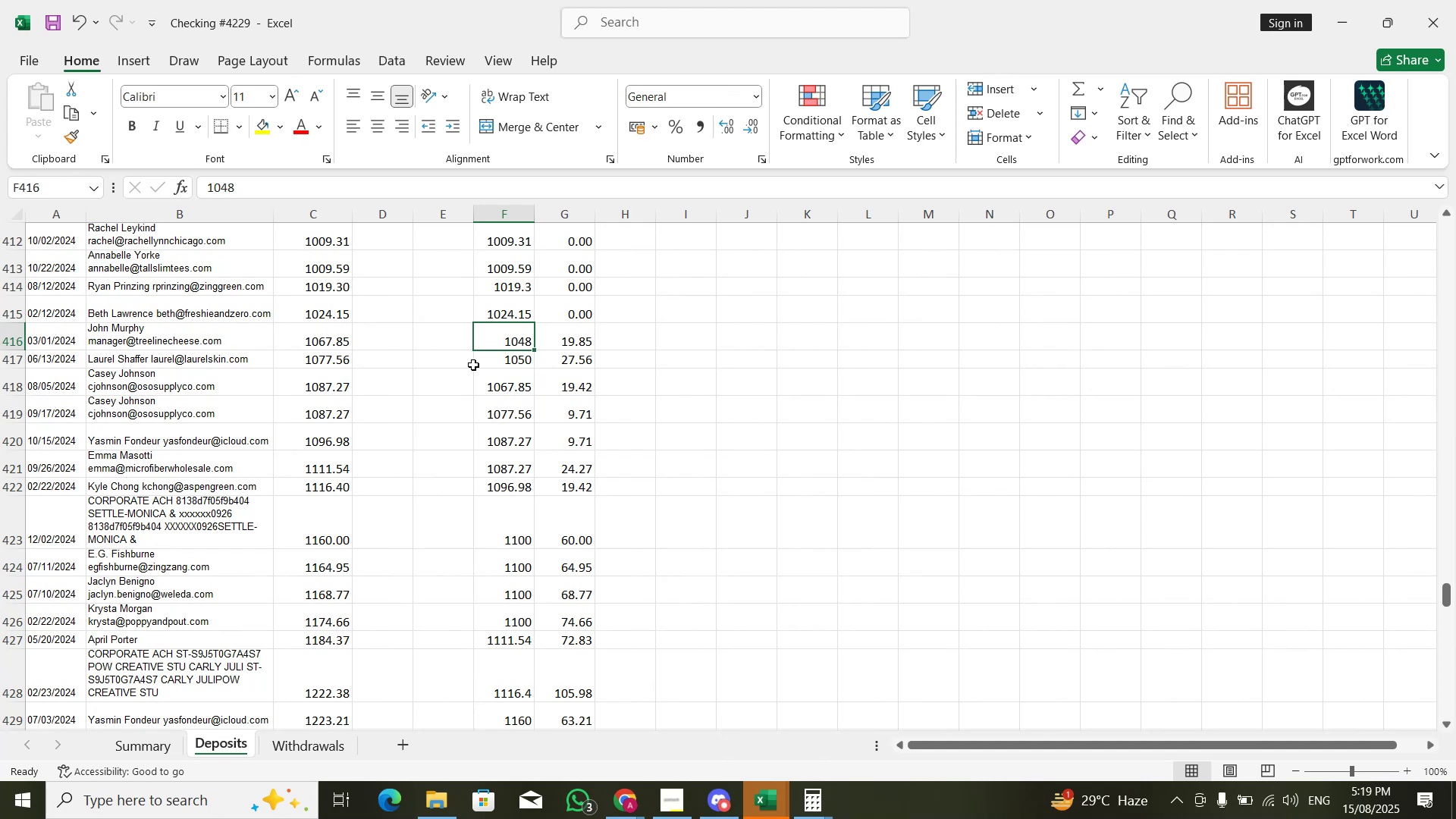 
key(Alt+AltLeft)
 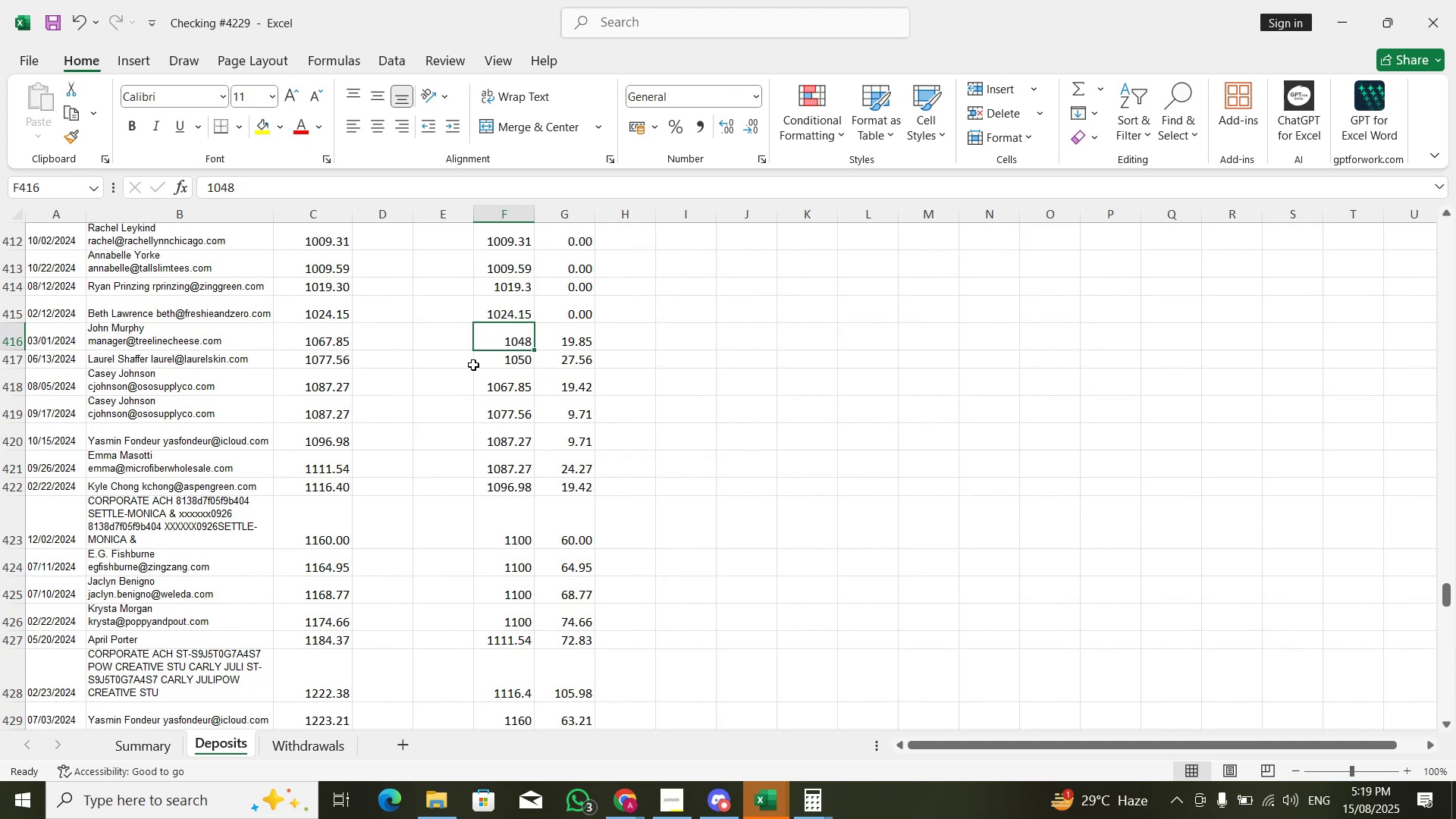 
key(Alt+Tab)
 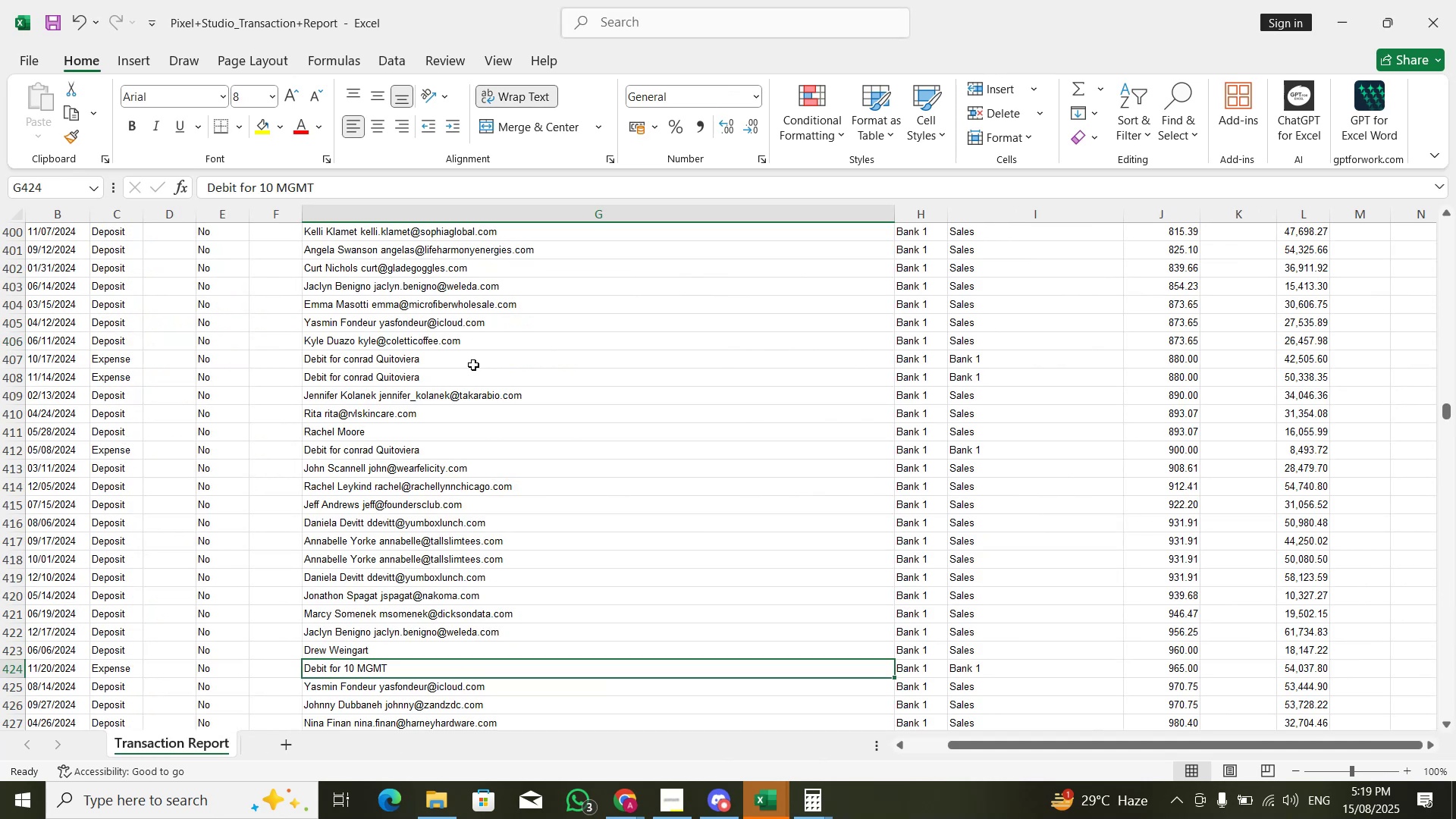 
key(Alt+AltLeft)
 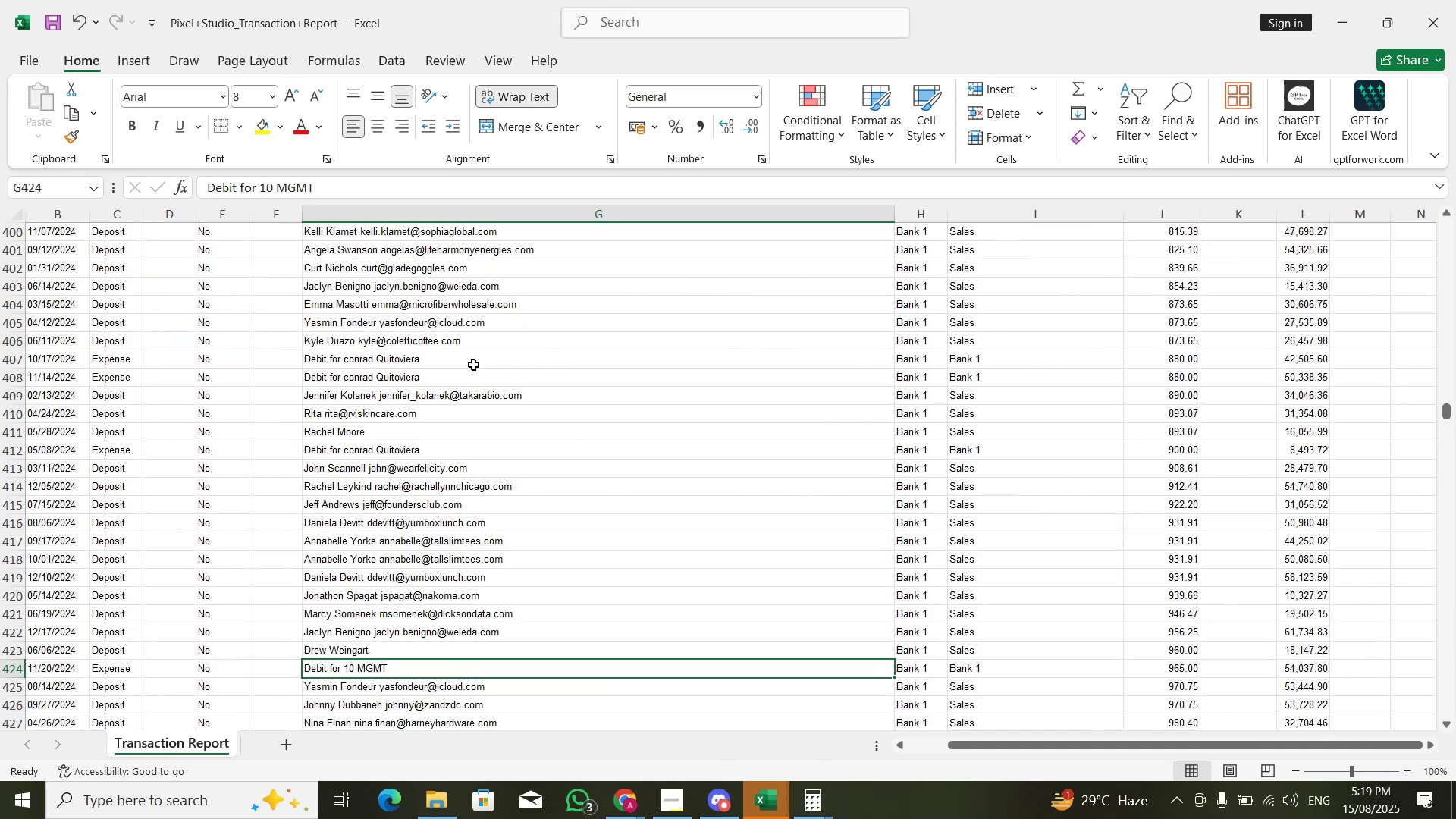 
key(Alt+Tab)
 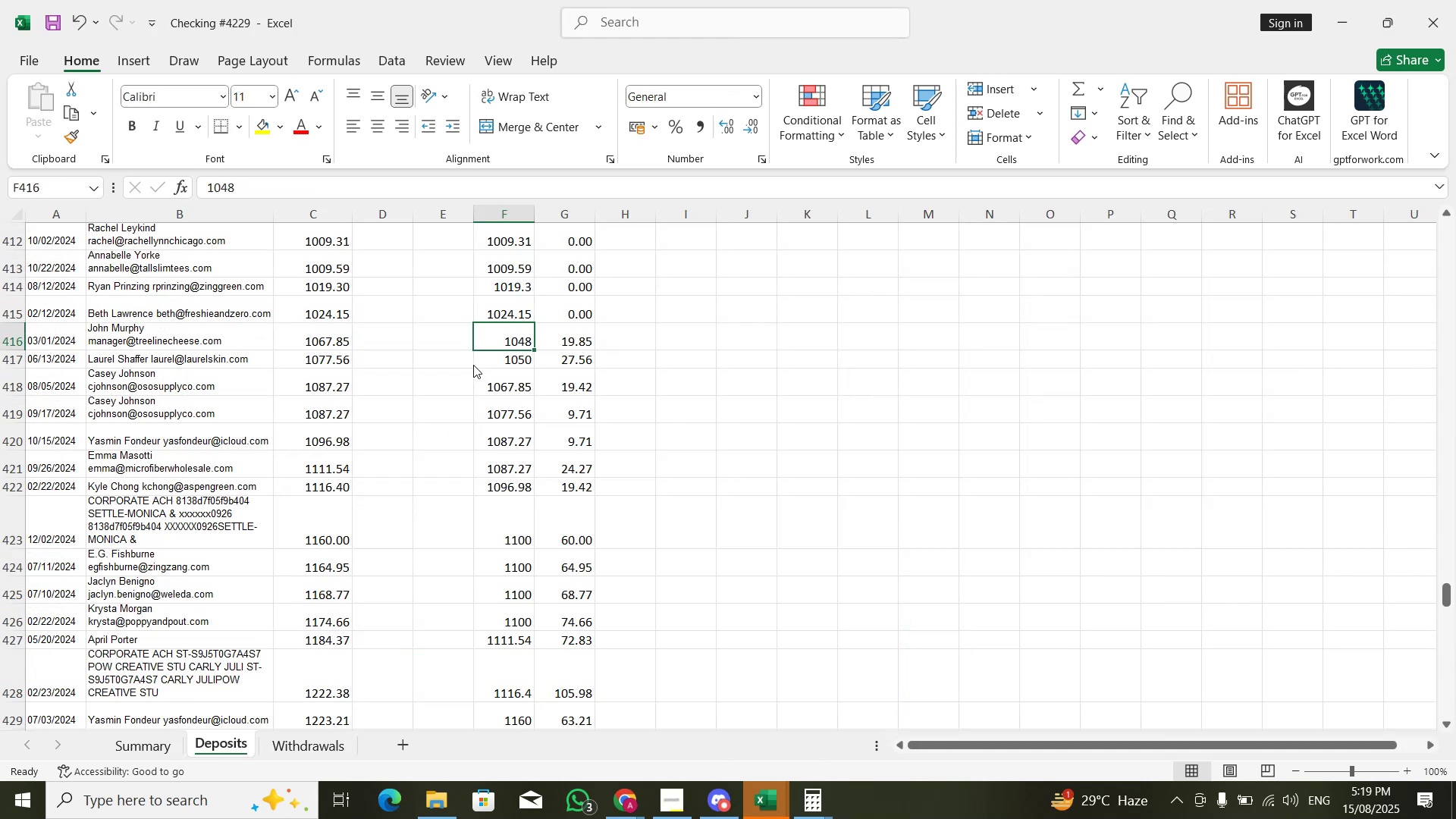 
key(Alt+Tab)
 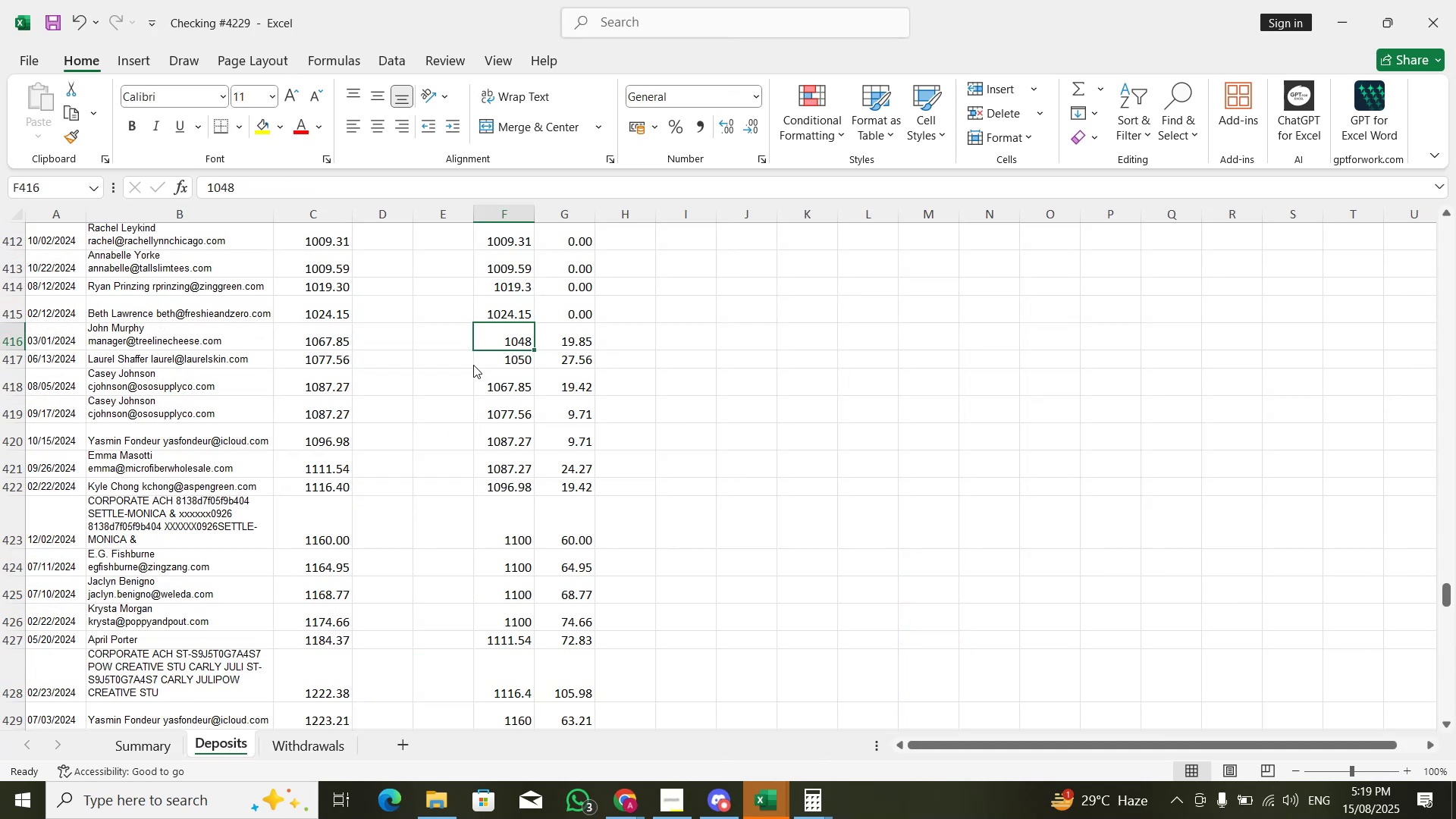 
hold_key(key=ArrowDown, duration=1.53)
 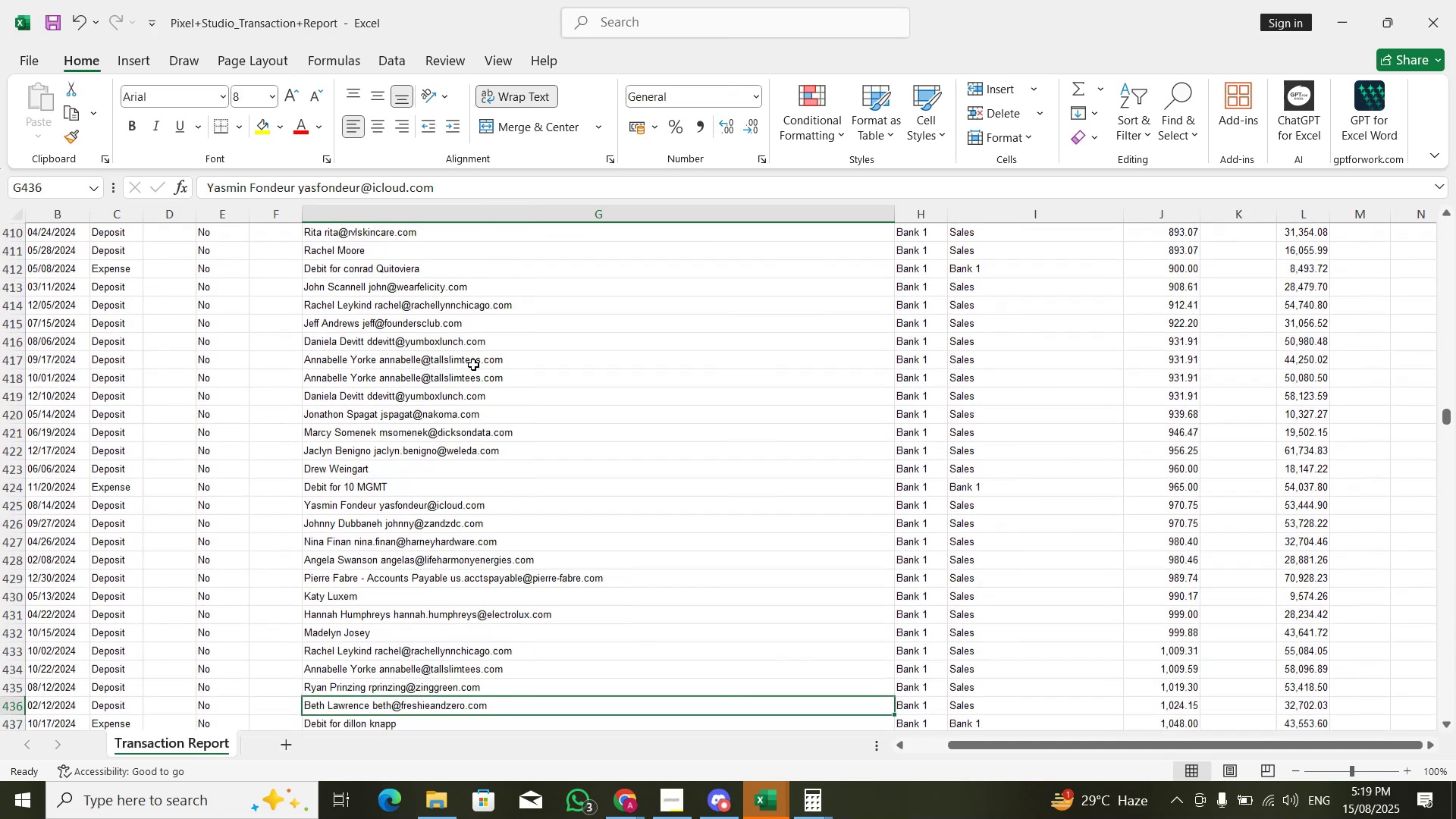 
hold_key(key=ArrowDown, duration=0.75)
 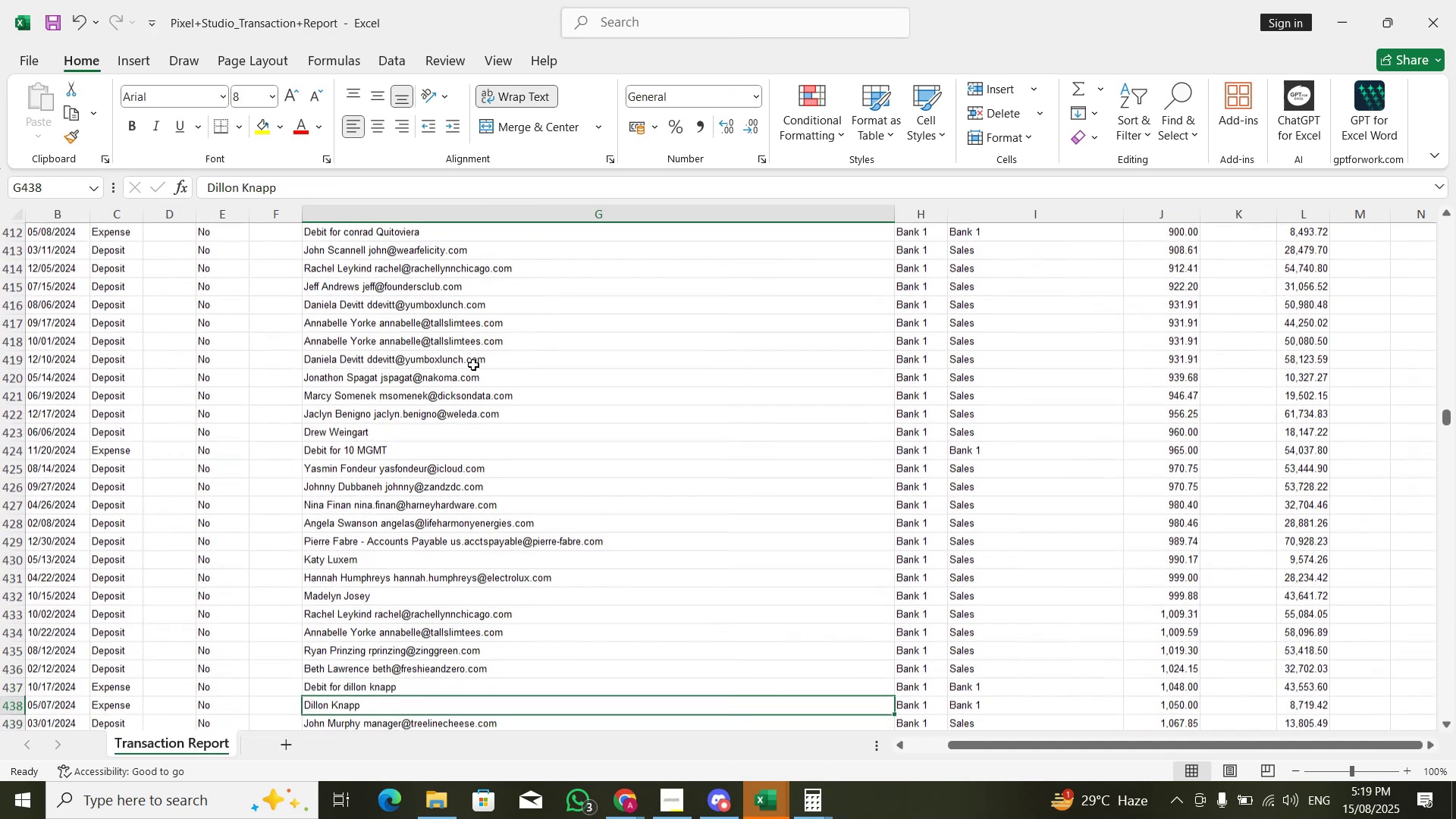 
key(ArrowDown)
 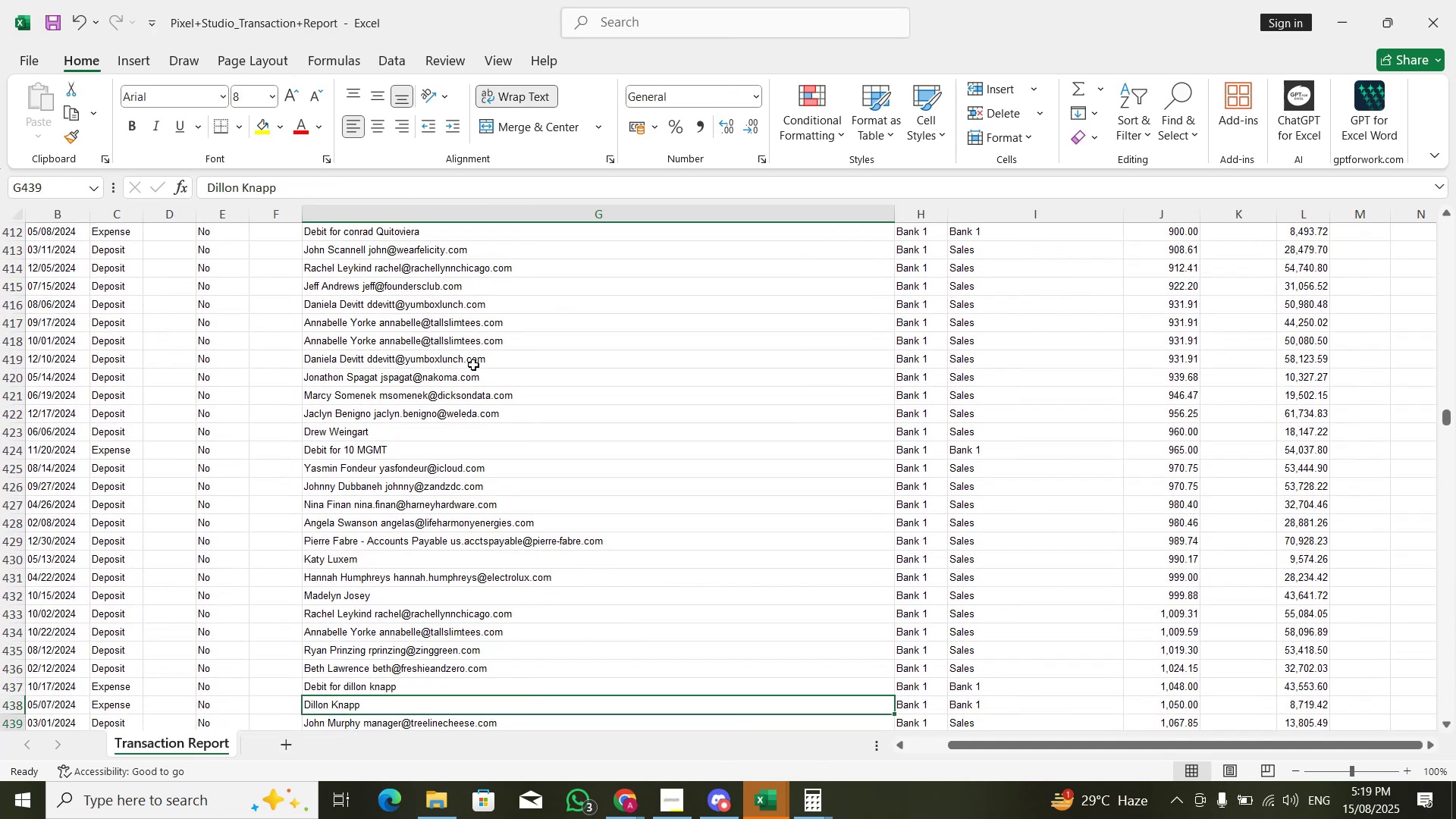 
key(ArrowDown)
 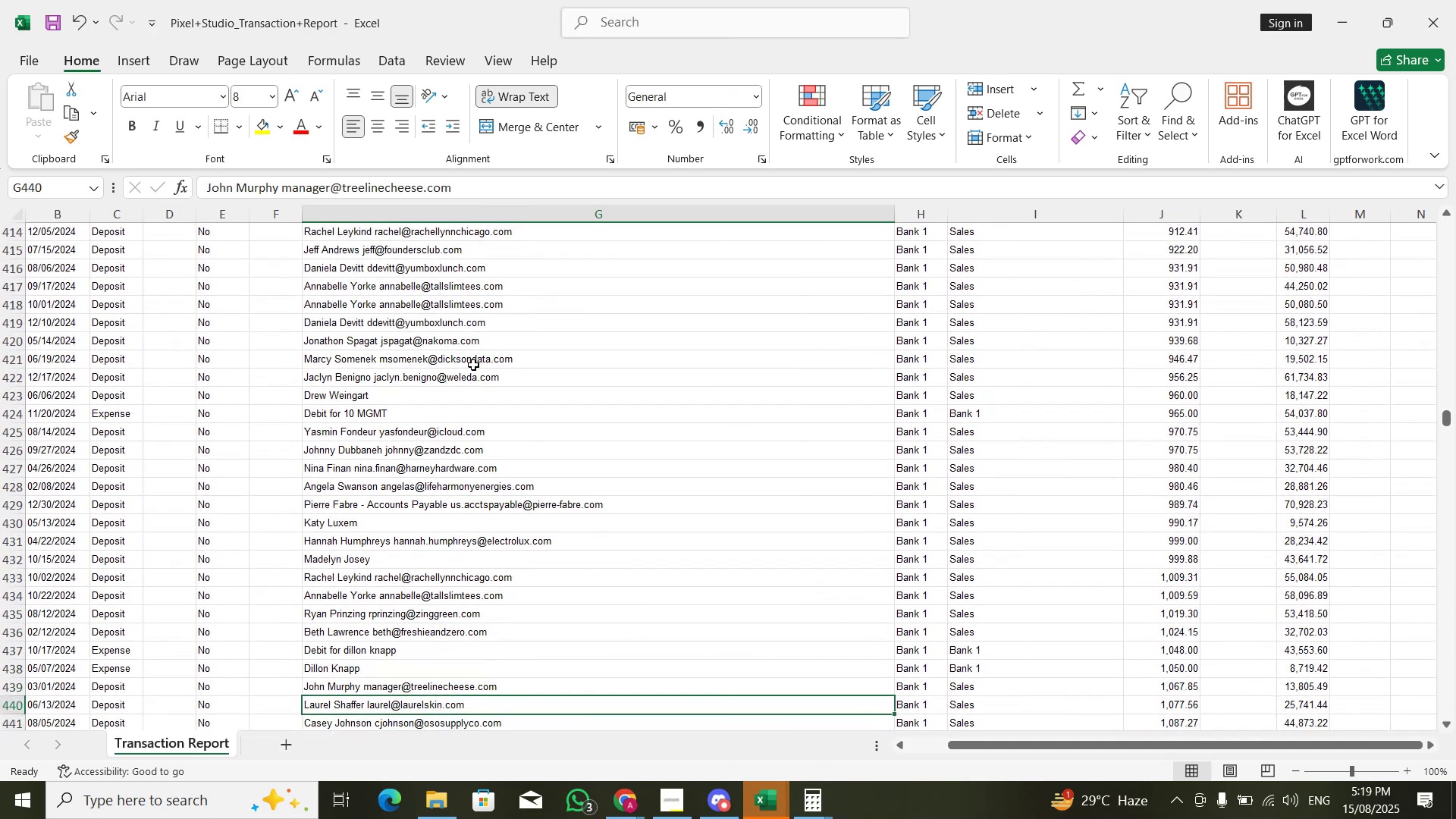 
key(ArrowDown)
 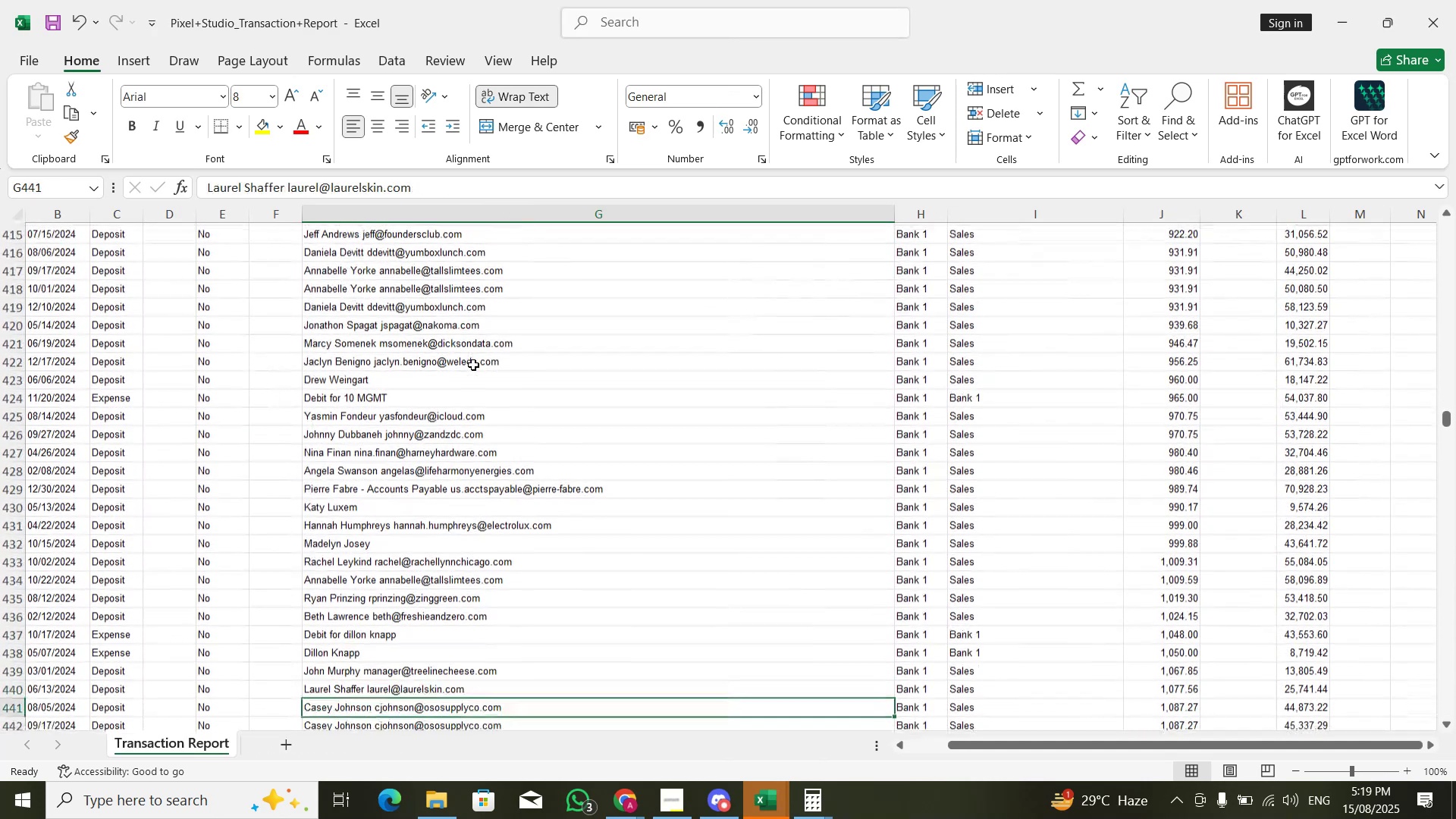 
key(ArrowRight)
 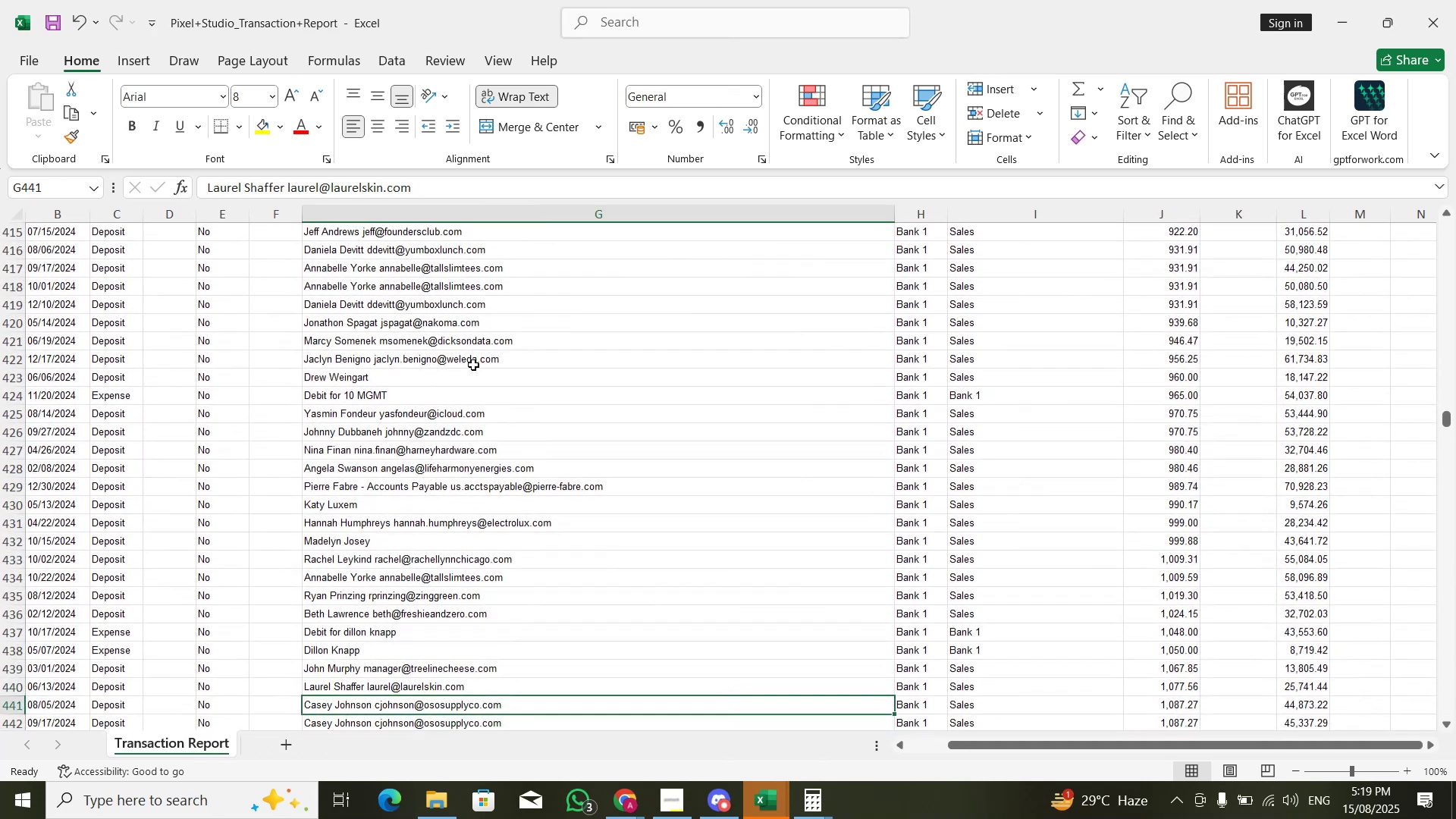 
key(ArrowRight)
 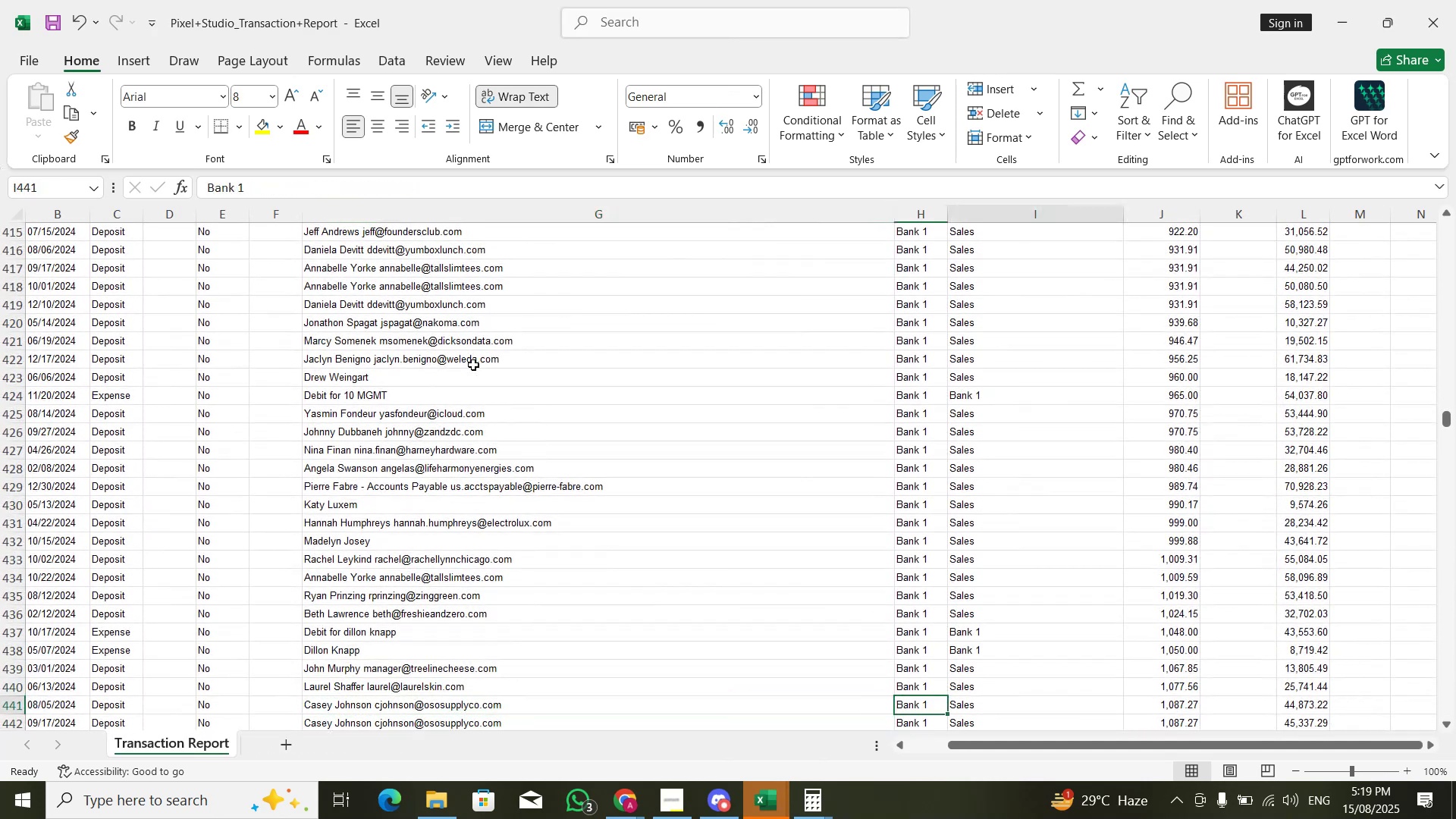 
key(ArrowRight)
 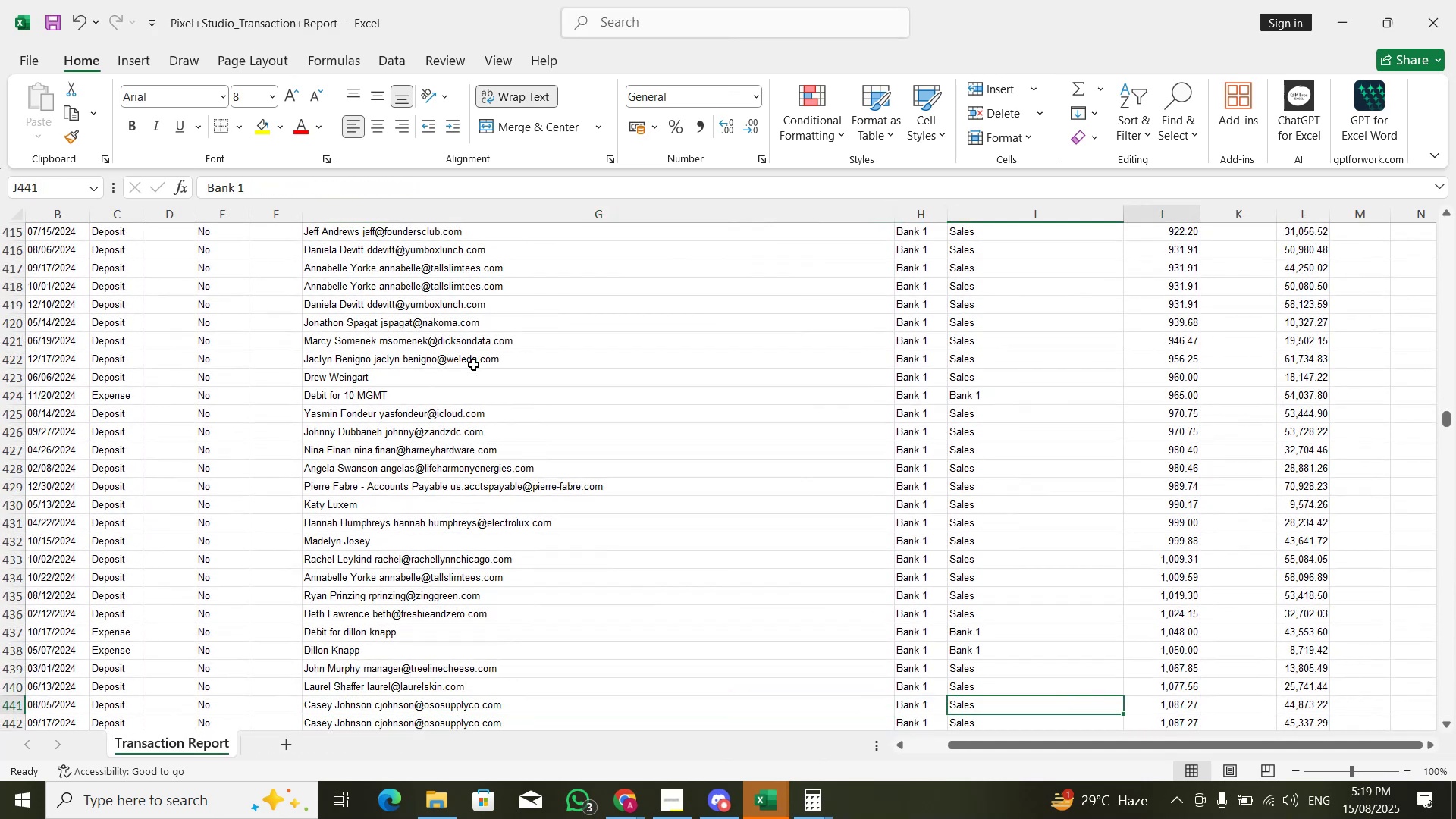 
key(ArrowUp)
 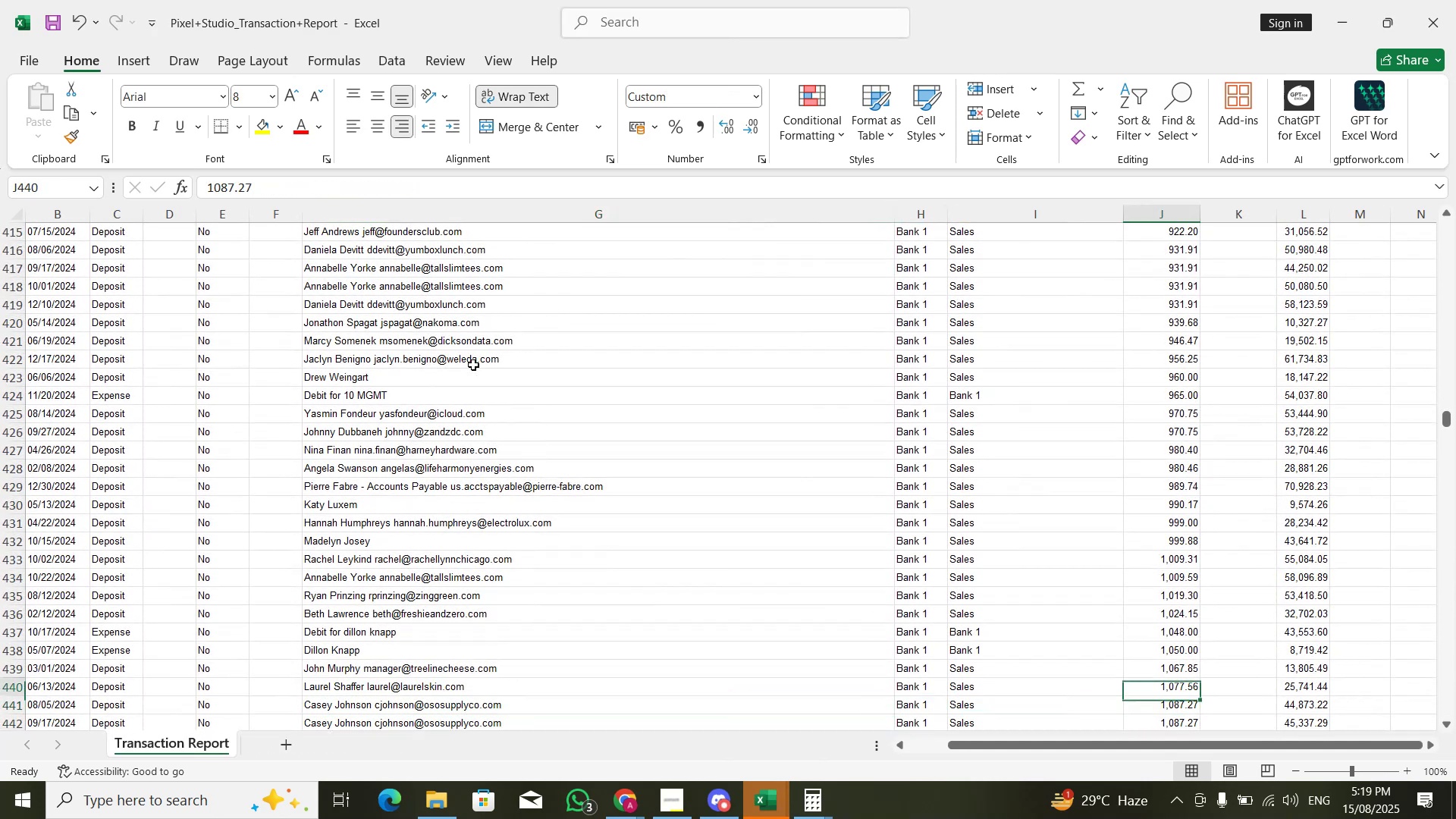 
key(ArrowUp)
 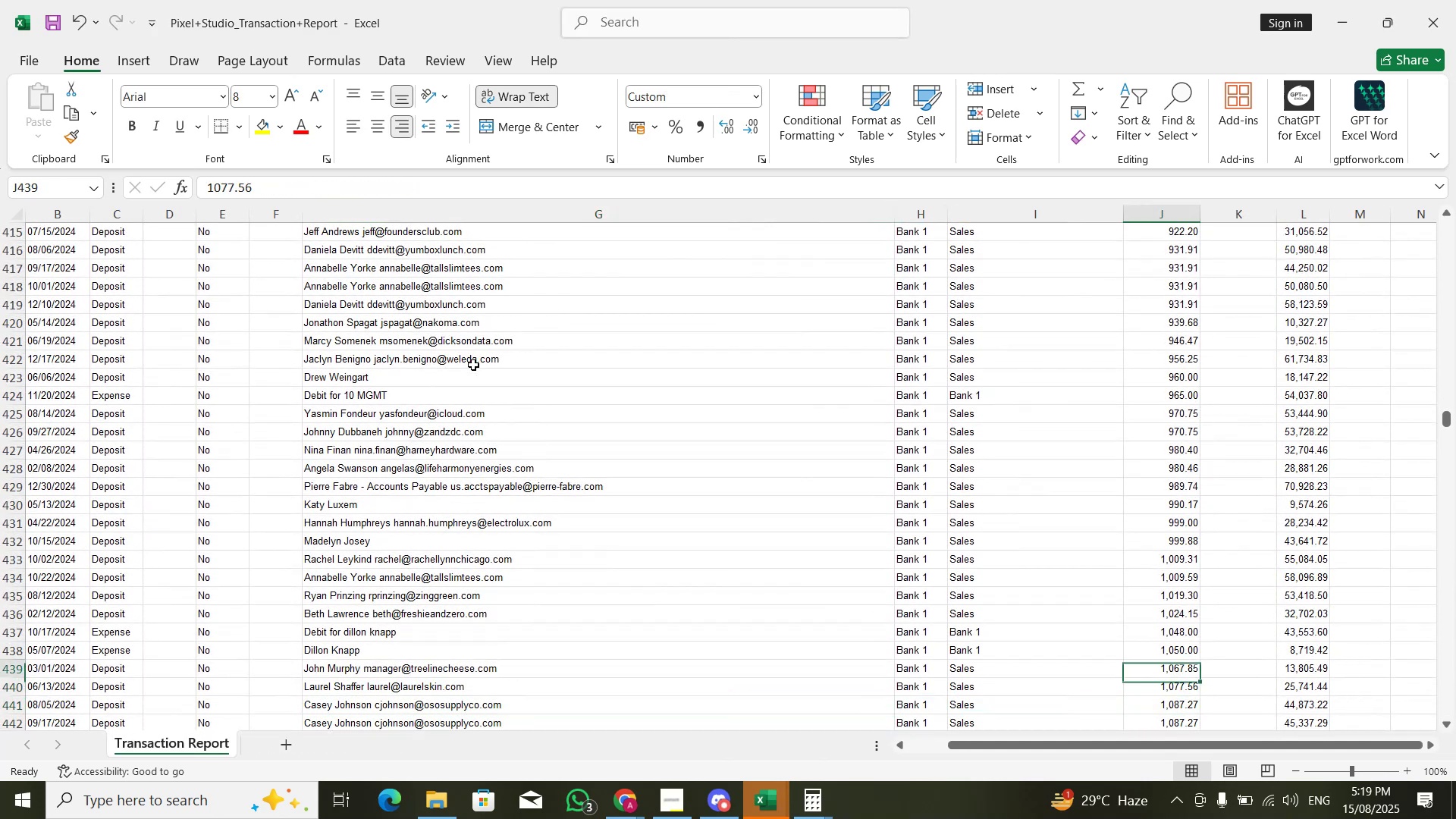 
key(ArrowUp)
 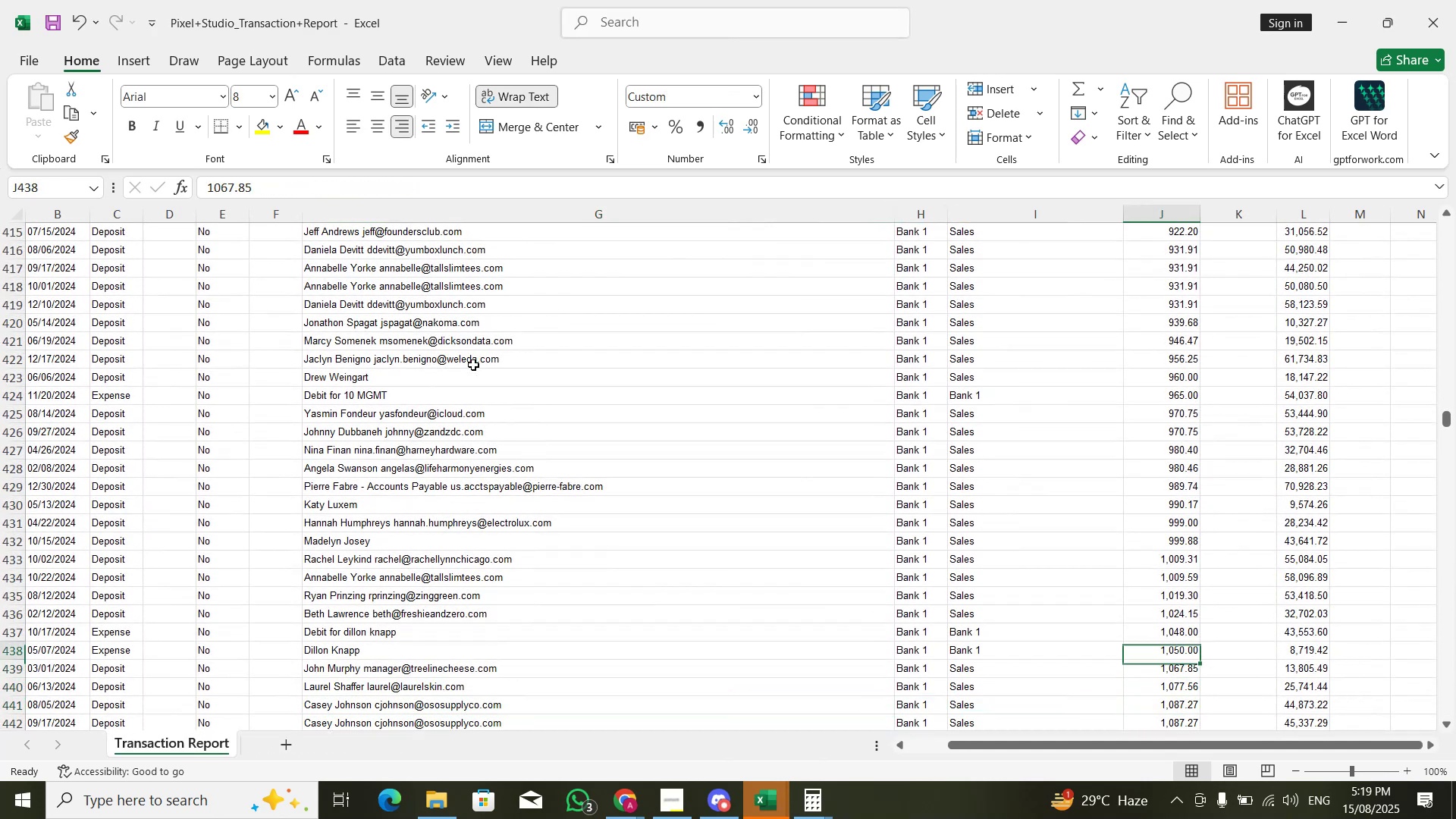 
key(ArrowUp)
 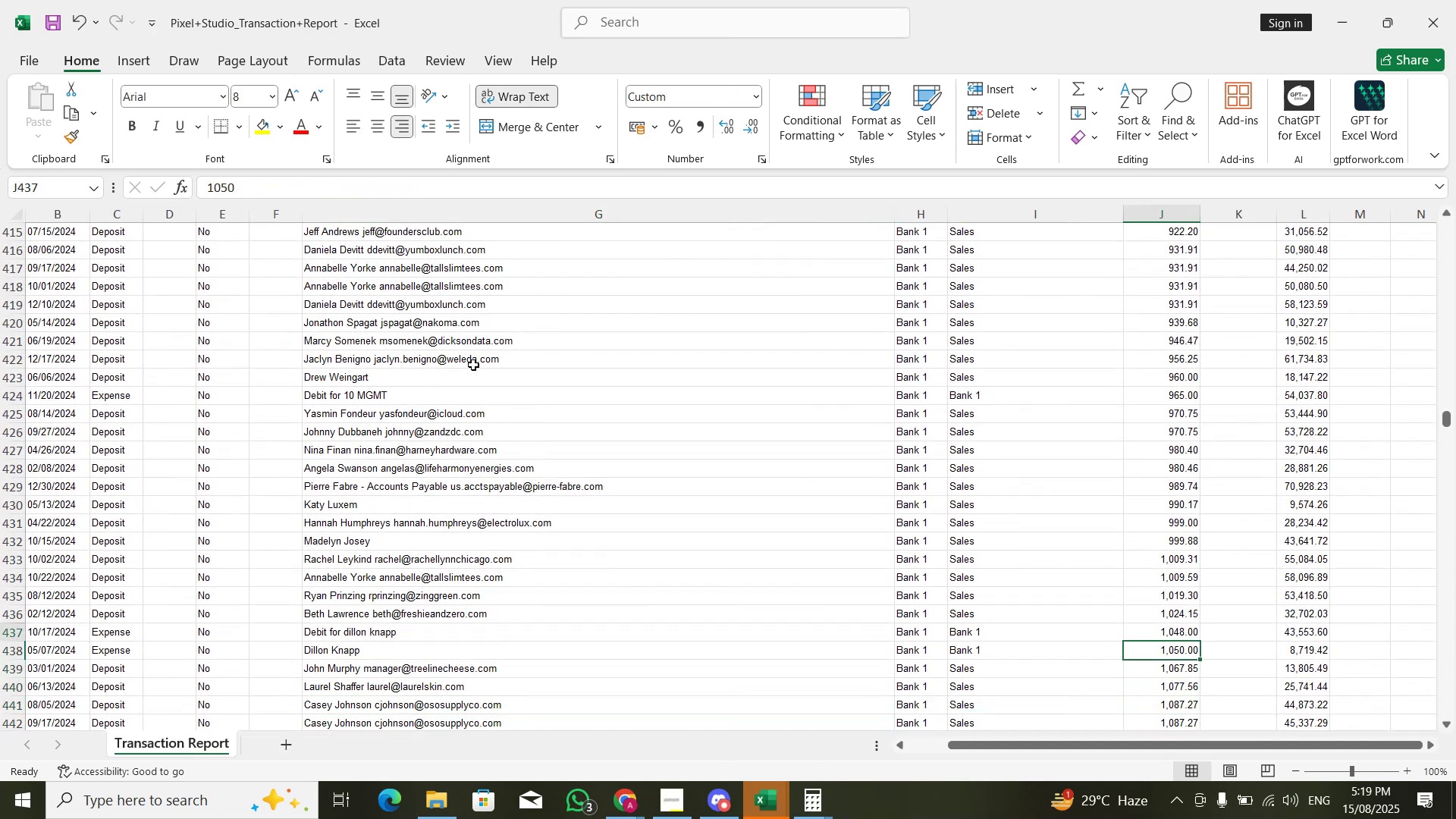 
key(ArrowLeft)
 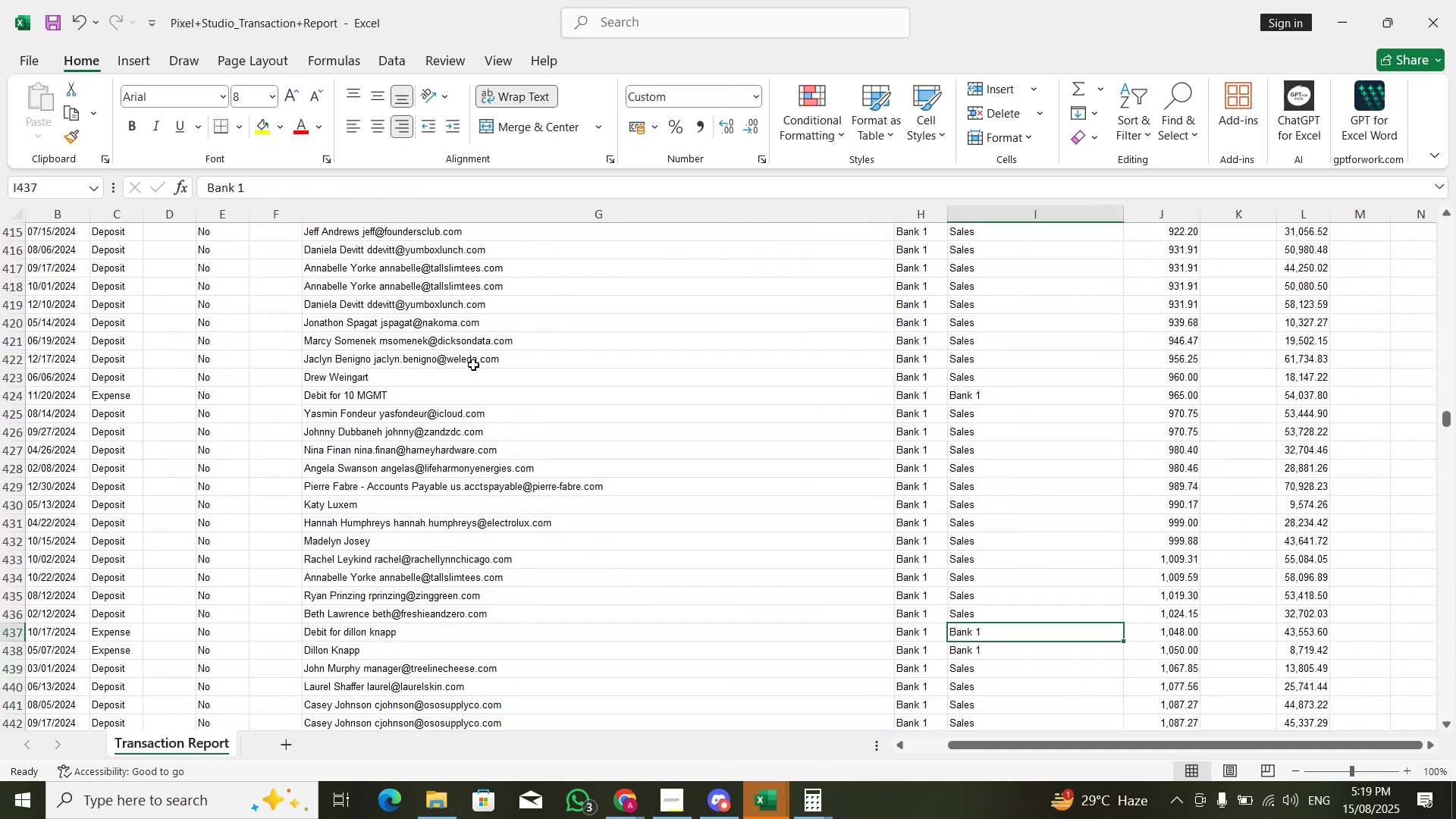 
key(ArrowLeft)
 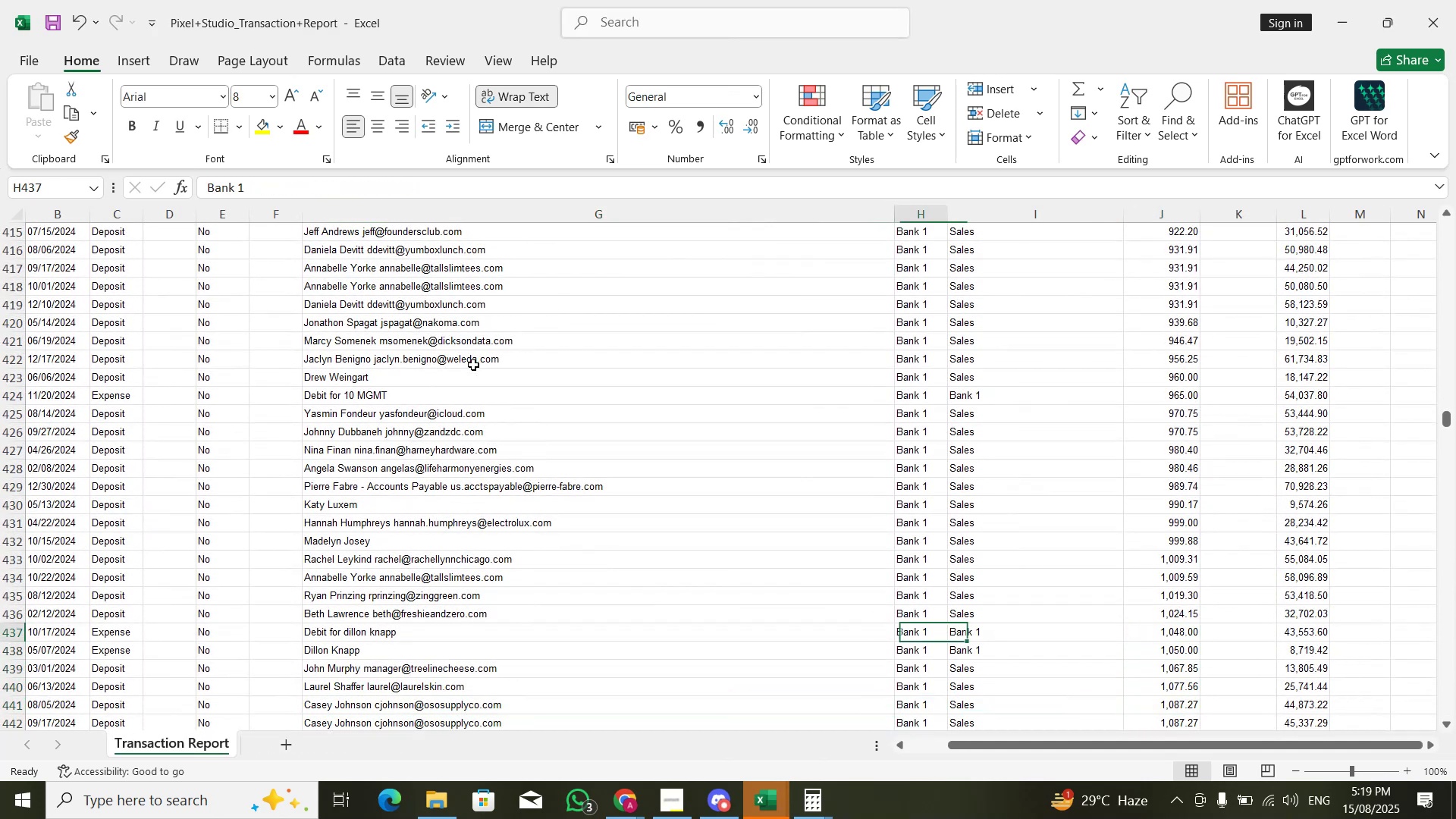 
key(ArrowLeft)
 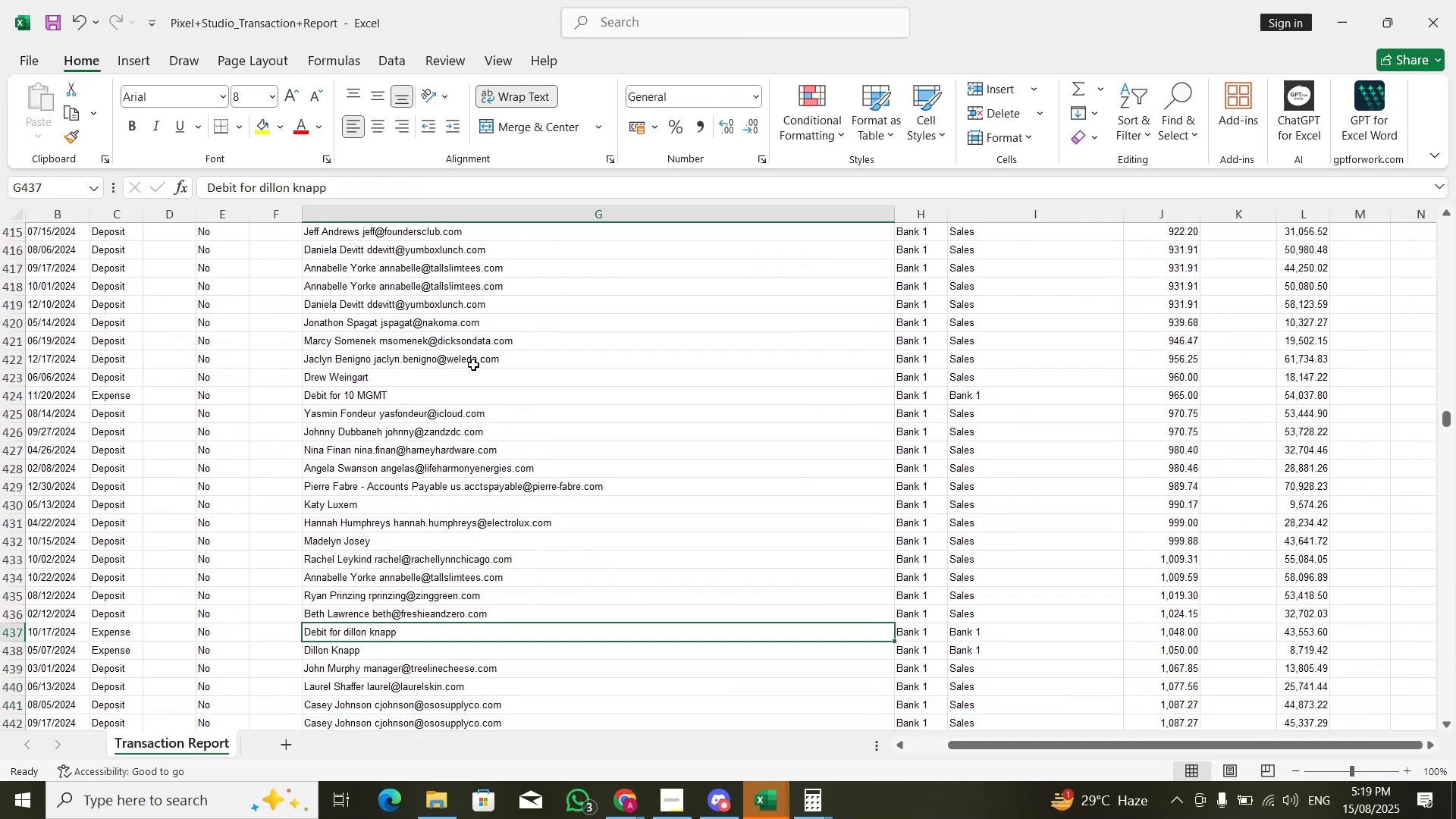 
key(Control+C)
 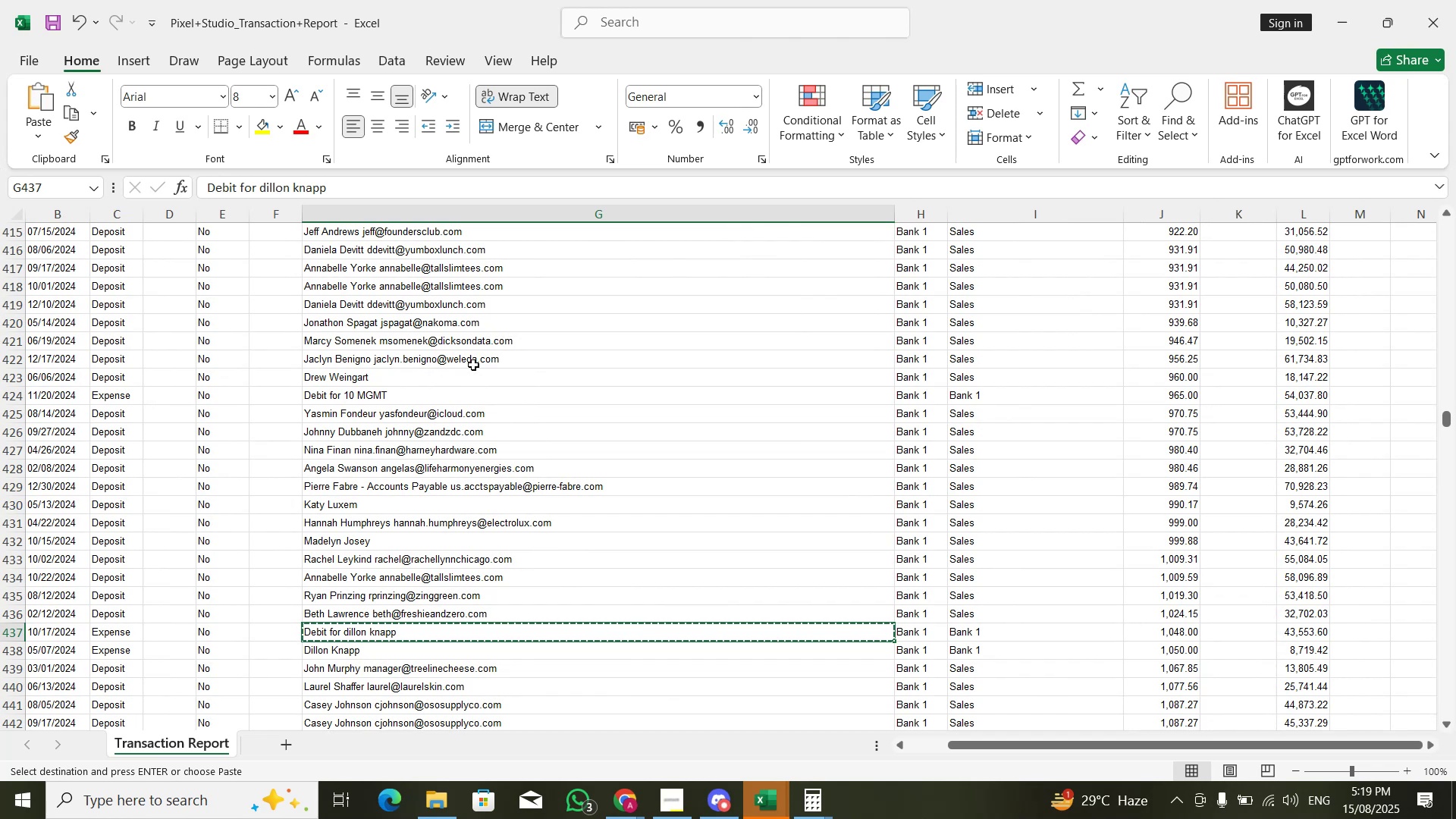 
key(Alt+Tab)
 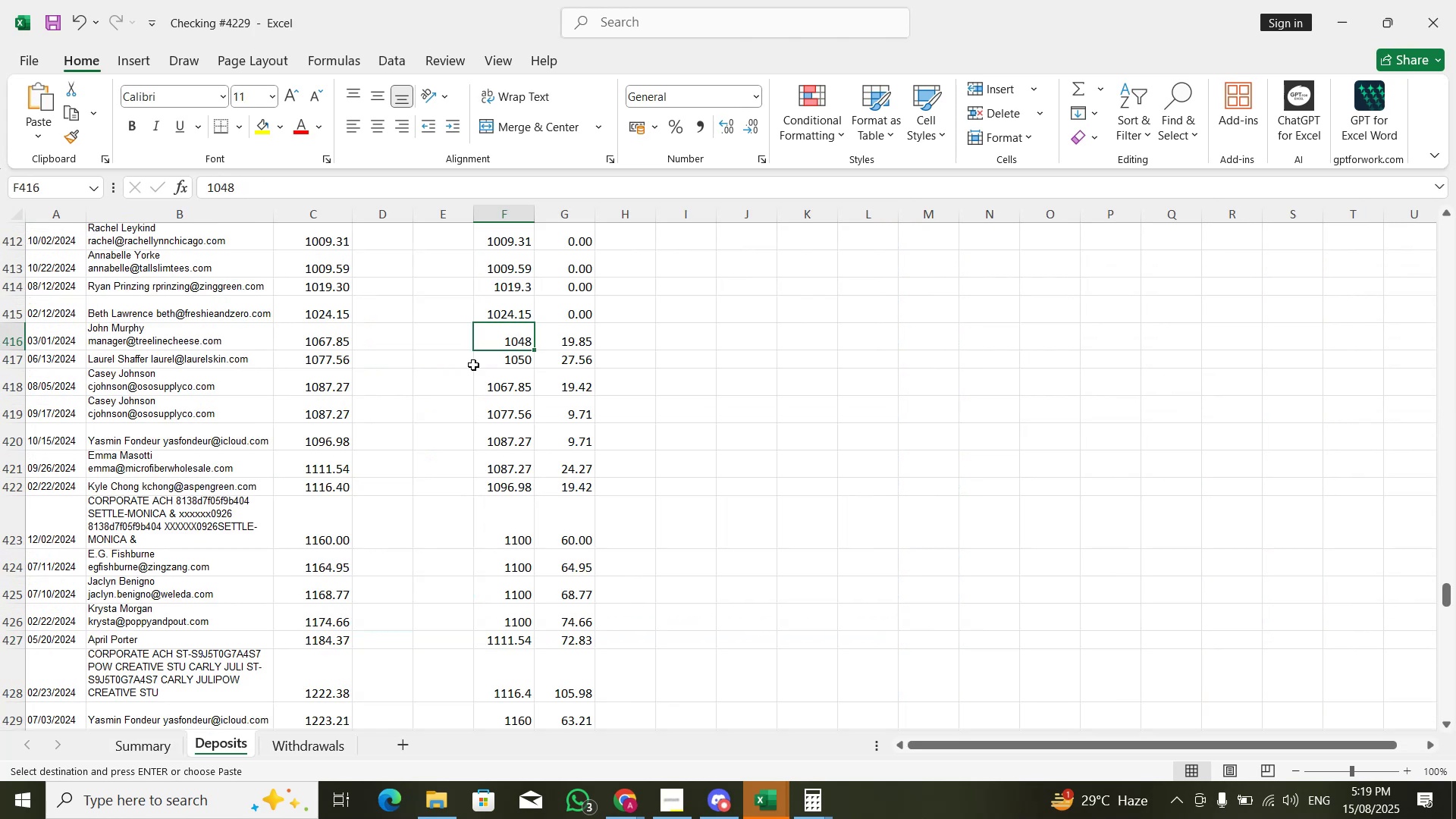 
key(ArrowLeft)
 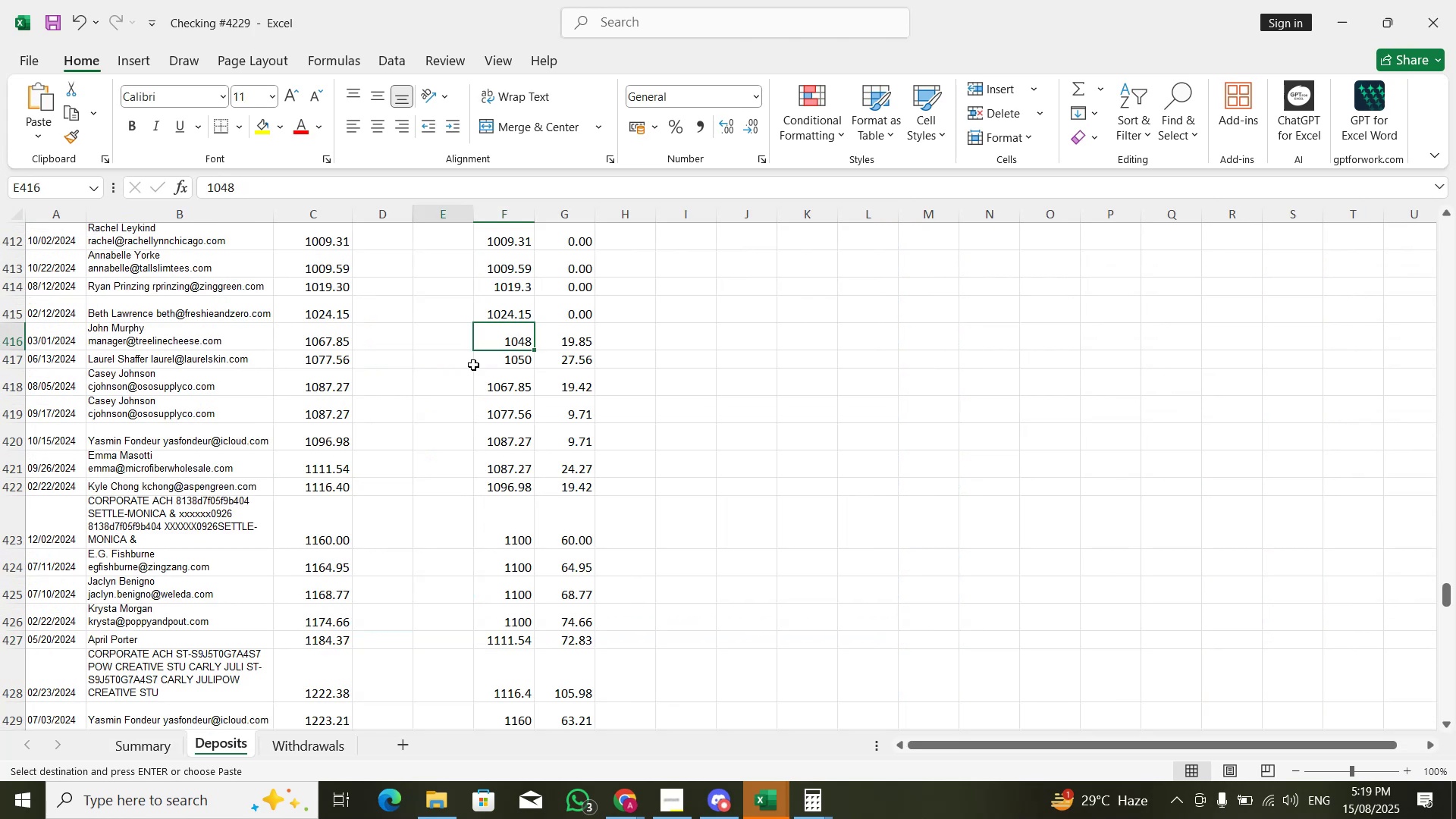 
key(ArrowLeft)
 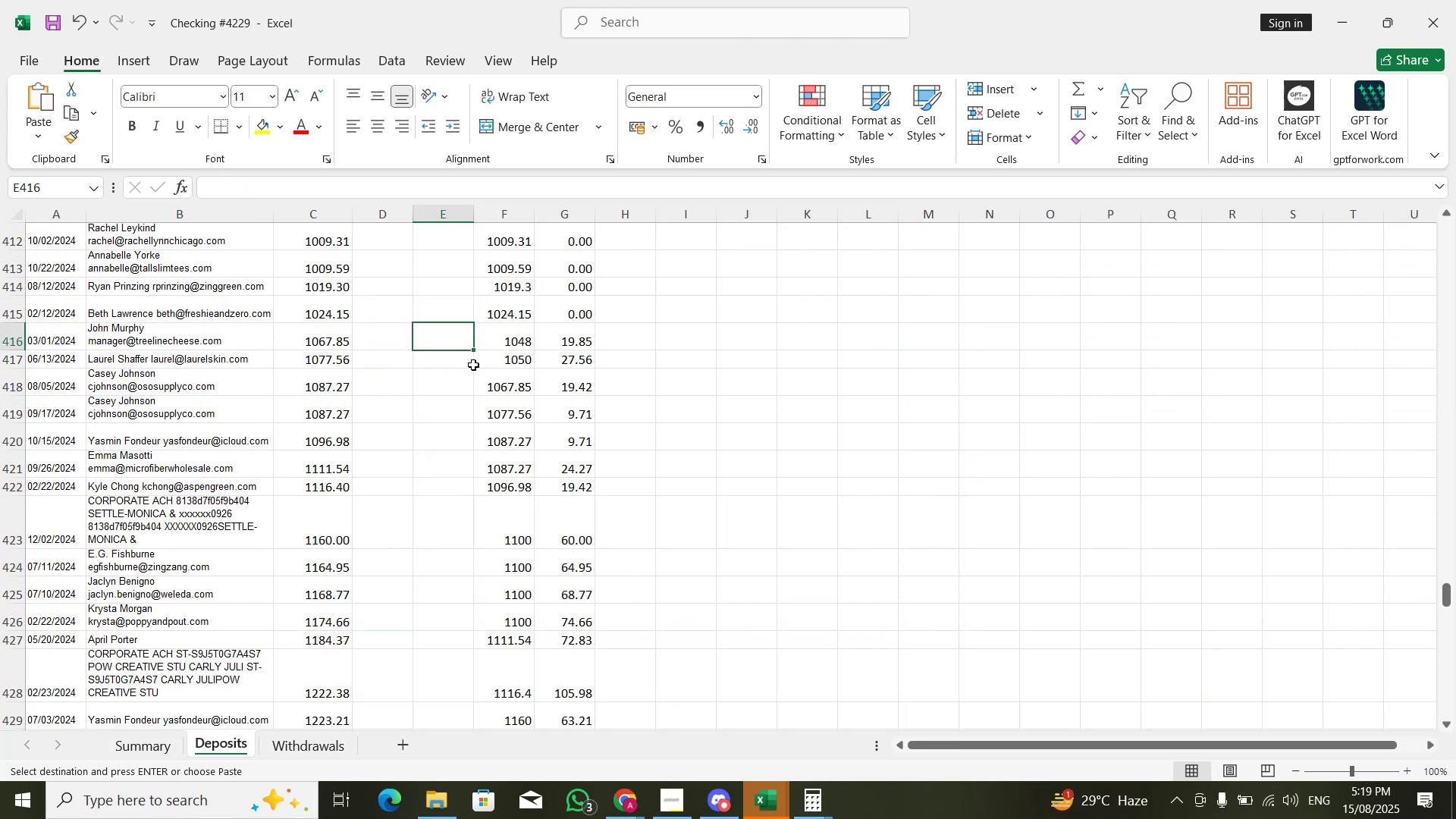 
key(Control+ControlLeft)
 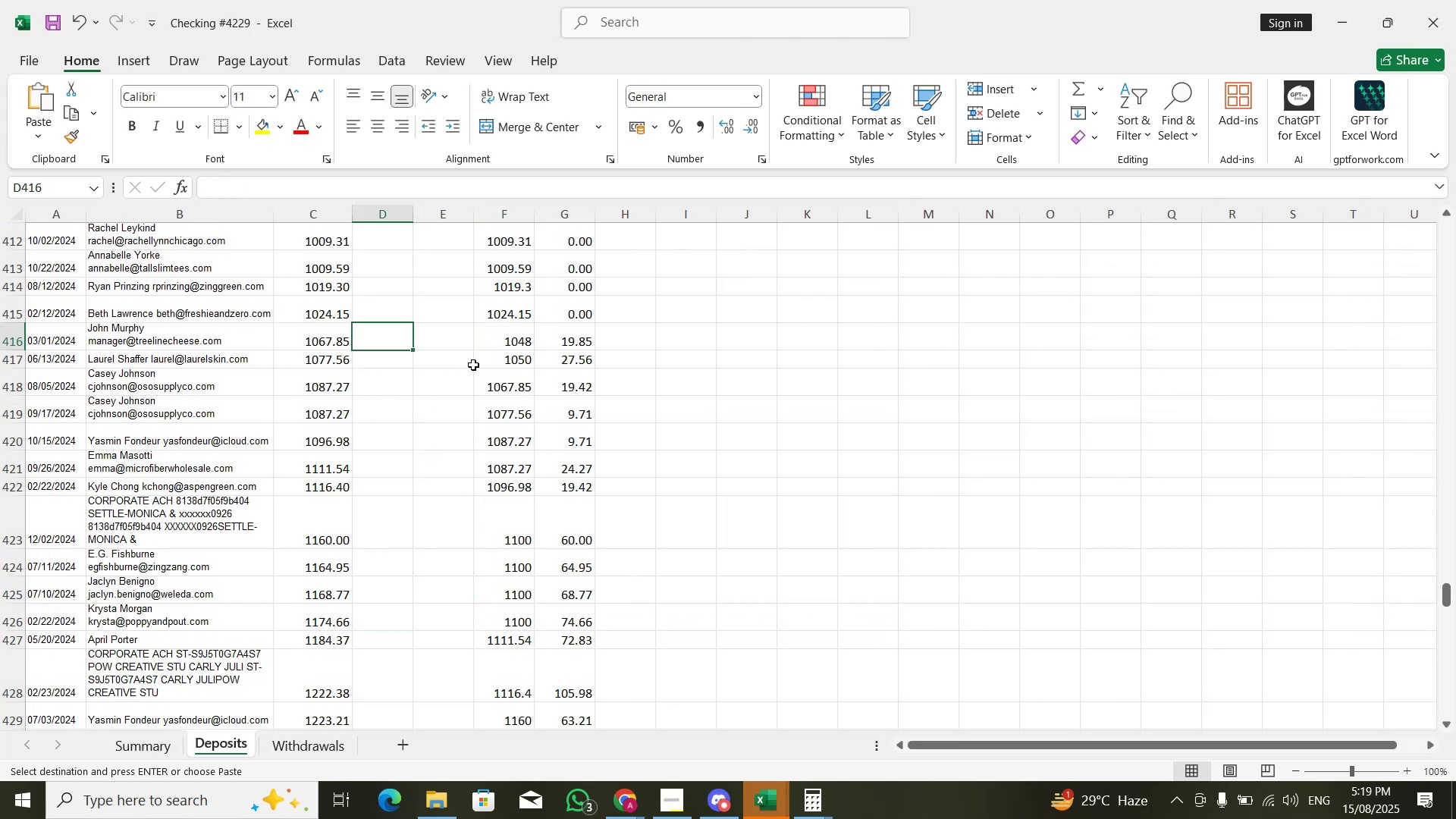 
key(Control+ArrowUp)
 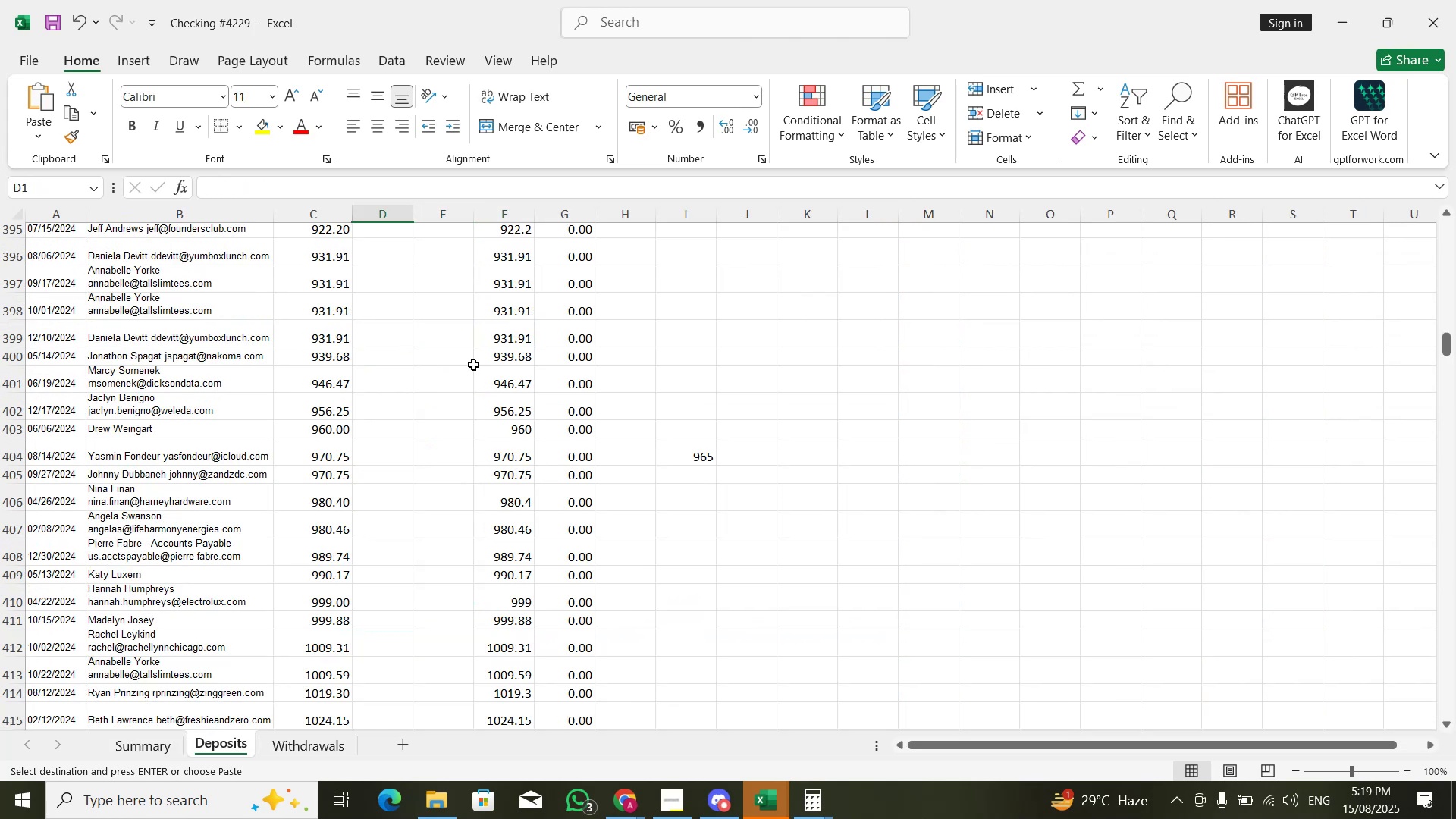 
key(ArrowRight)
 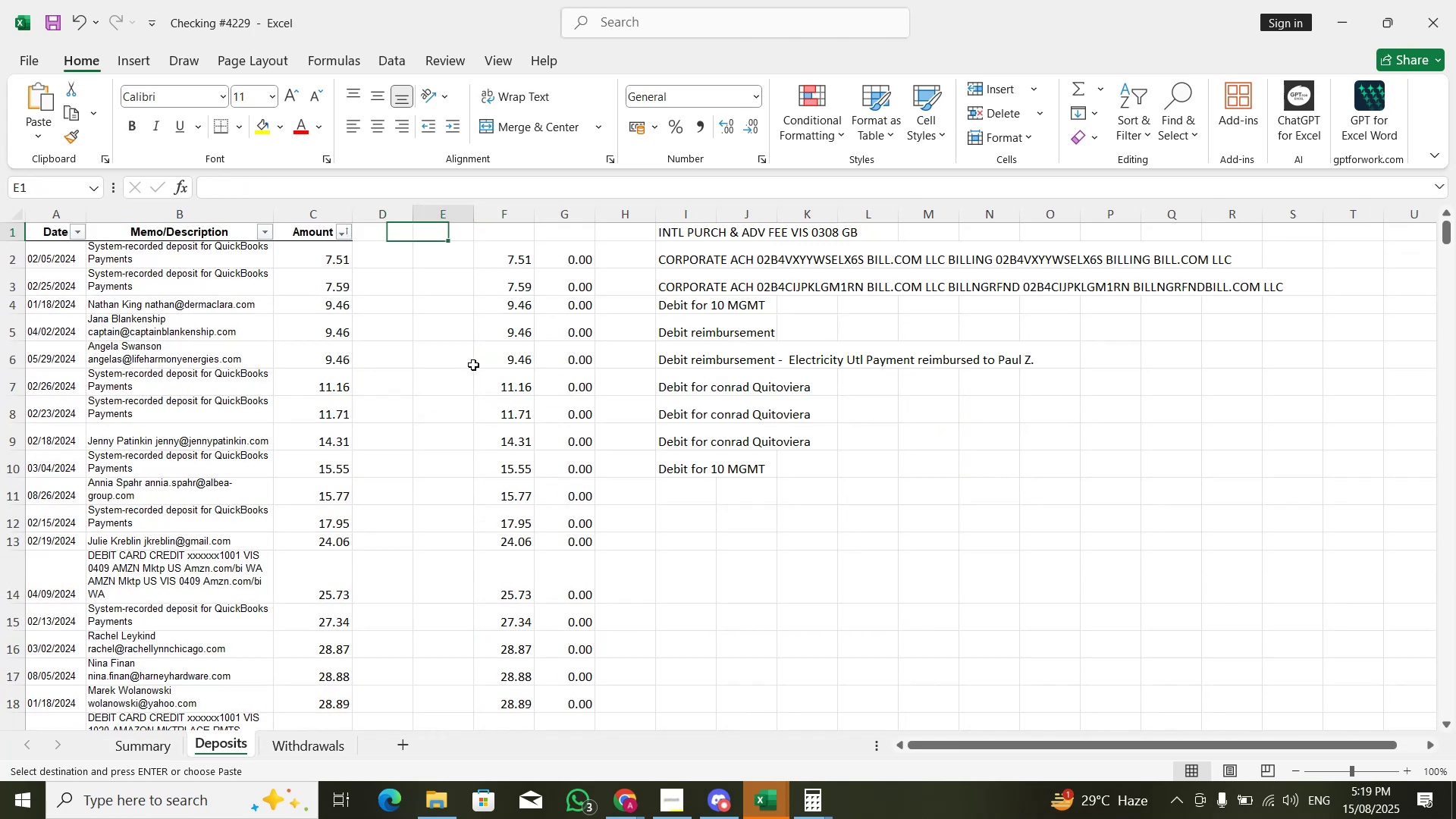 
key(ArrowRight)
 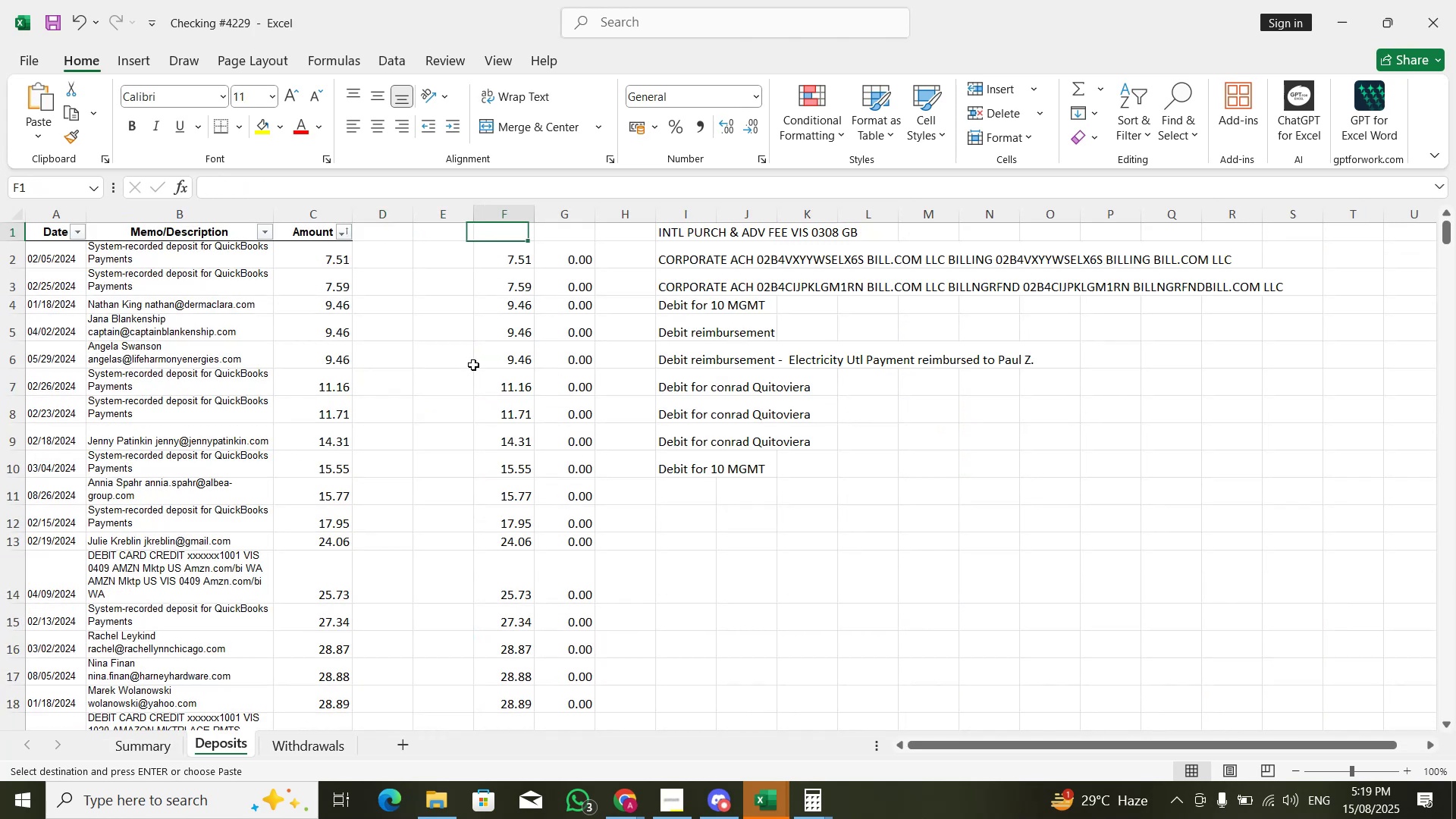 
hold_key(key=ArrowDown, duration=0.31)
 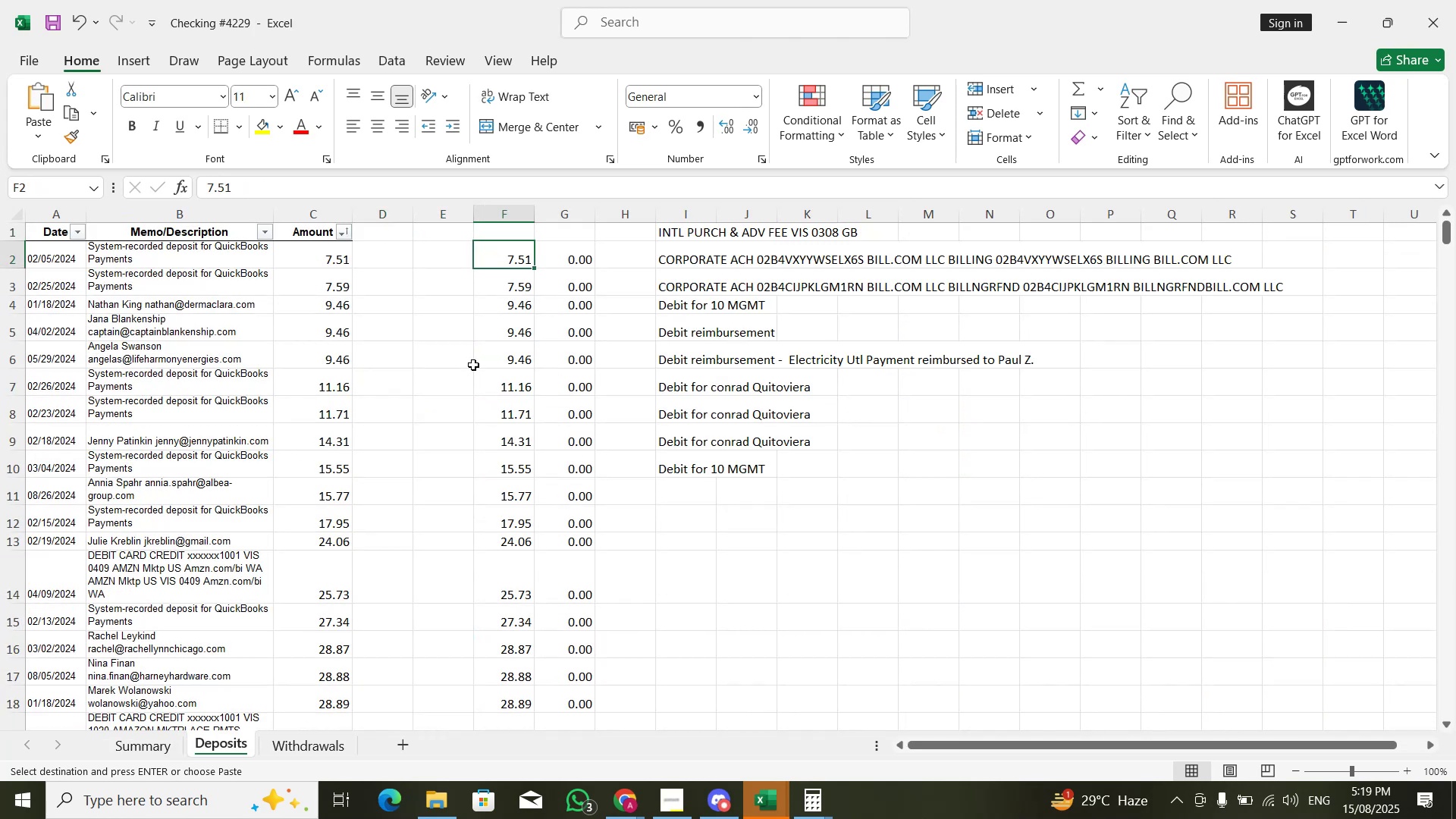 
key(ArrowRight)
 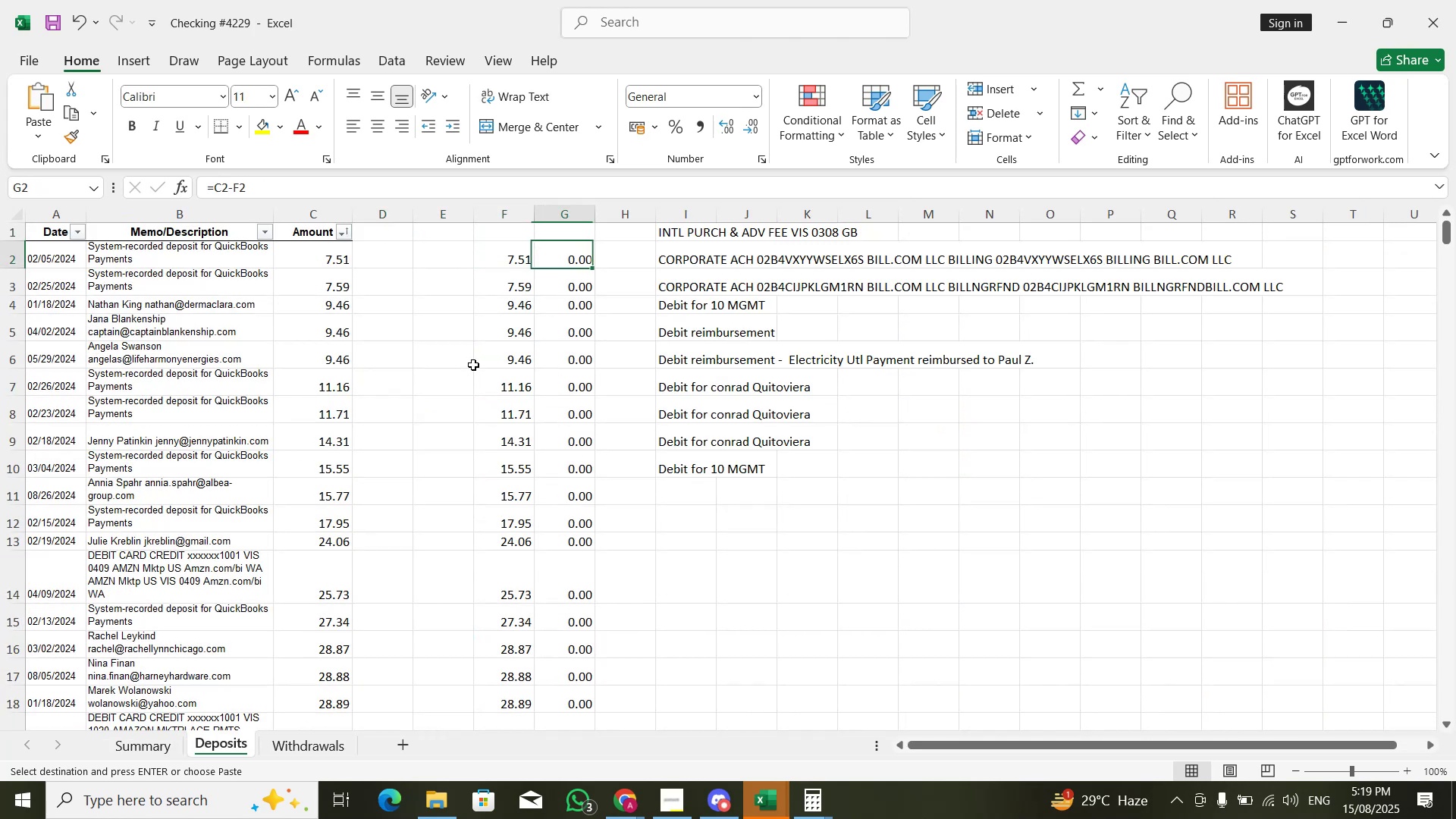 
key(ArrowRight)
 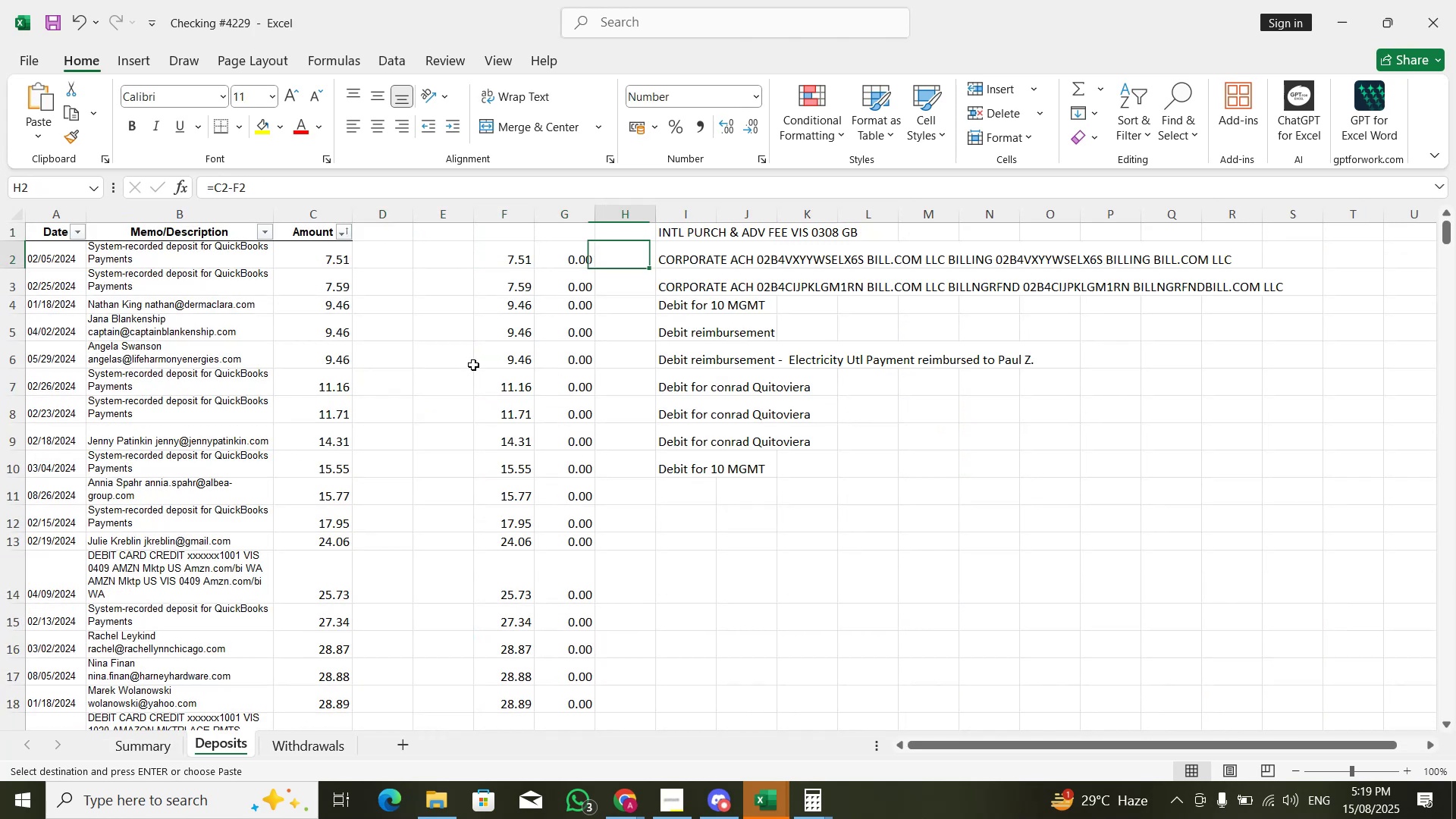 
key(ArrowRight)
 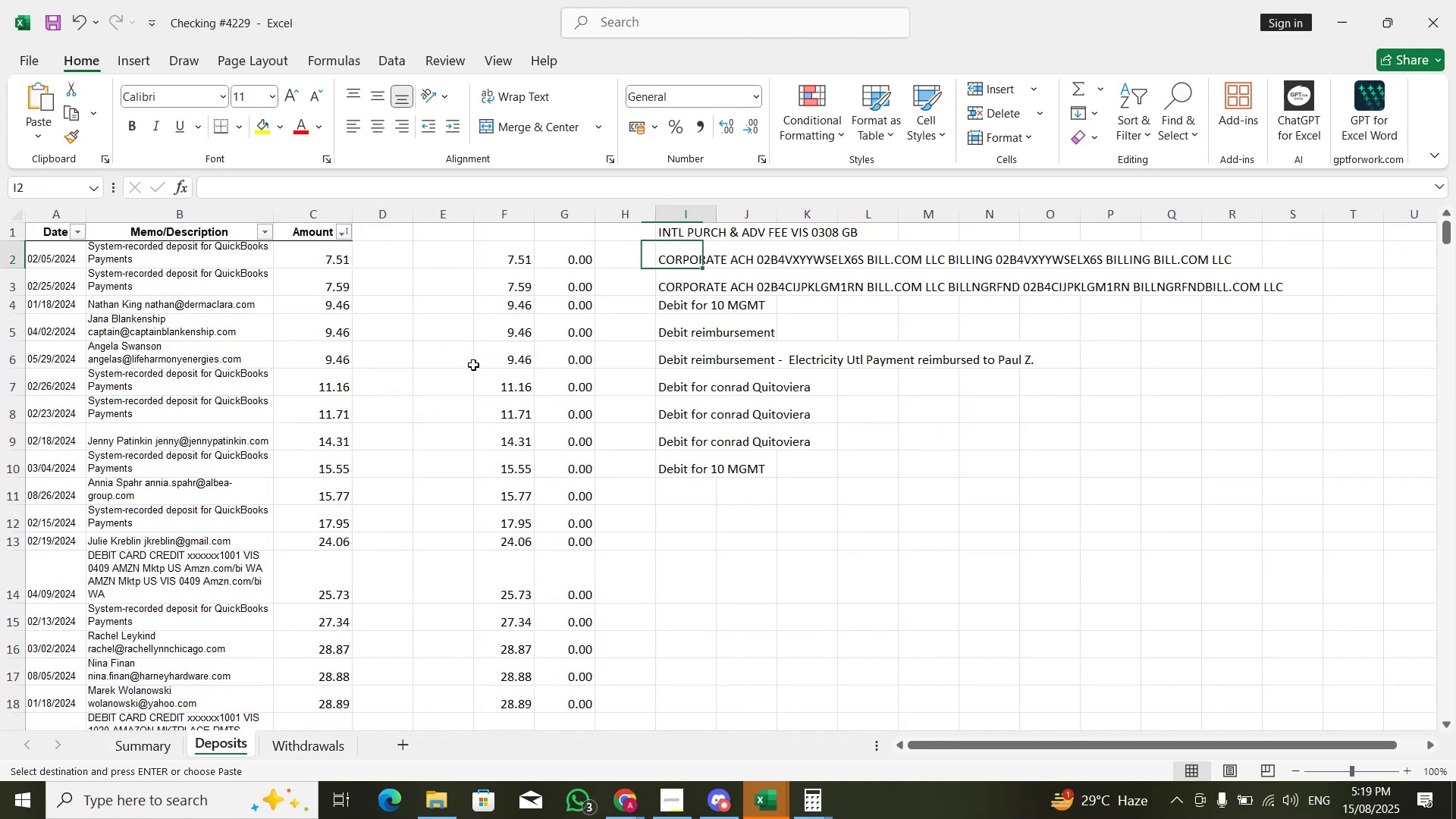 
key(Control+ControlLeft)
 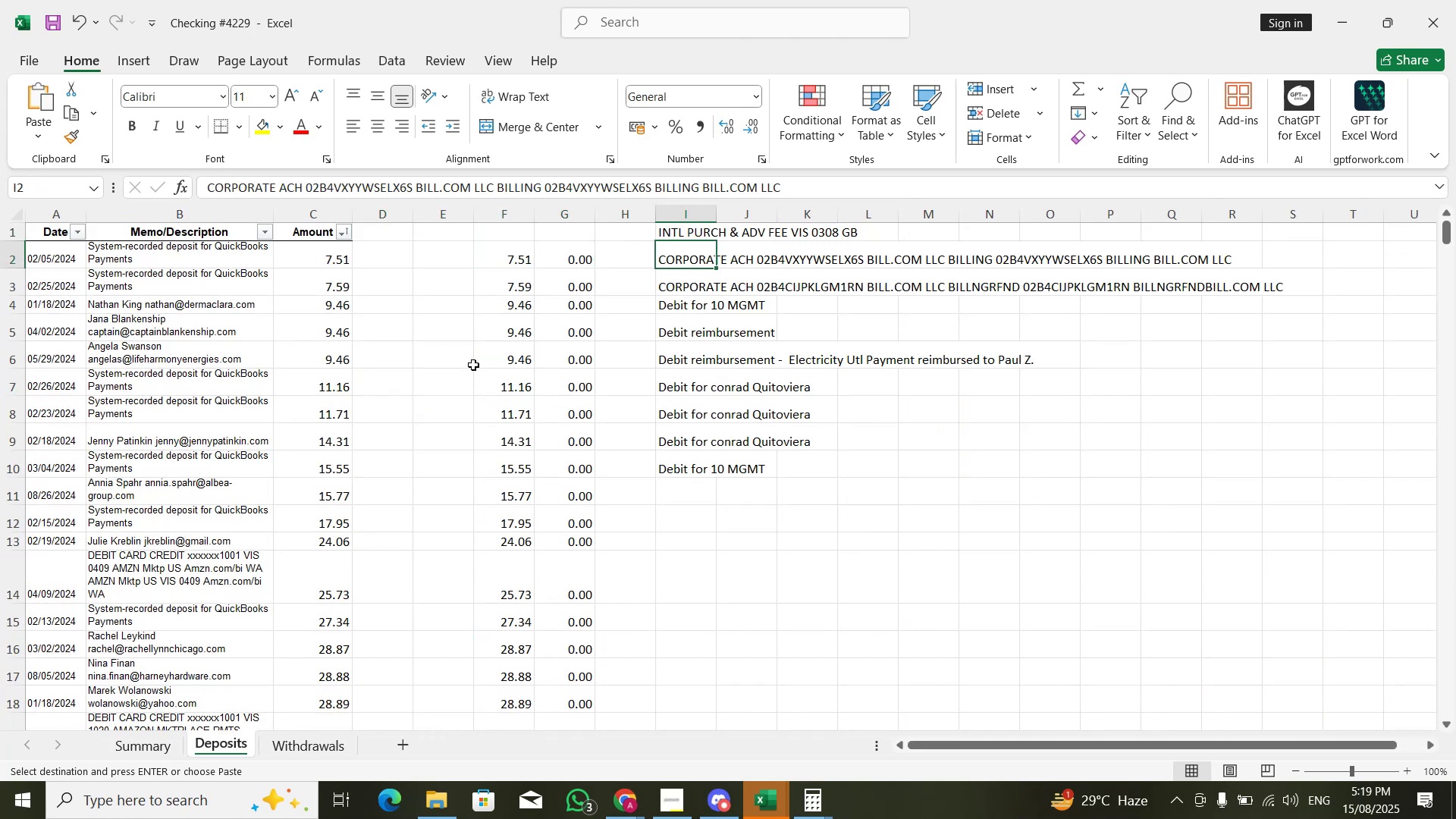 
key(Control+ArrowDown)
 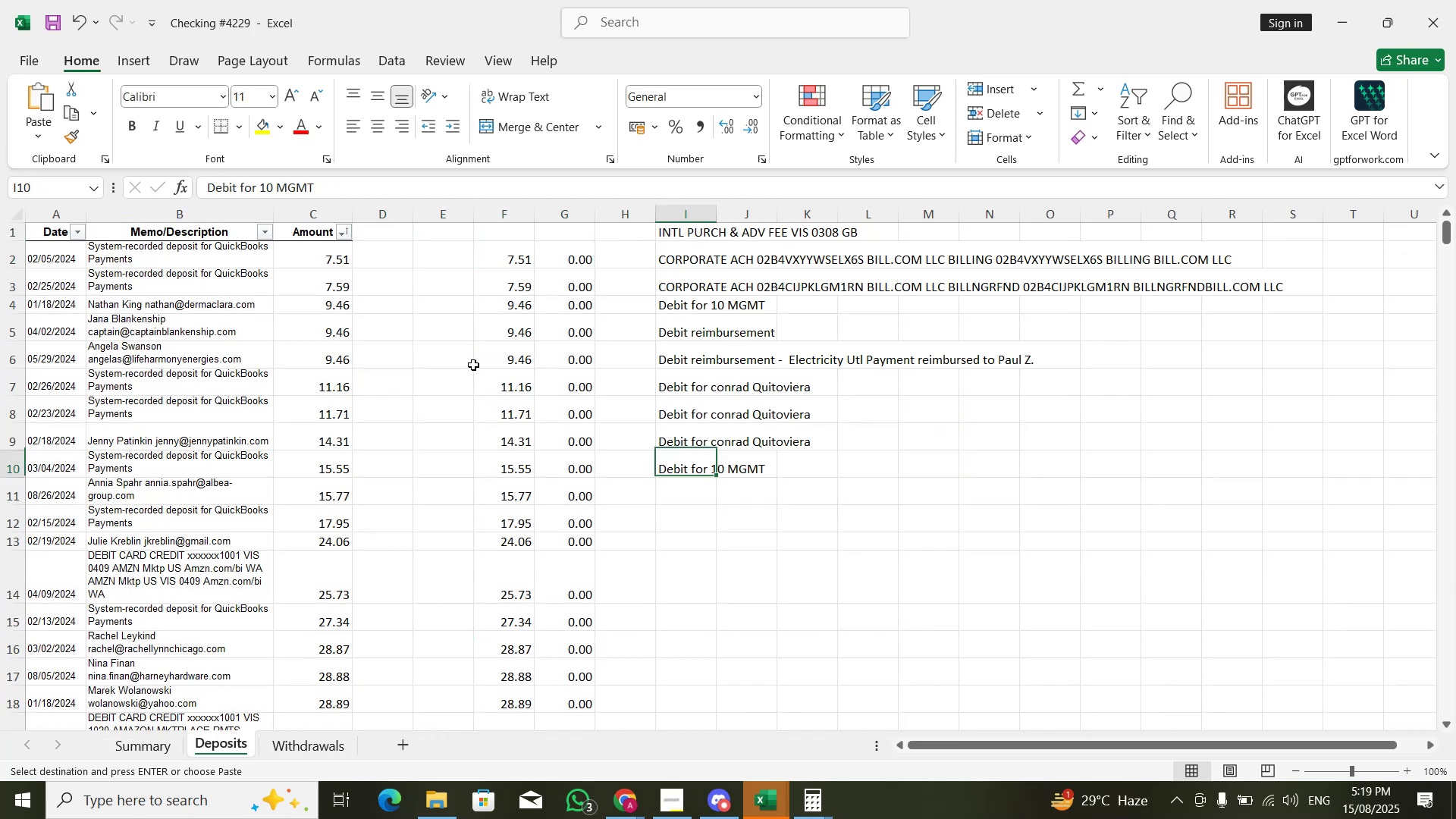 
key(ArrowDown)
 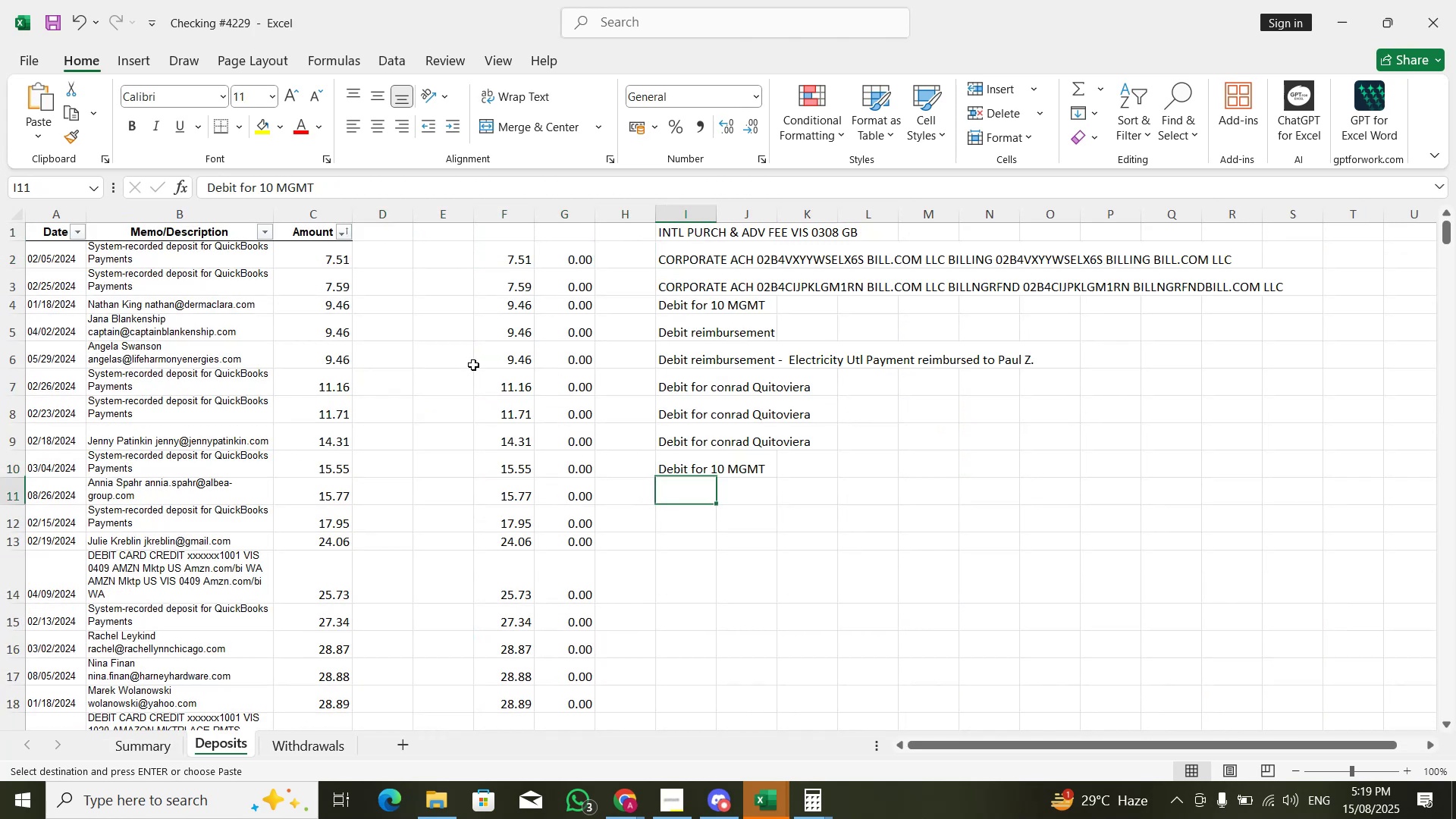 
key(Control+V)
 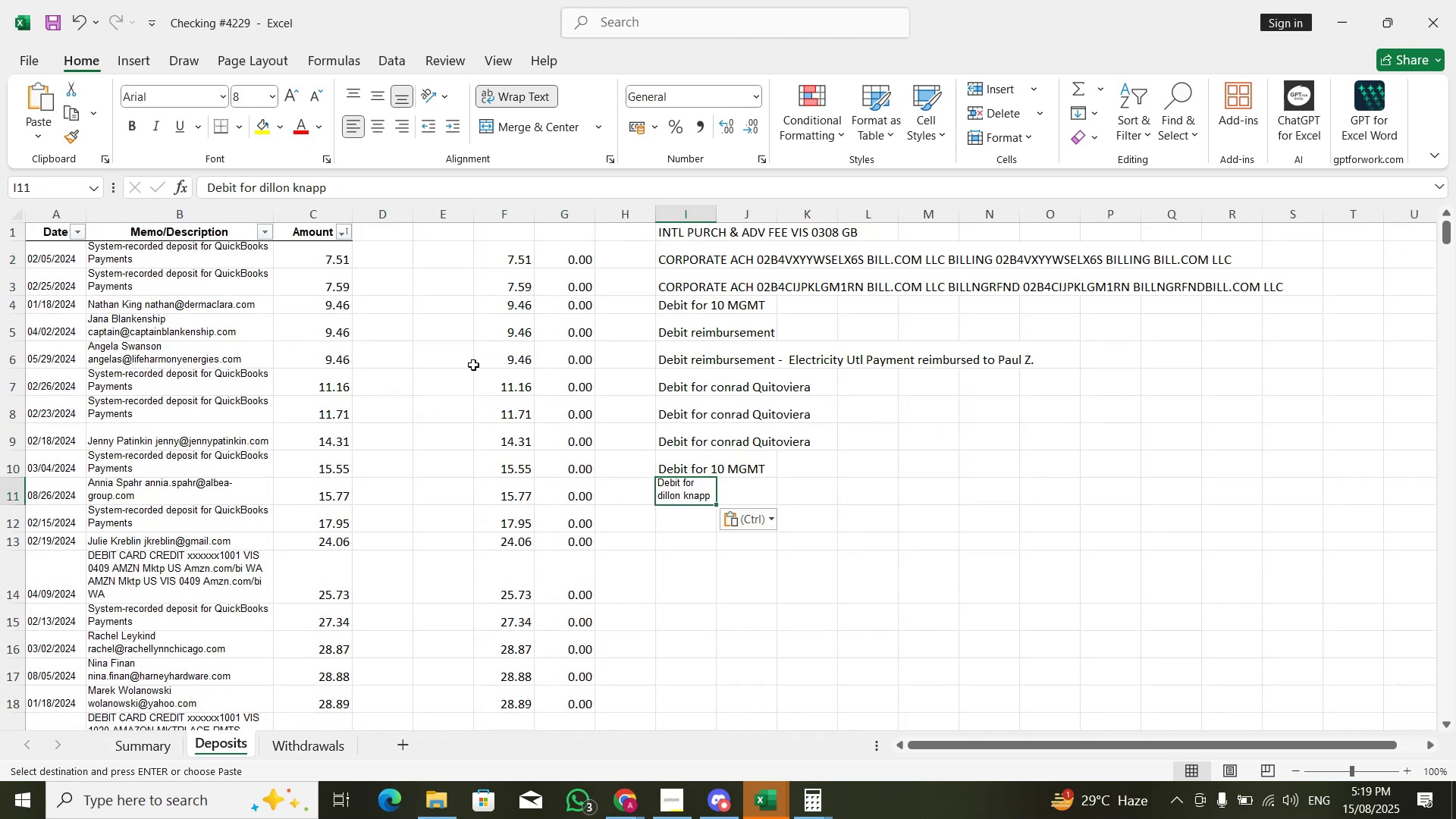 
key(Control+ControlLeft)
 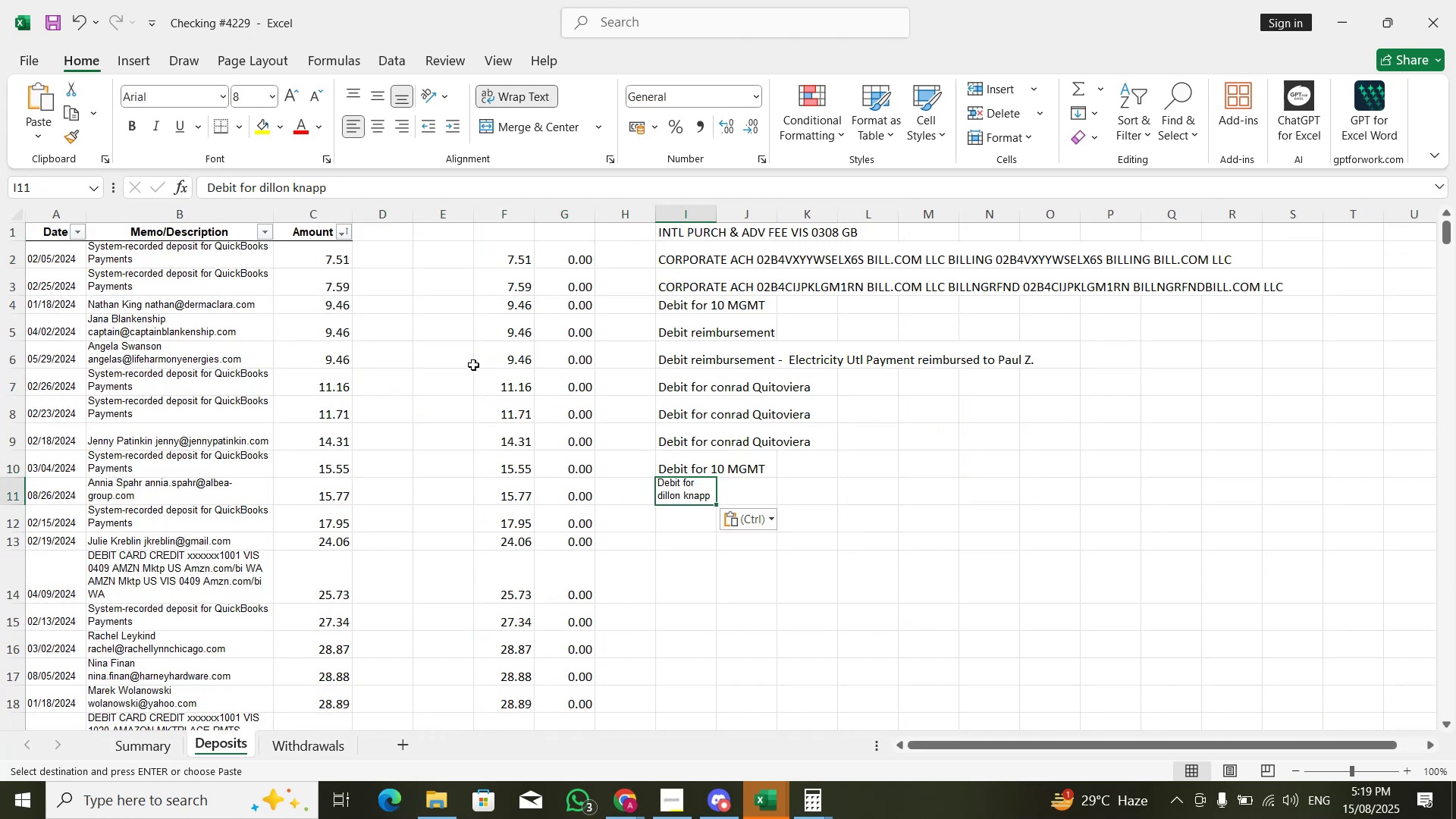 
key(ArrowDown)
 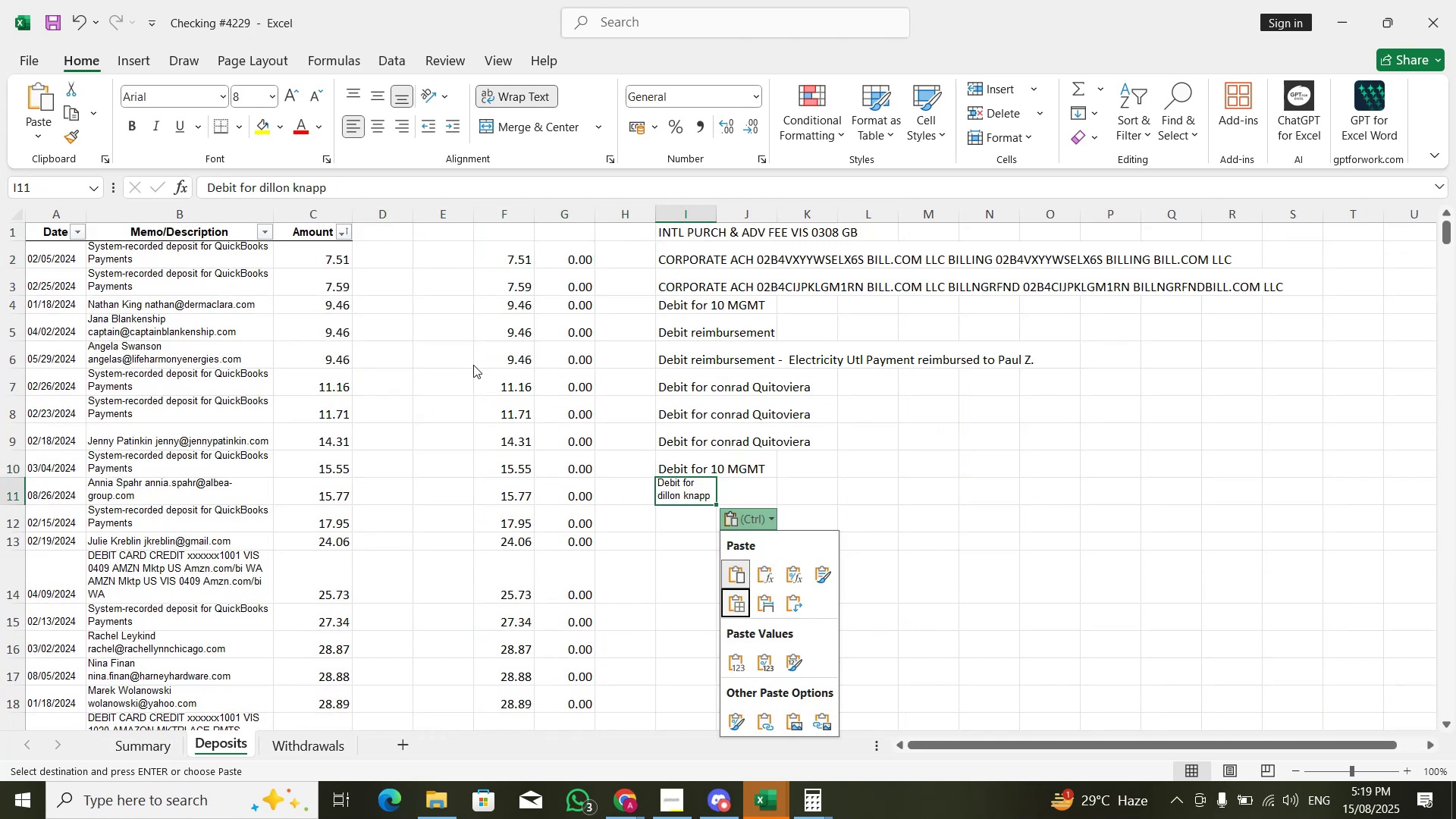 
key(ArrowDown)
 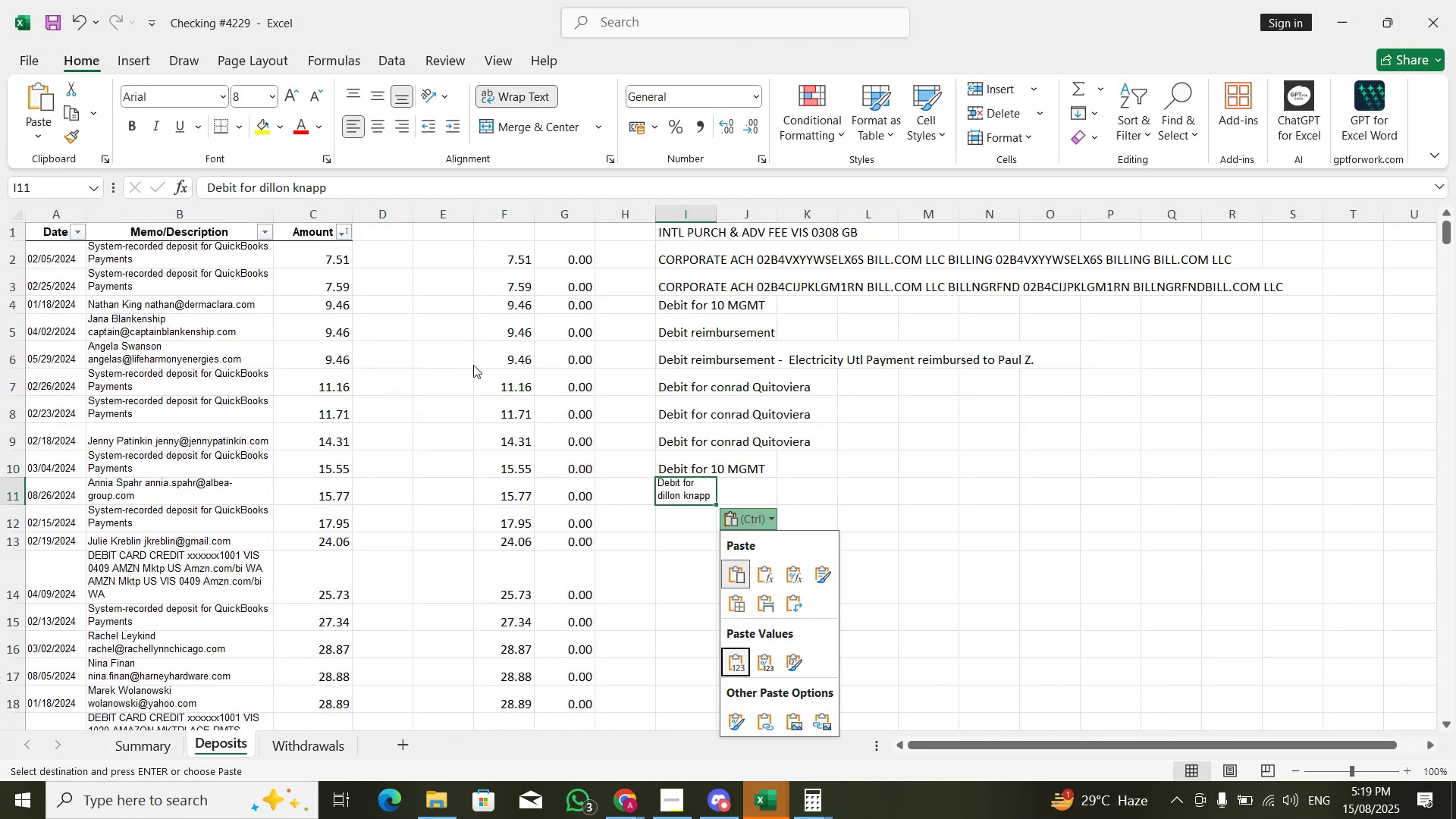 
key(Enter)
 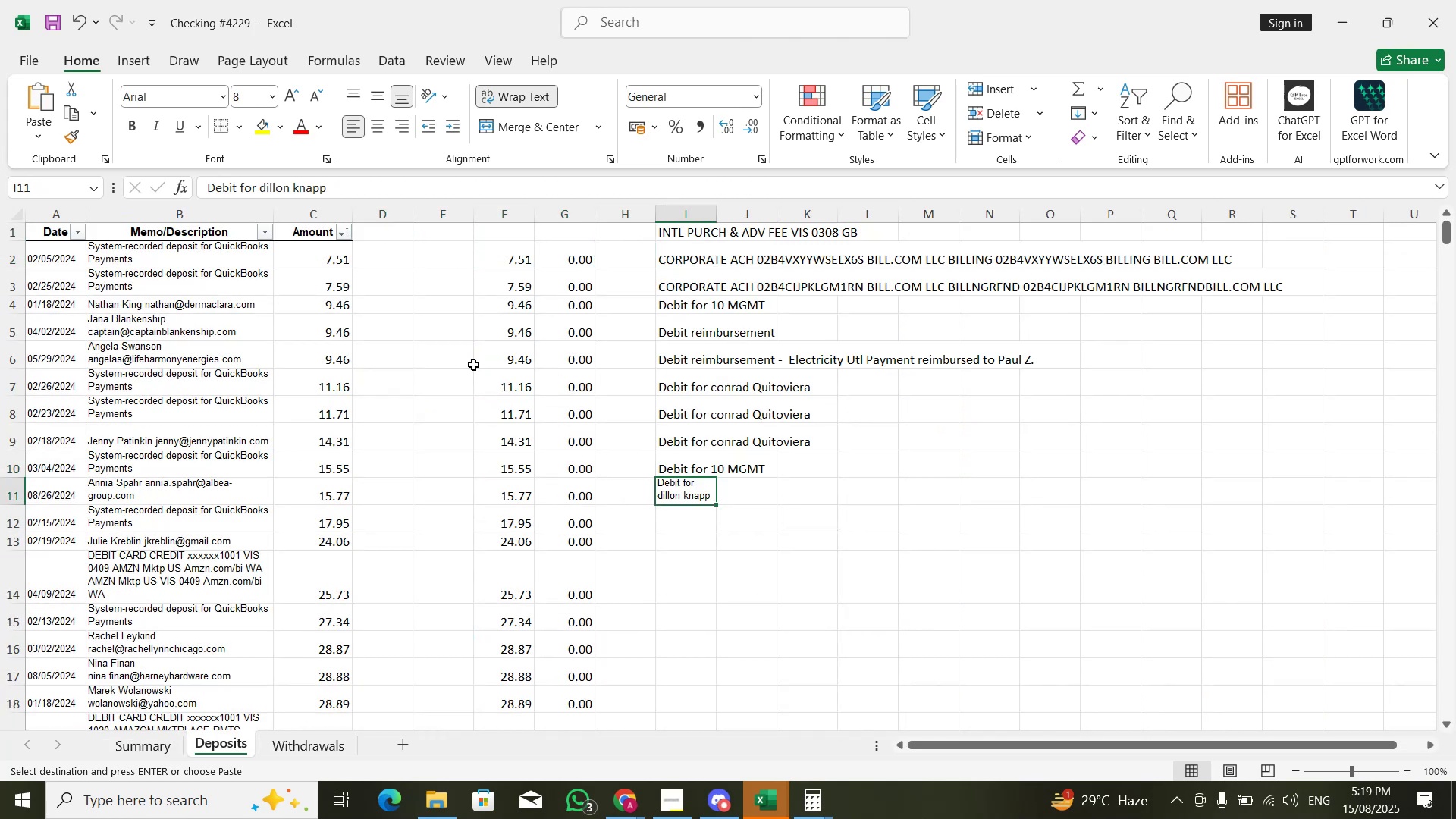 
key(Alt+AltLeft)
 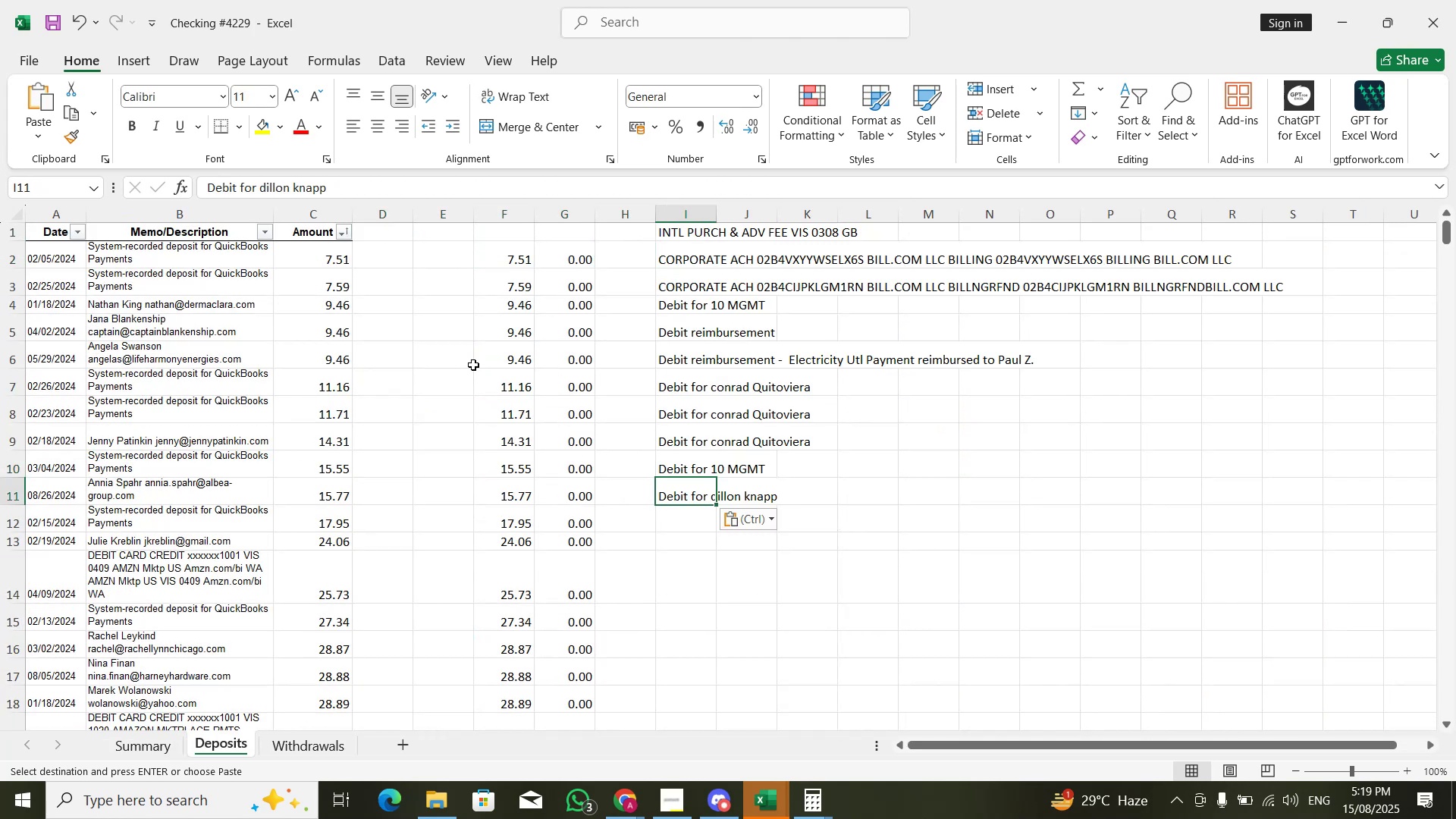 
key(Alt+Tab)
 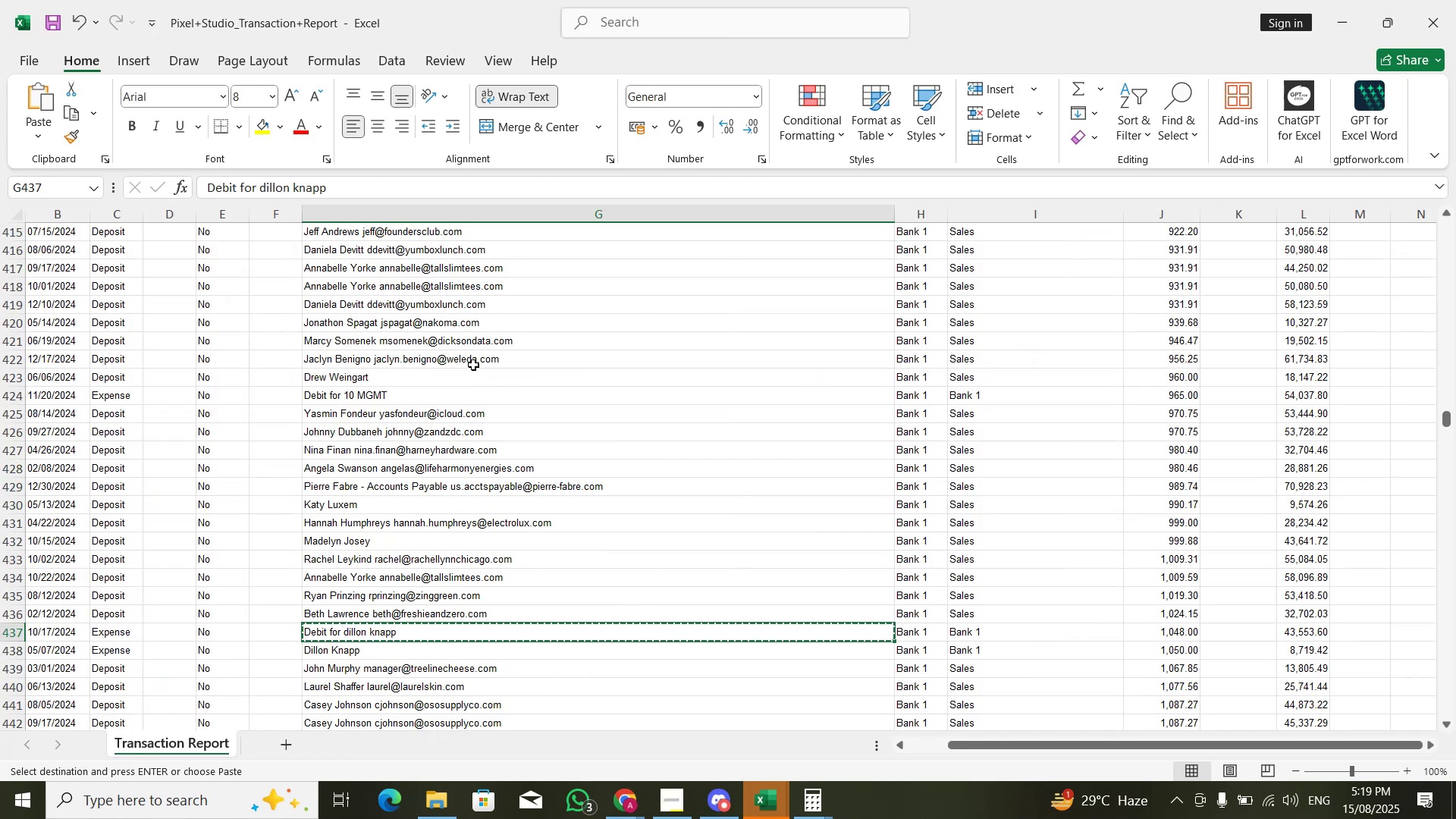 
hold_key(key=ArrowDown, duration=0.38)
 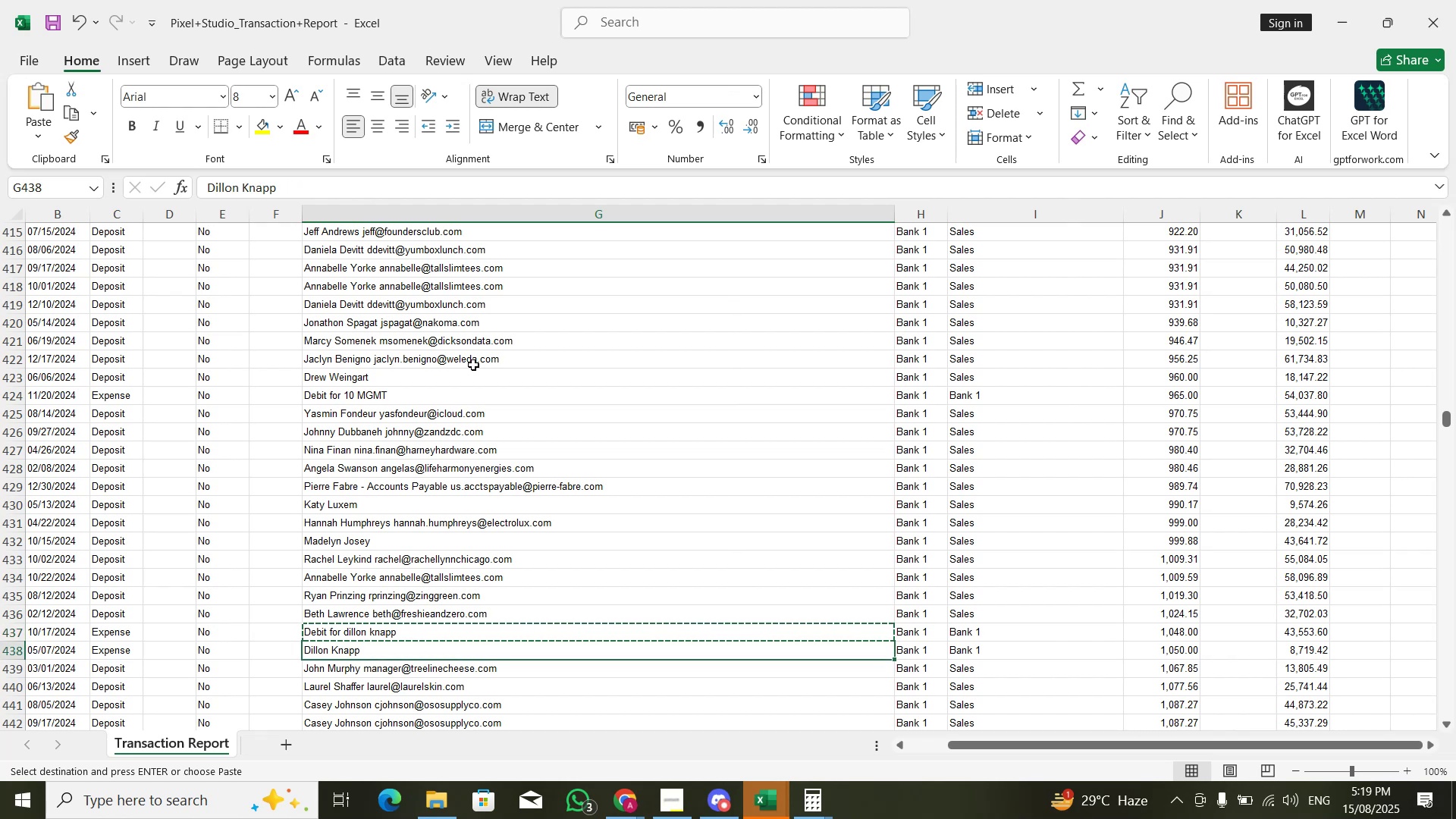 
key(Alt+AltLeft)
 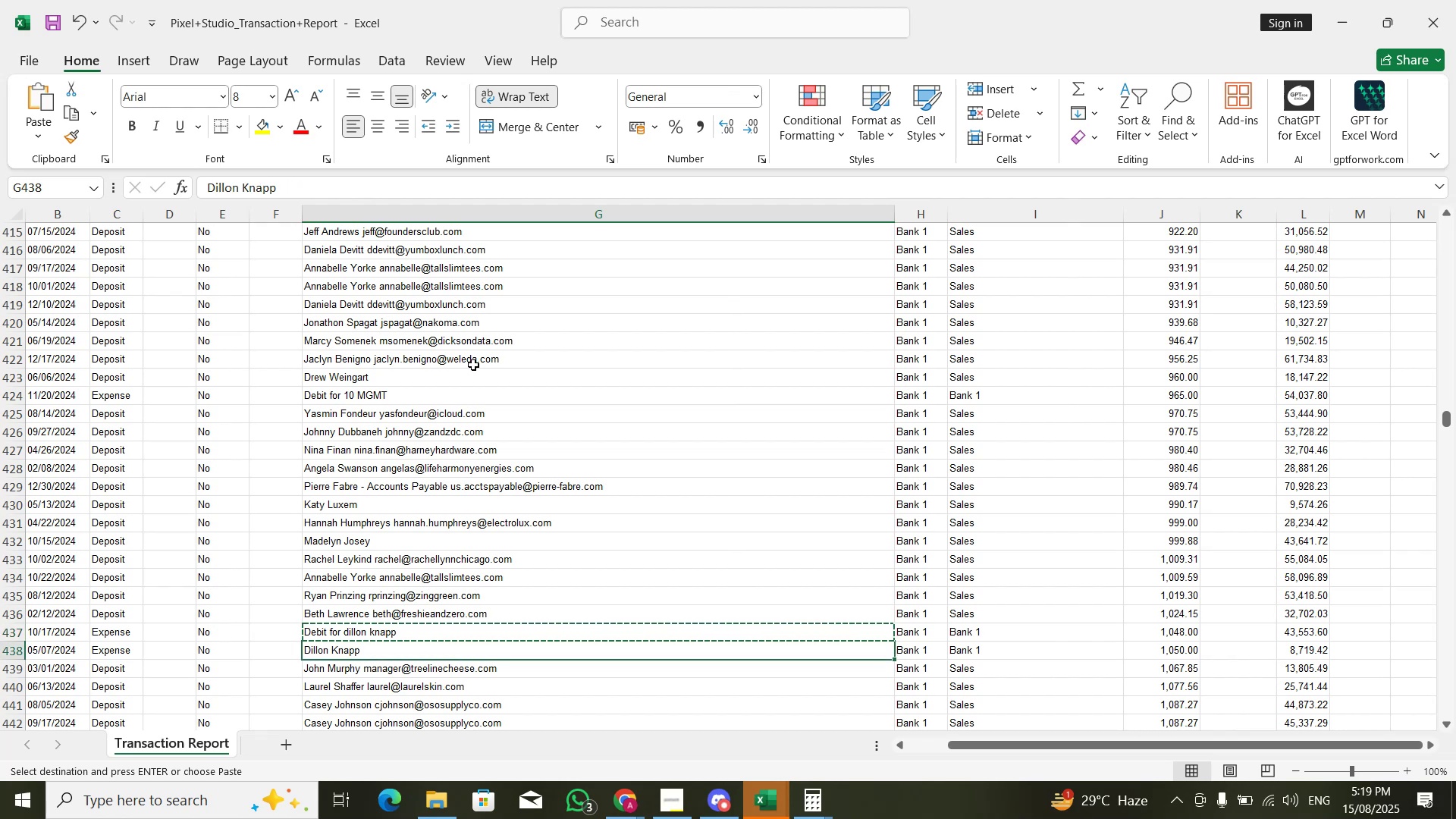 
key(Alt+Tab)
 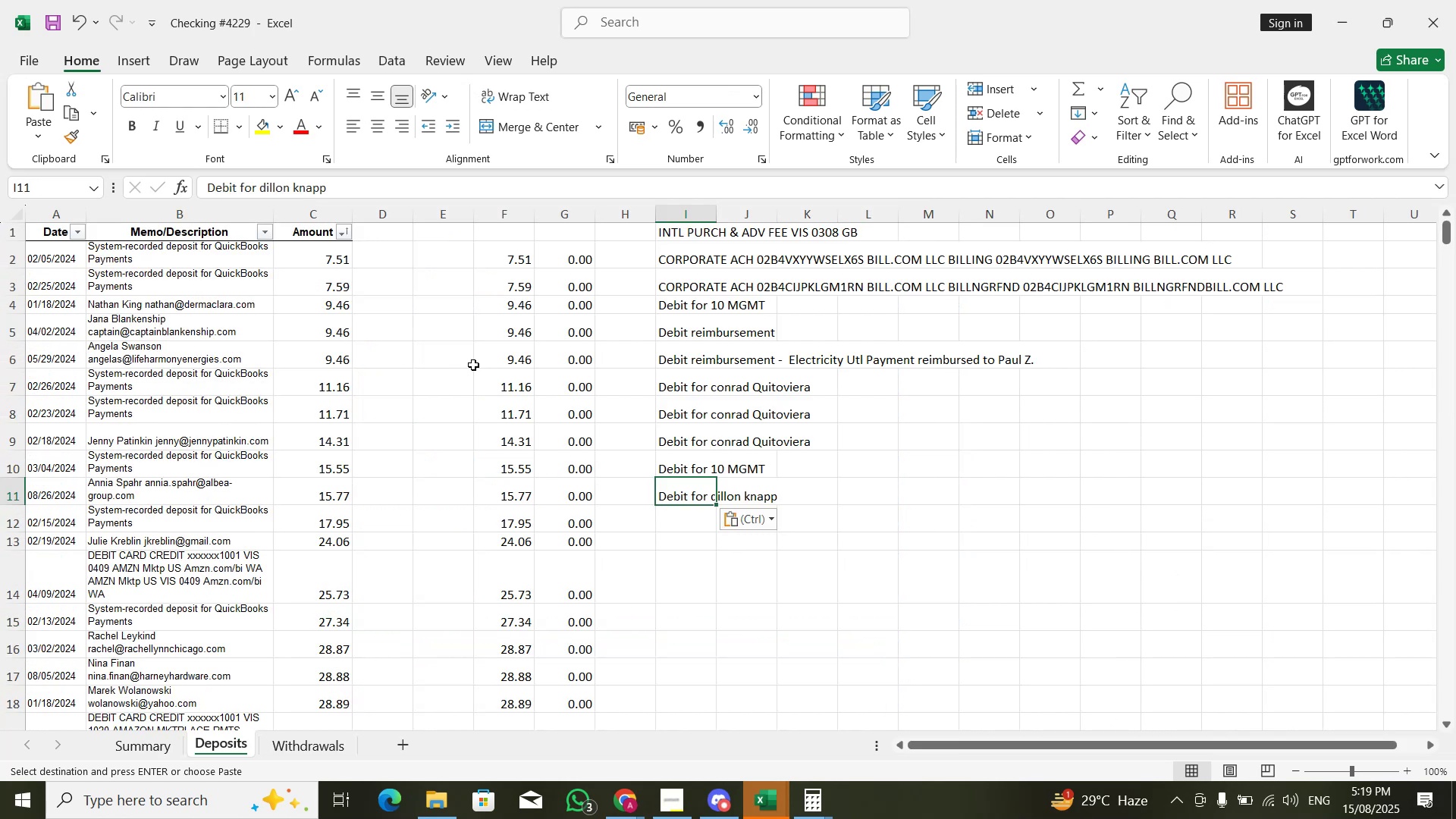 
key(ArrowDown)
 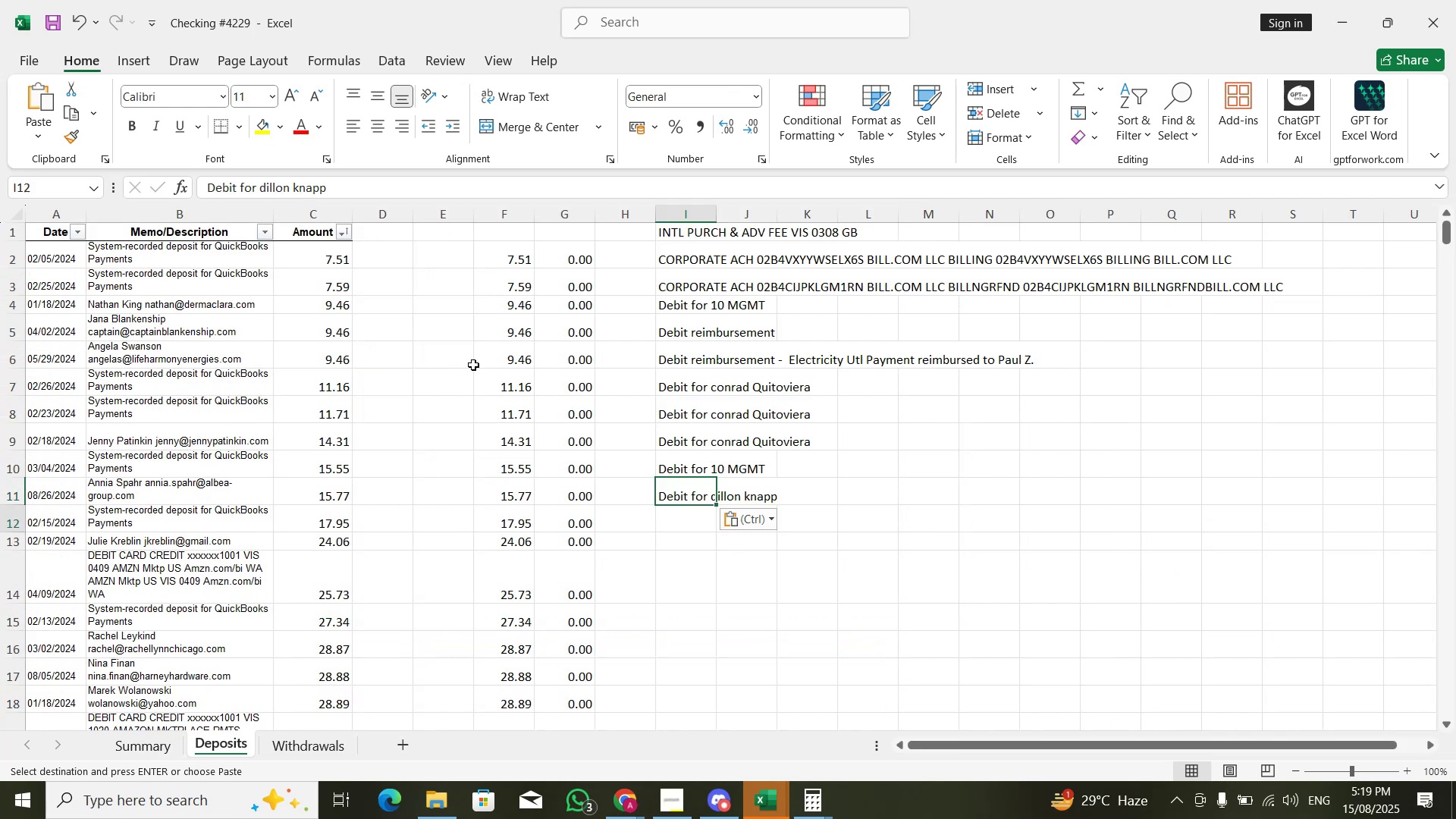 
key(Control+ArrowDown)
 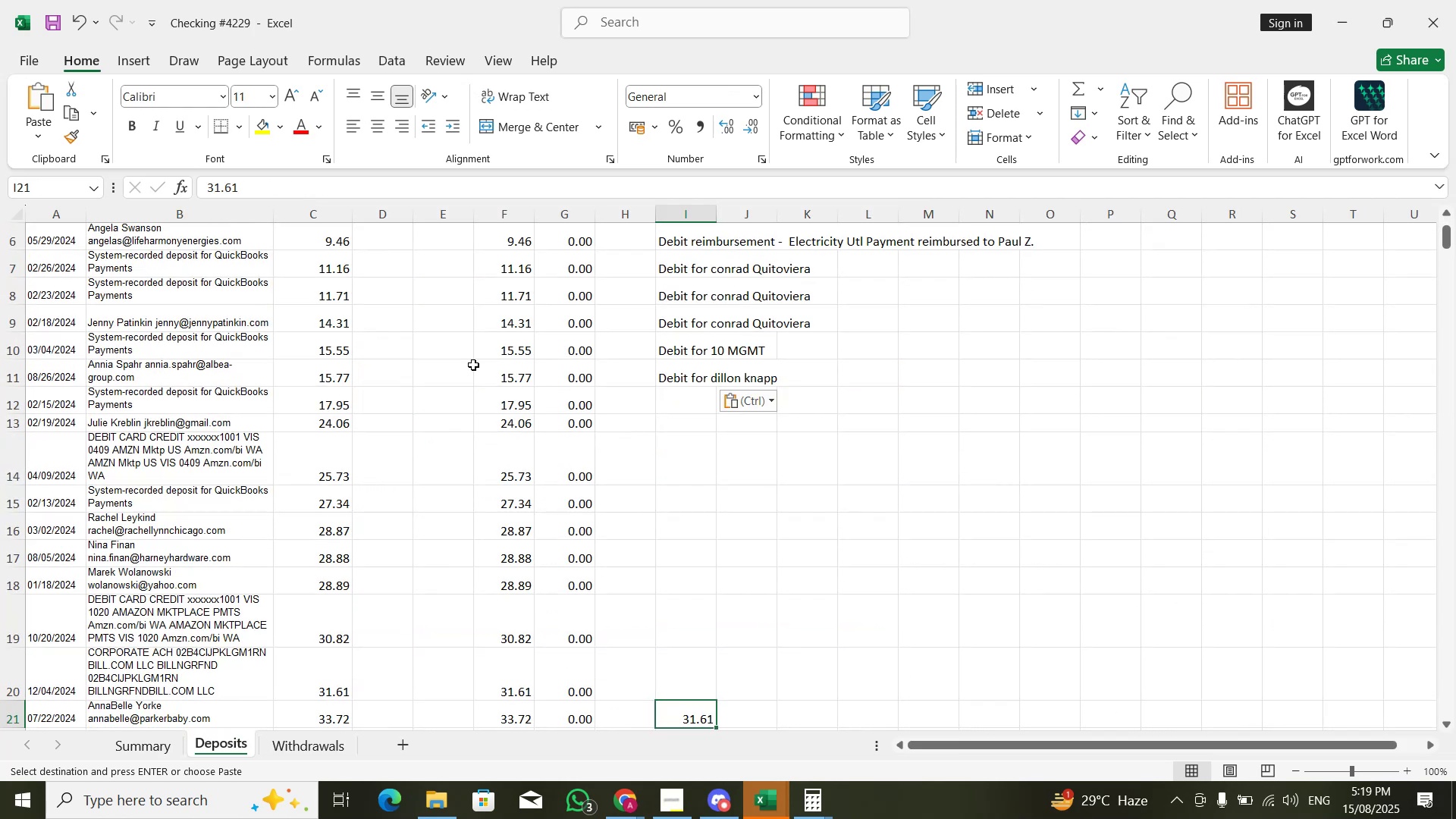 
key(ArrowDown)
 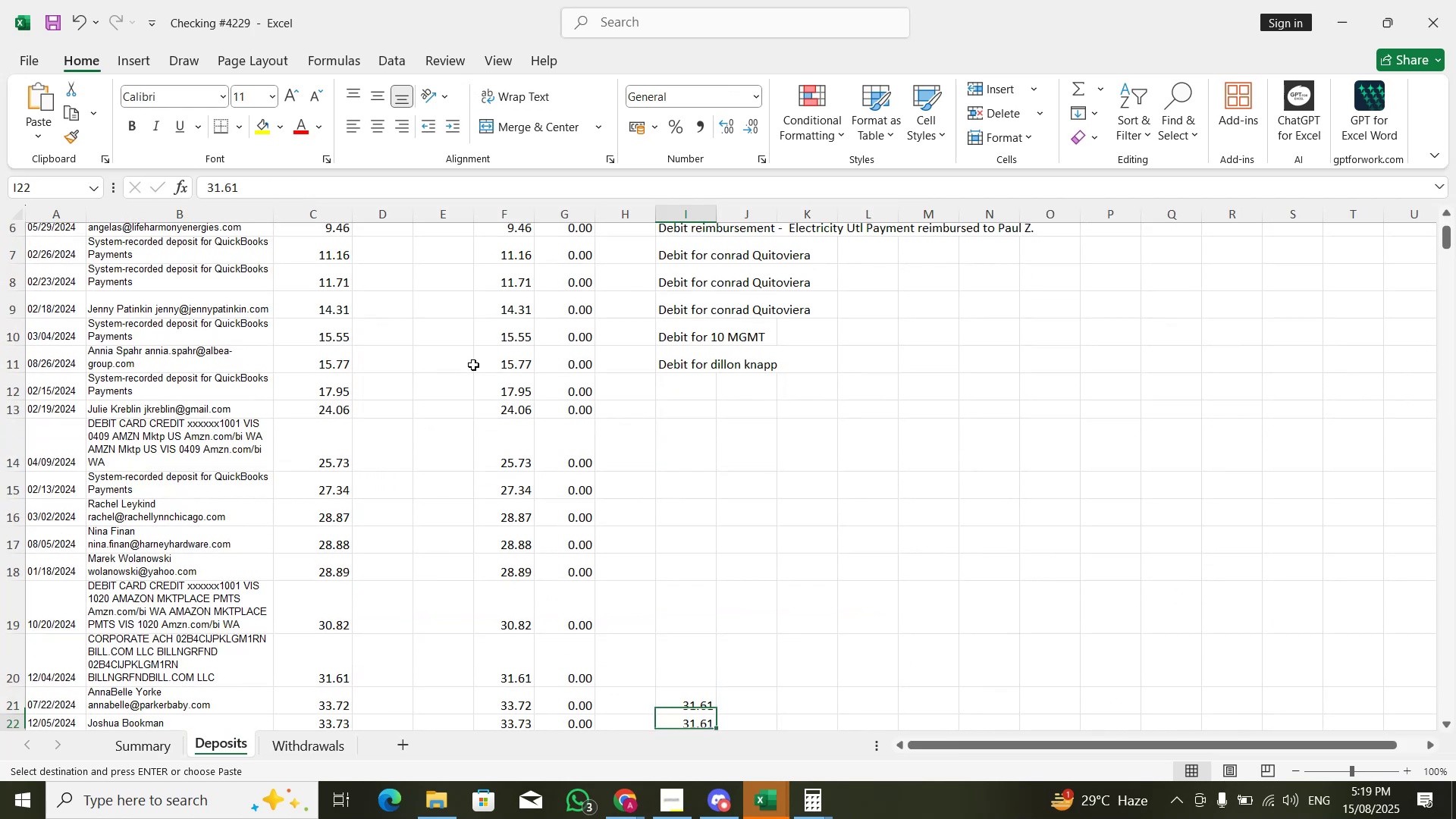 
key(ArrowLeft)
 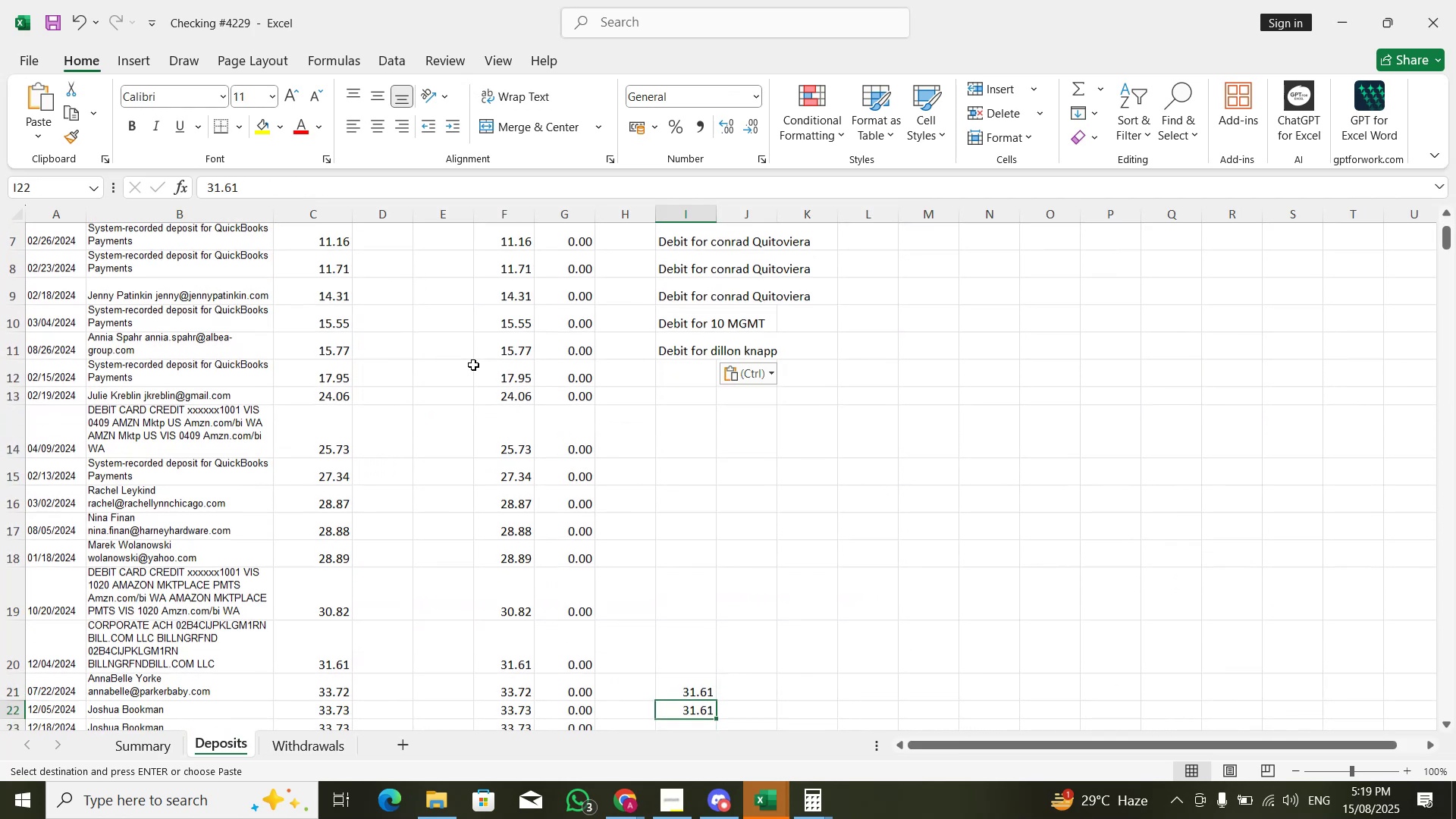 
key(Control+ControlLeft)
 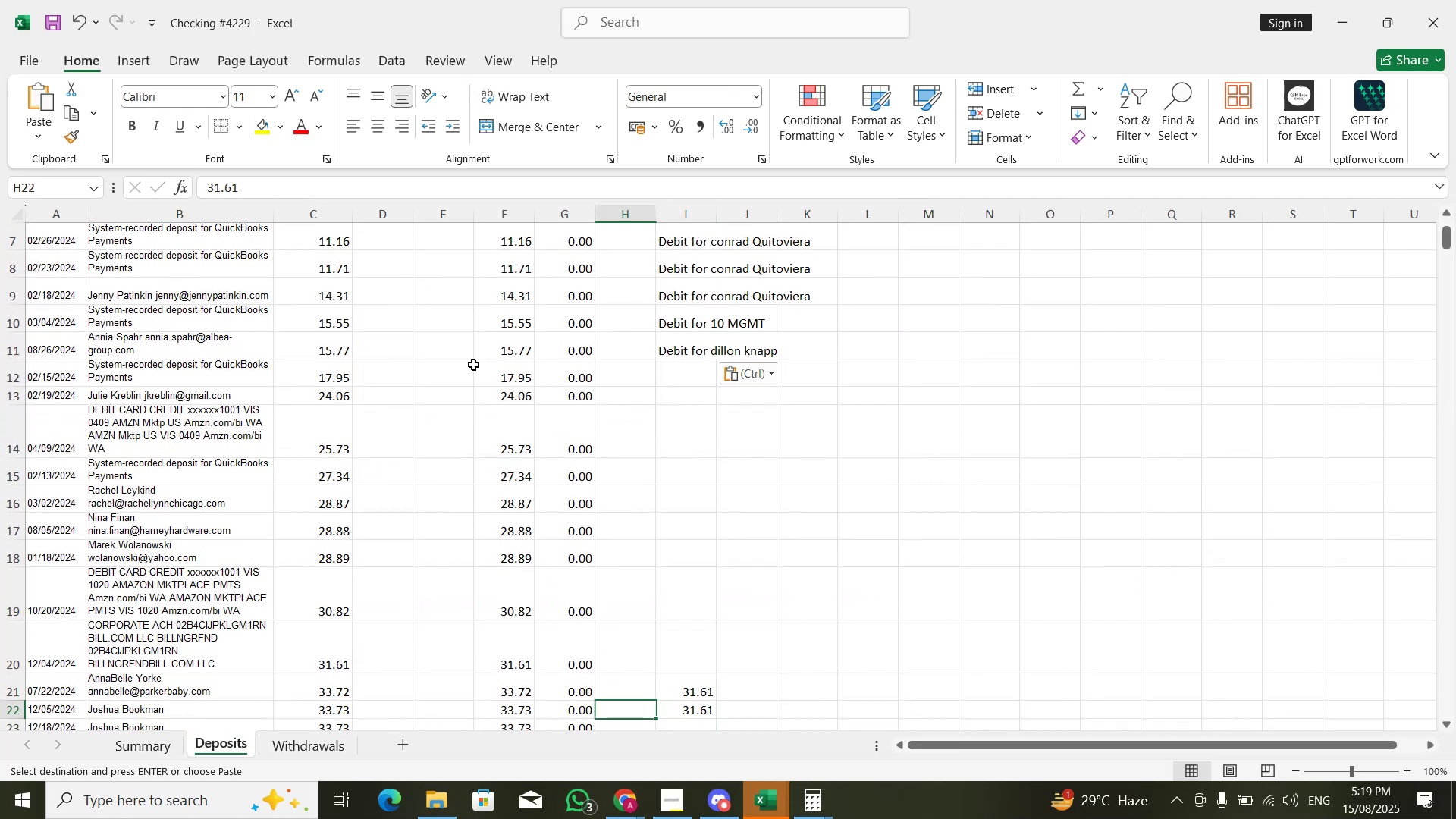 
key(Control+ArrowDown)
 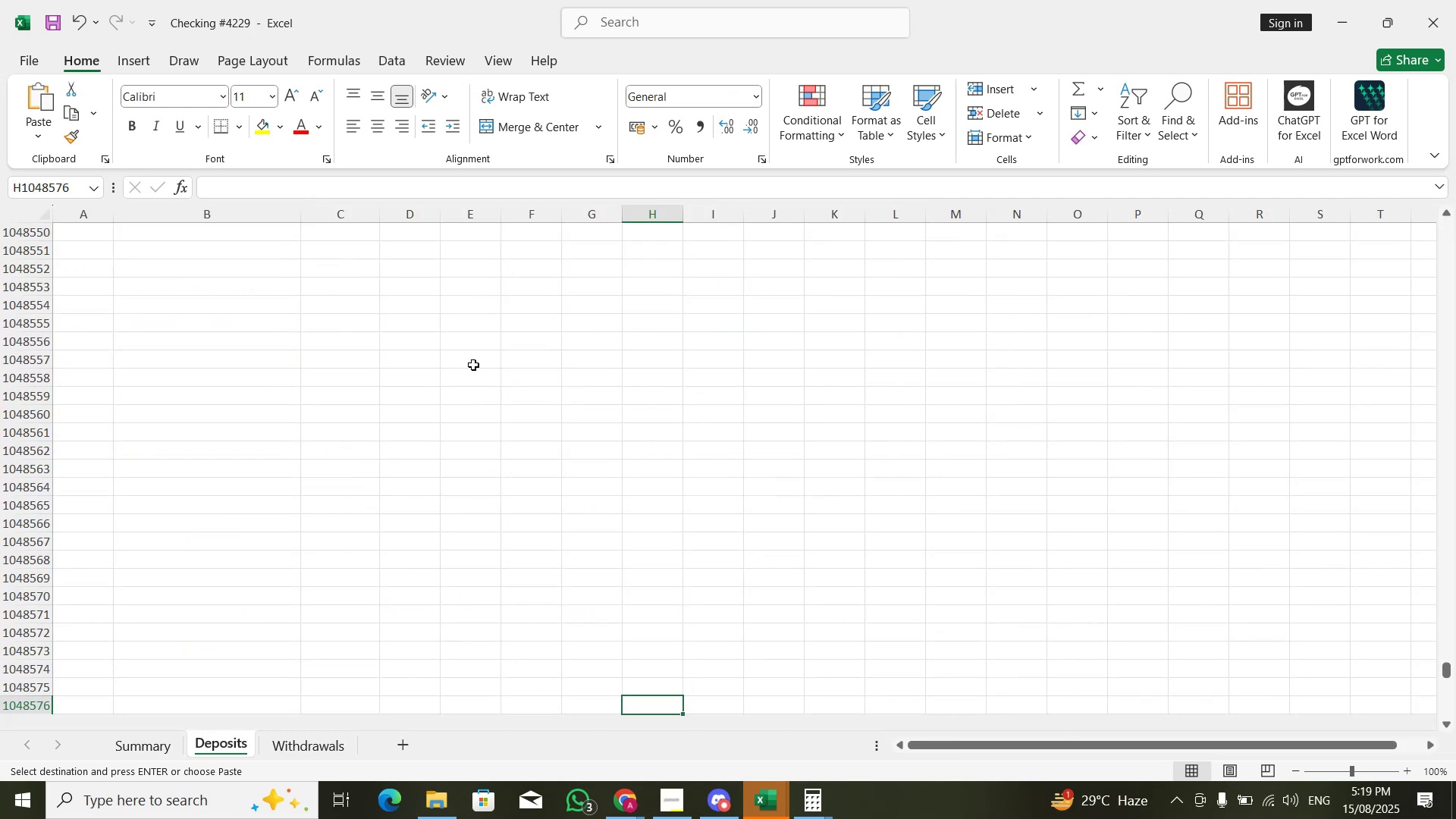 
key(ArrowRight)
 